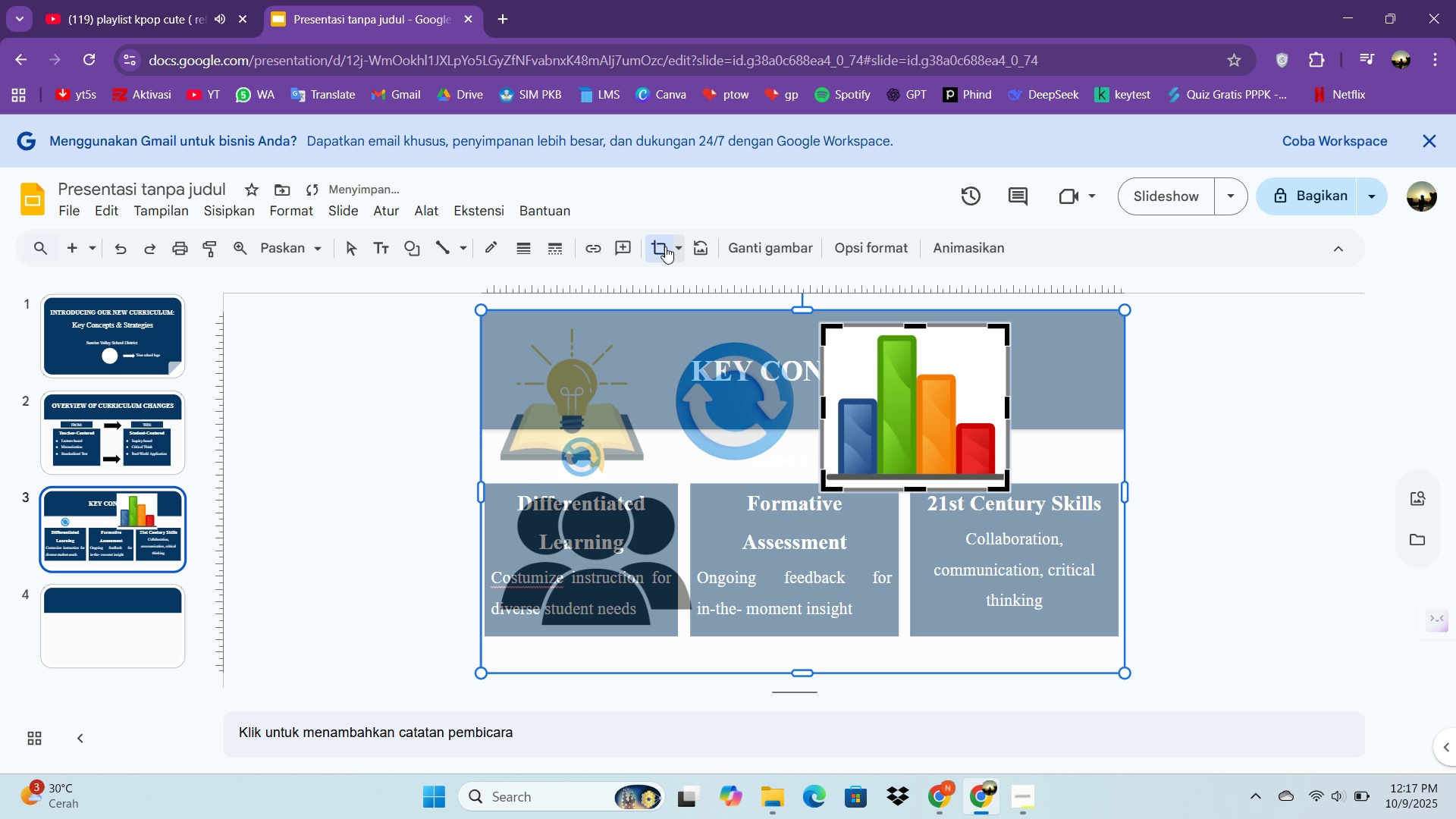 
left_click([659, 246])
 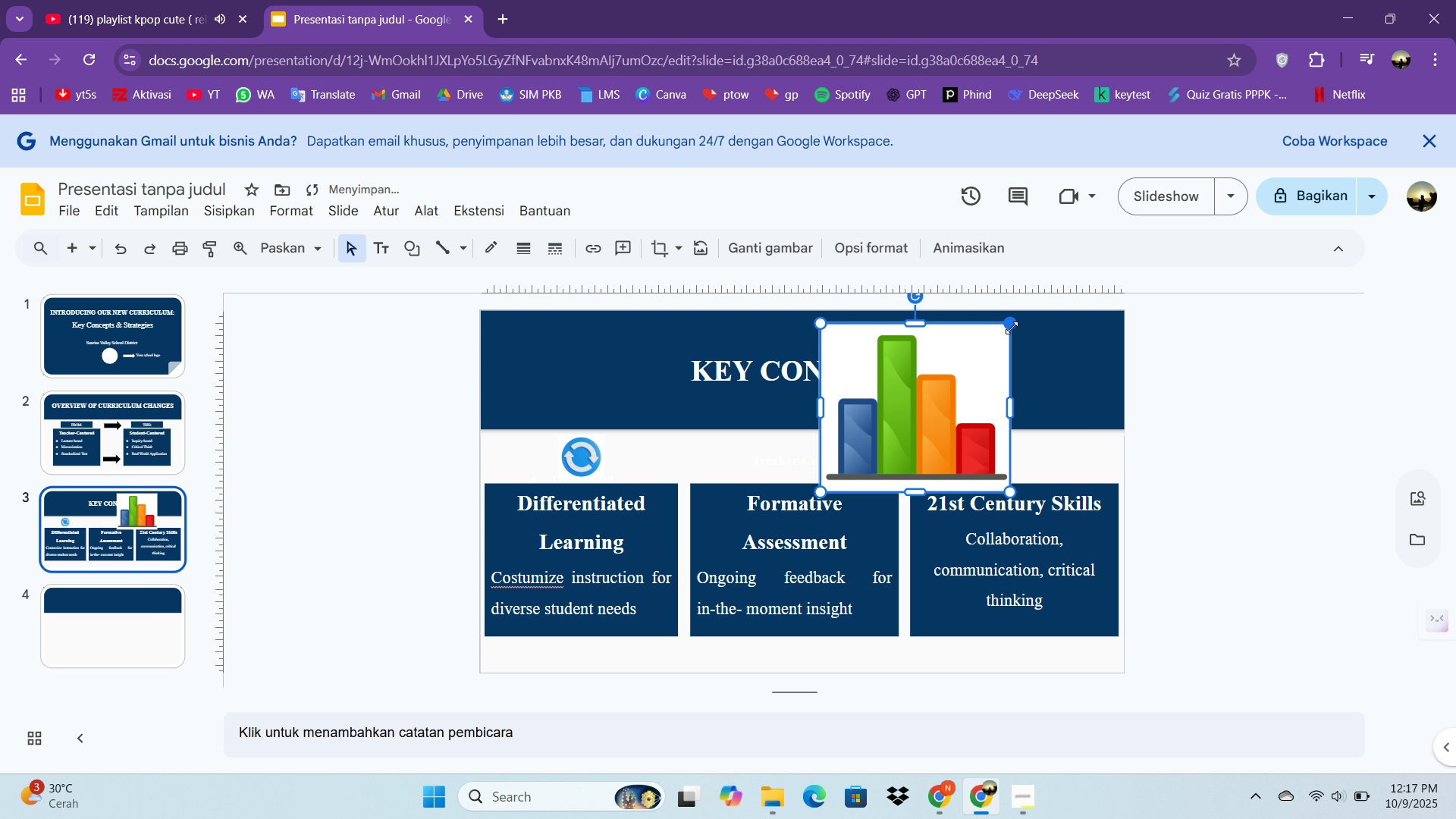 
left_click_drag(start_coordinate=[1012, 328], to_coordinate=[868, 478])
 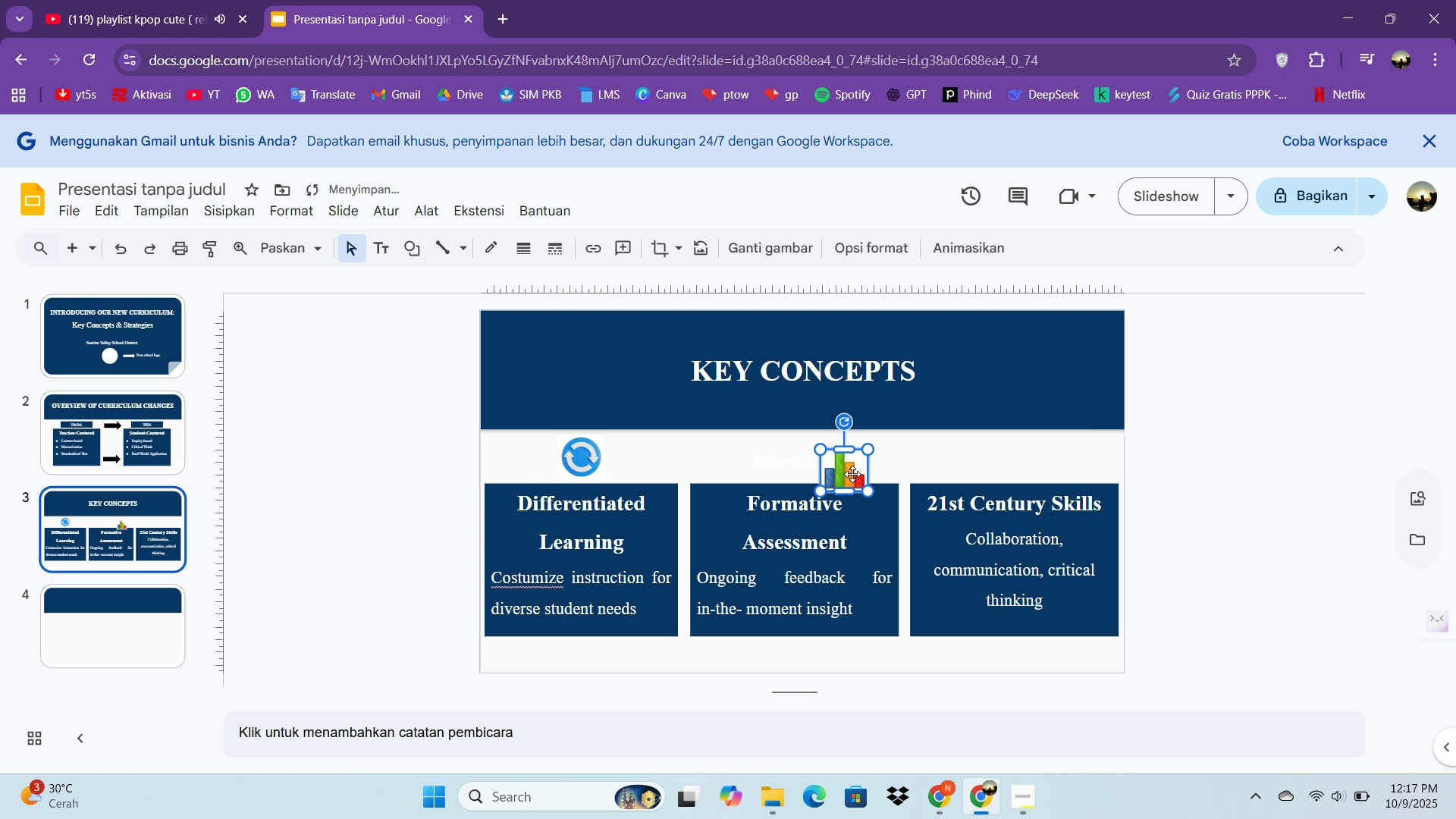 
left_click_drag(start_coordinate=[852, 475], to_coordinate=[804, 461])
 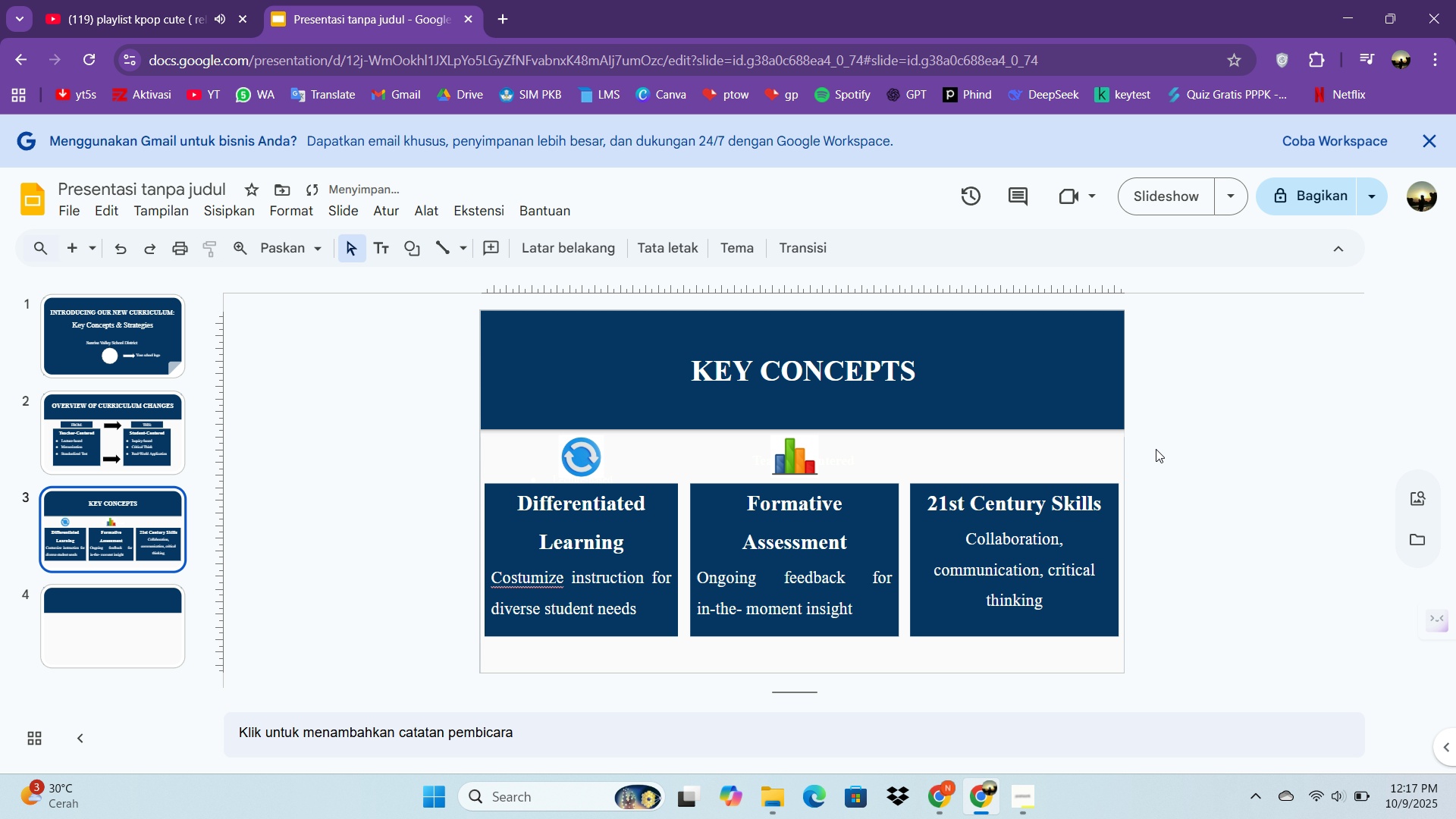 
left_click([1156, 449])
 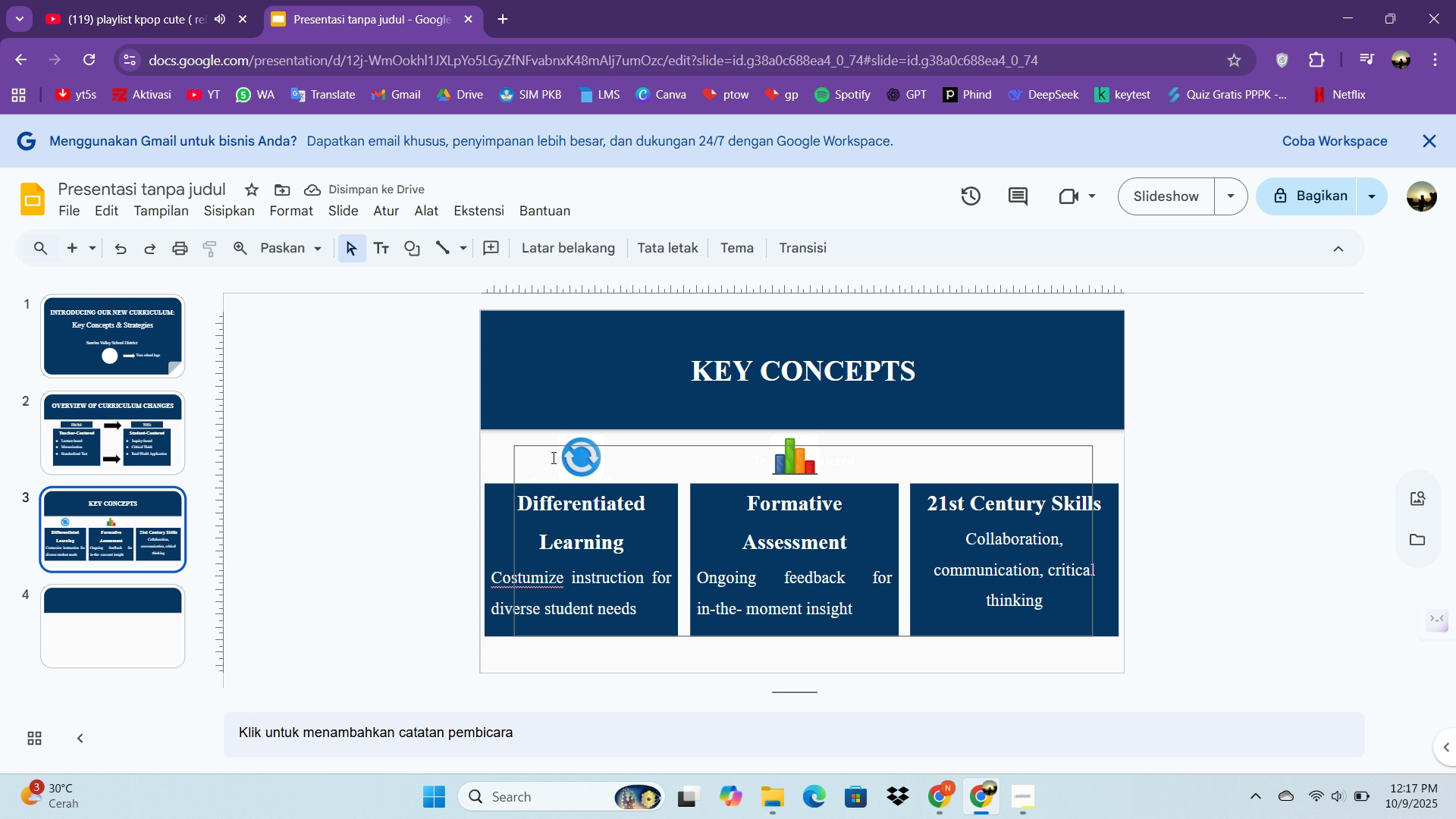 
hold_key(key=ControlLeft, duration=0.36)
 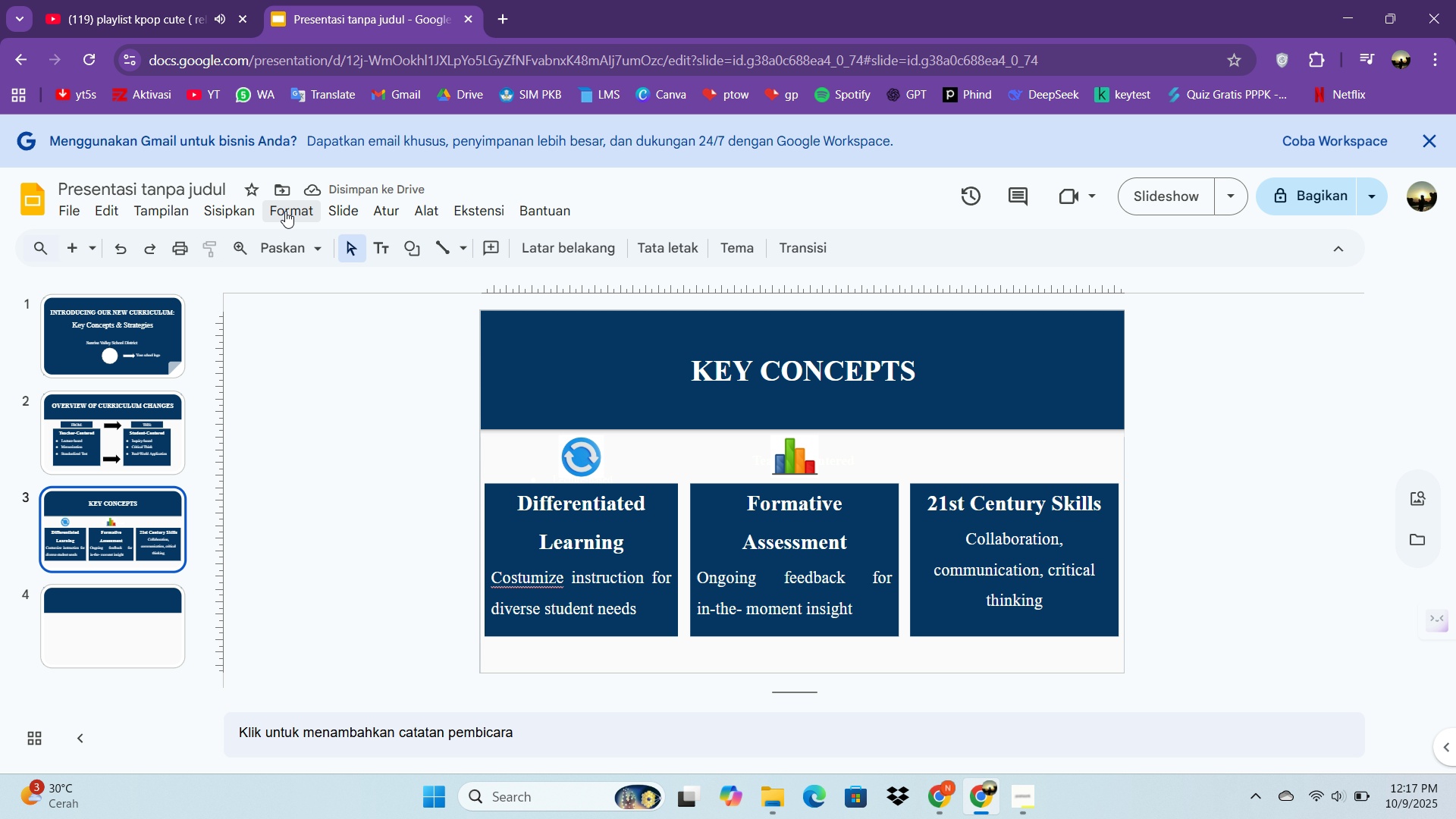 
left_click([237, 221])
 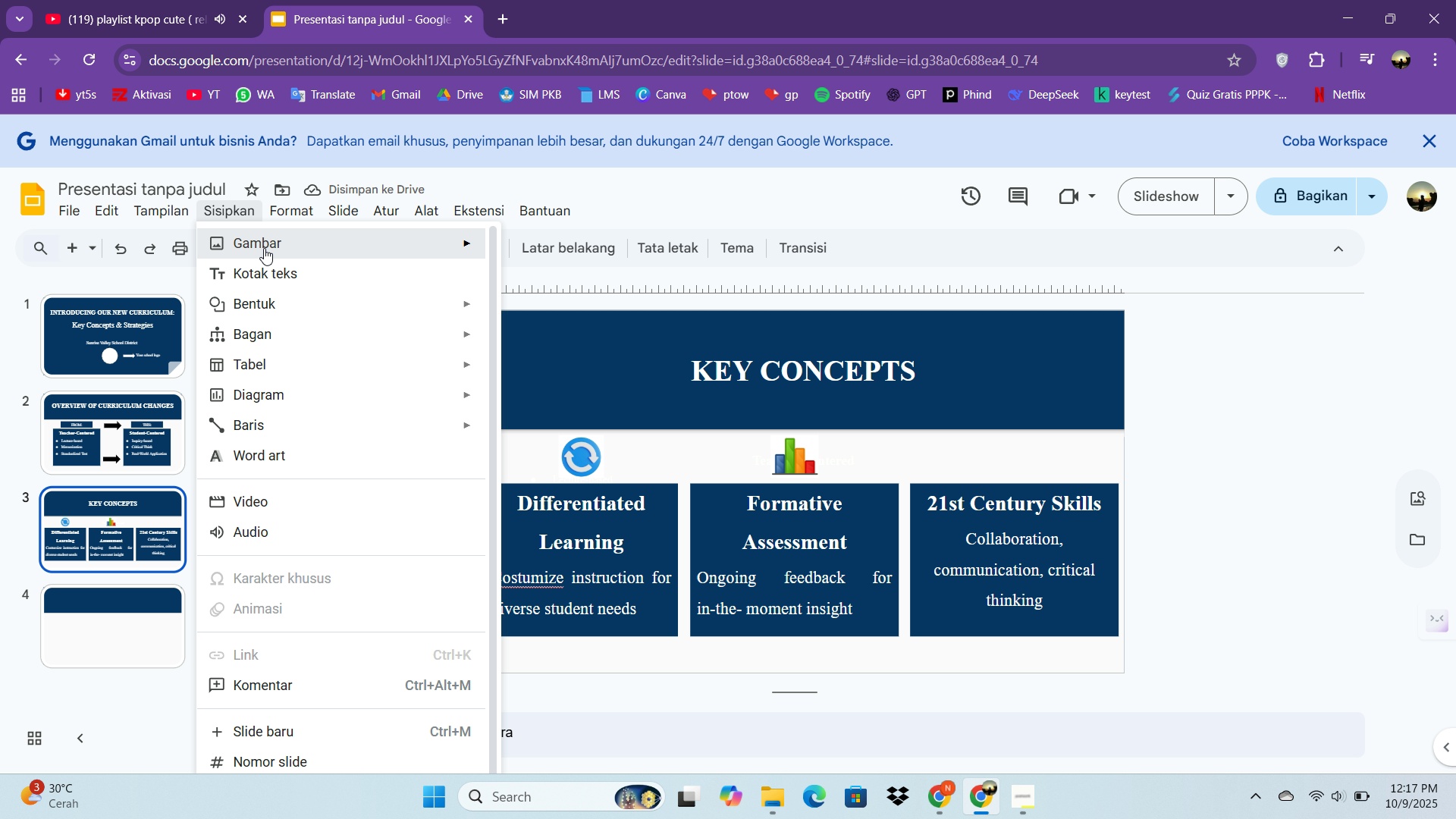 
left_click([264, 248])
 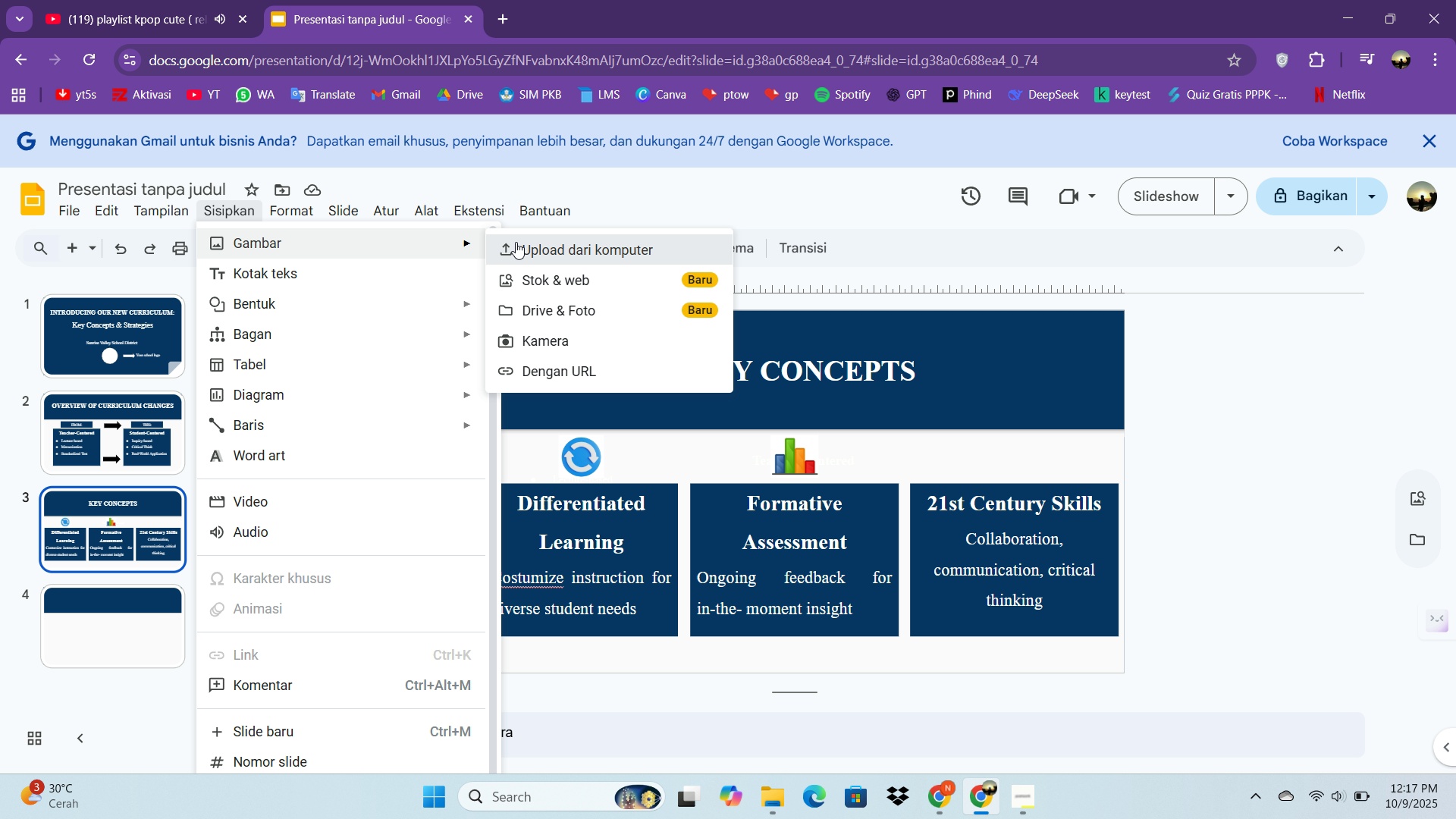 
left_click([516, 242])
 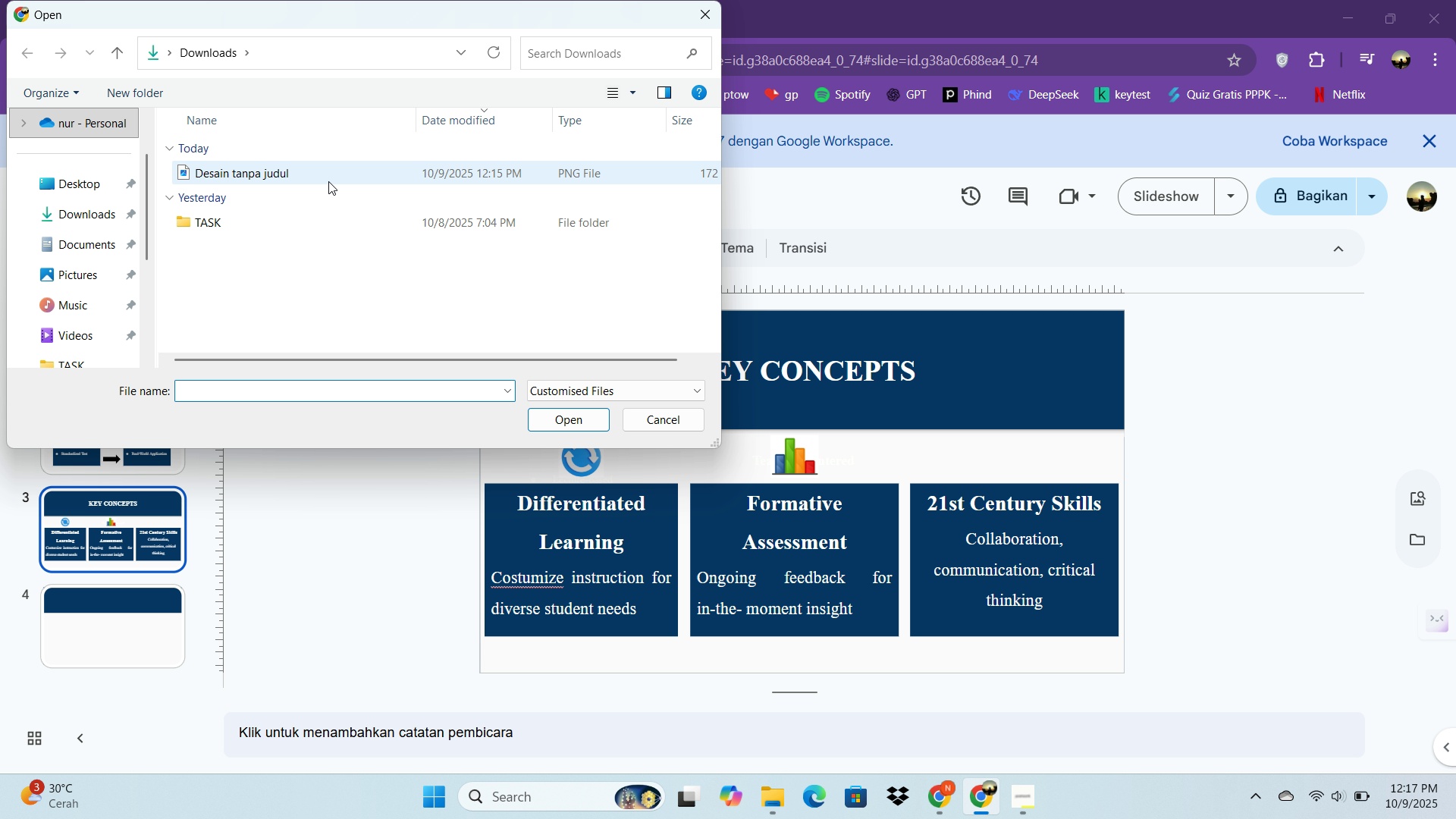 
double_click([328, 181])
 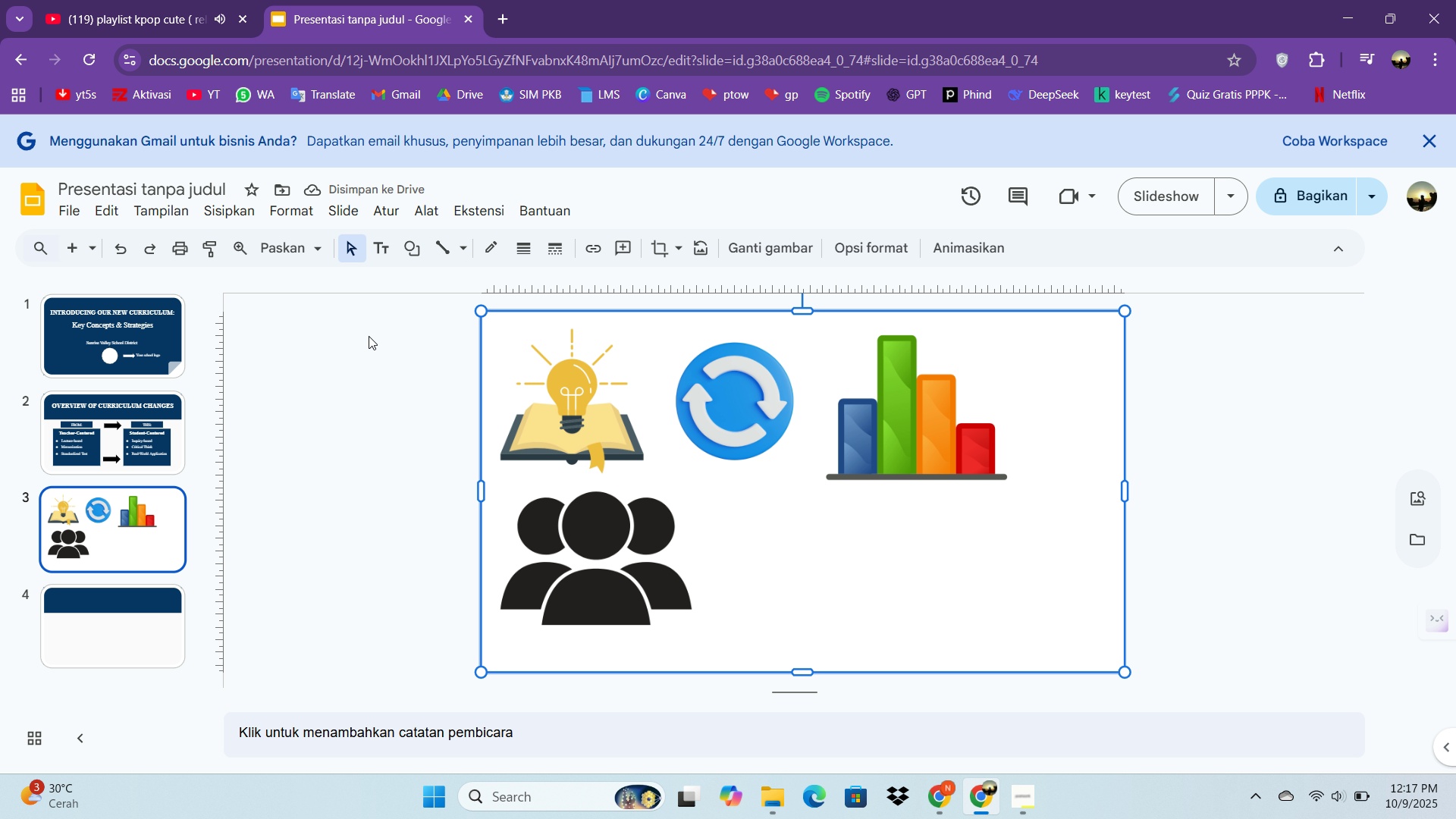 
wait(6.62)
 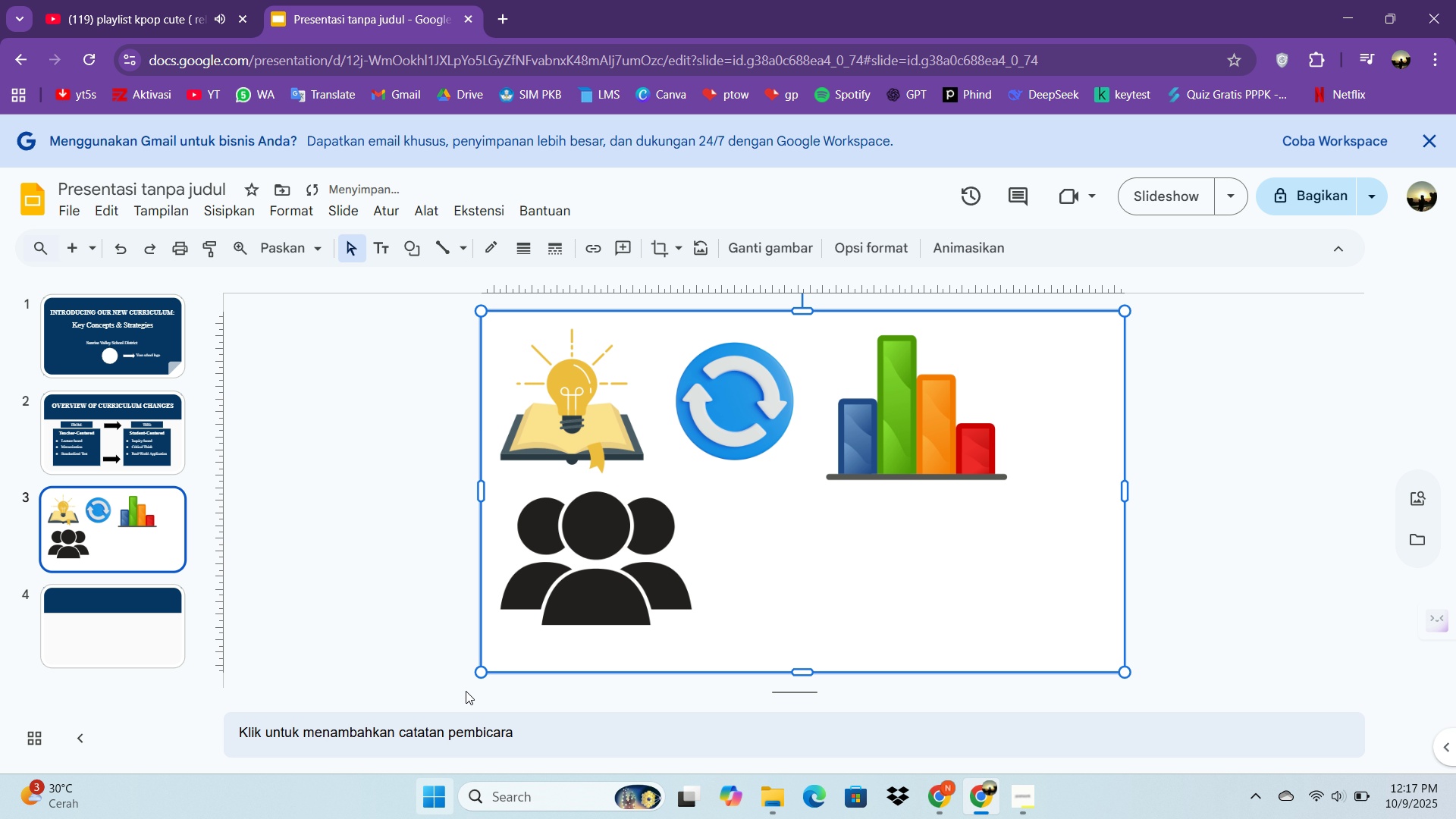 
double_click([657, 241])
 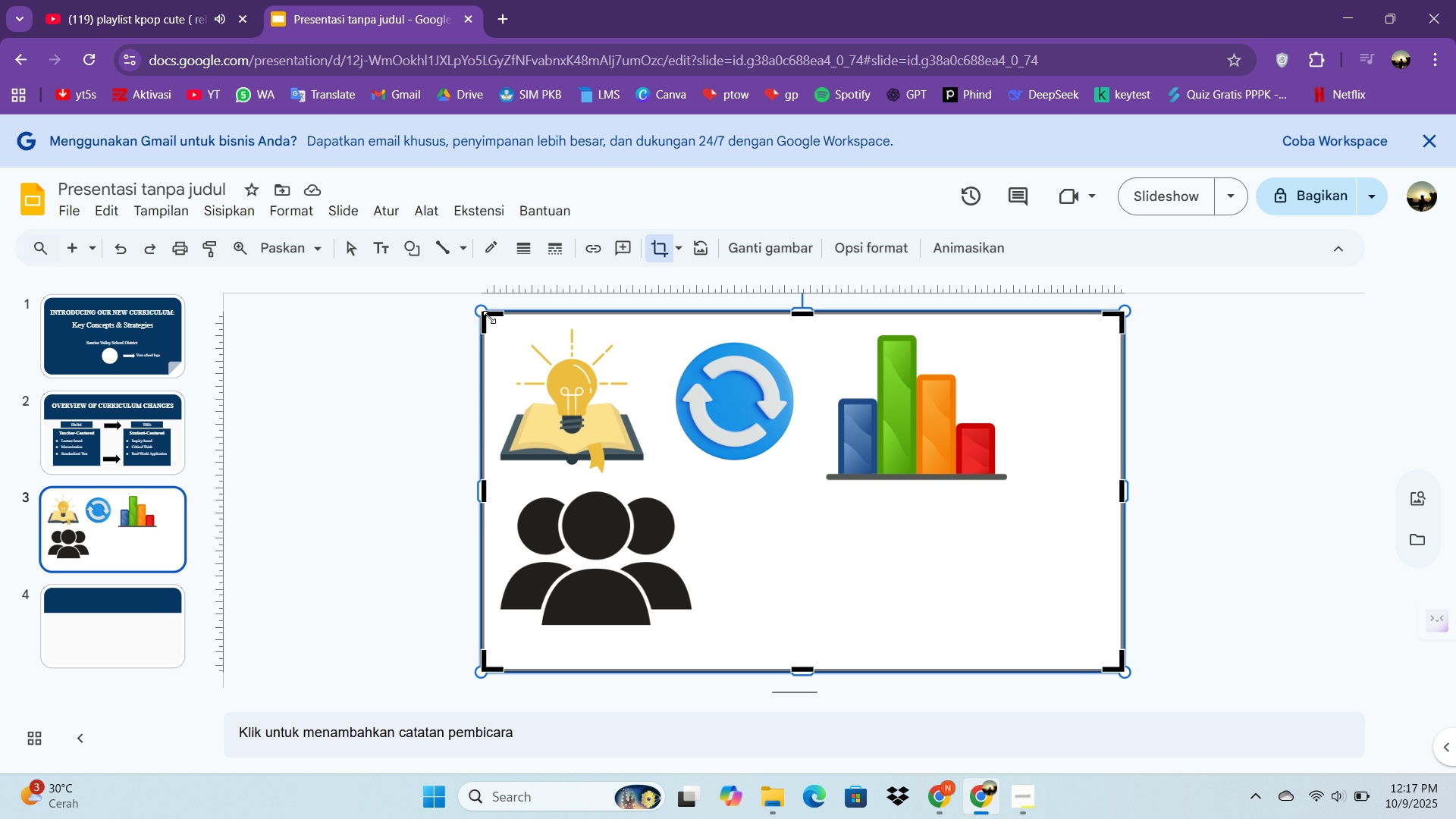 
left_click_drag(start_coordinate=[489, 317], to_coordinate=[488, 473])
 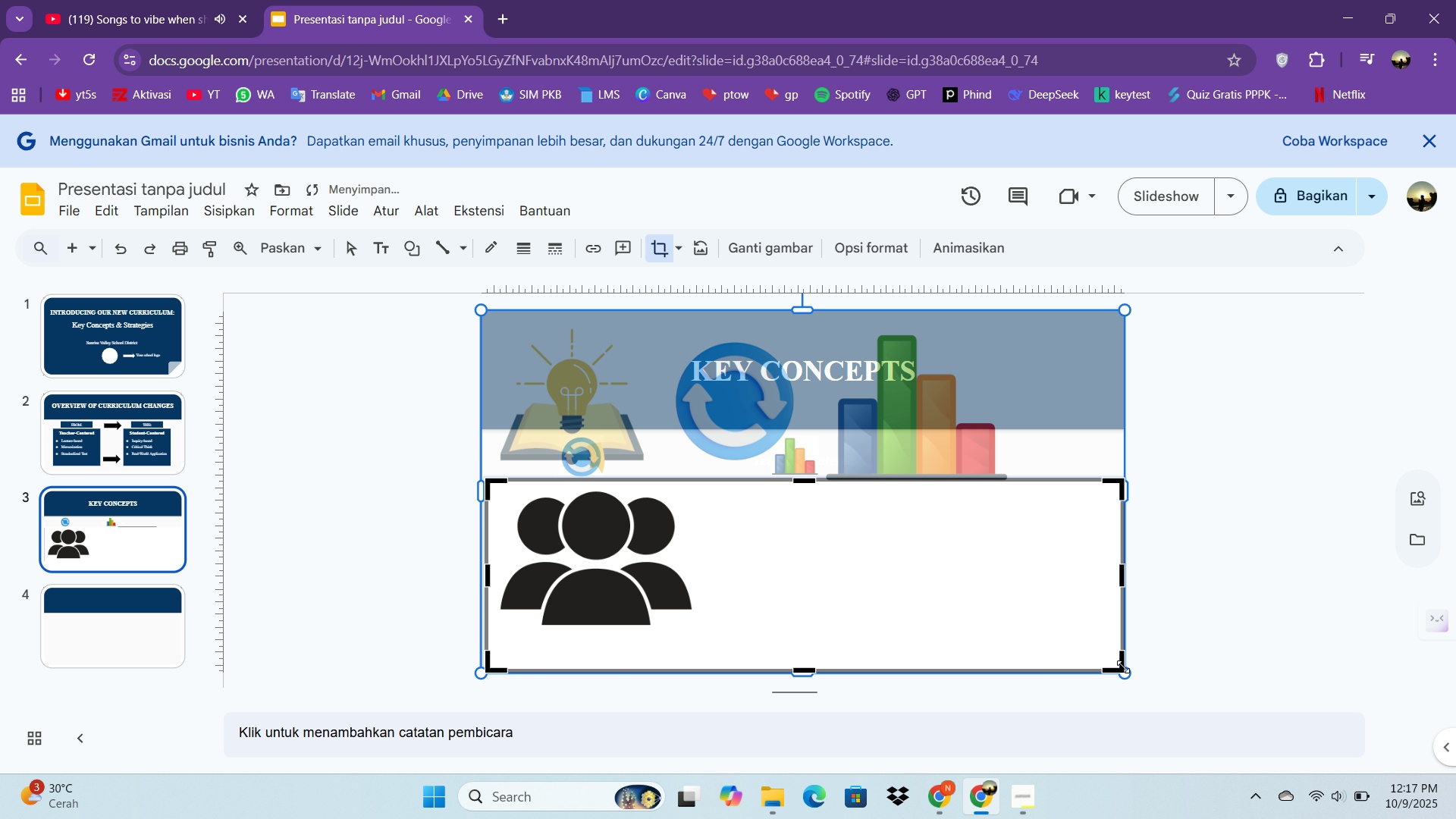 
left_click_drag(start_coordinate=[1123, 665], to_coordinate=[698, 635])
 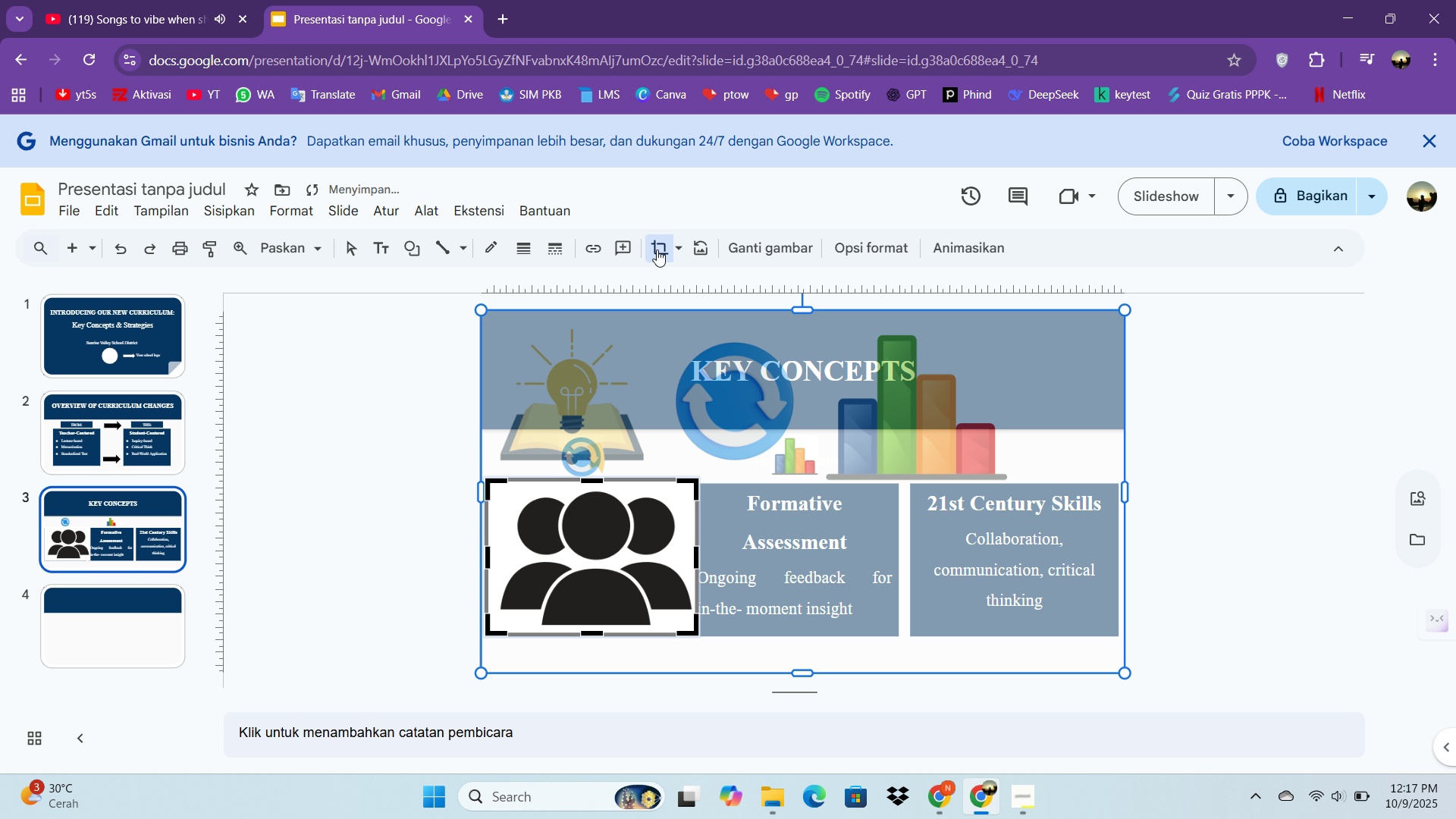 
left_click([657, 249])
 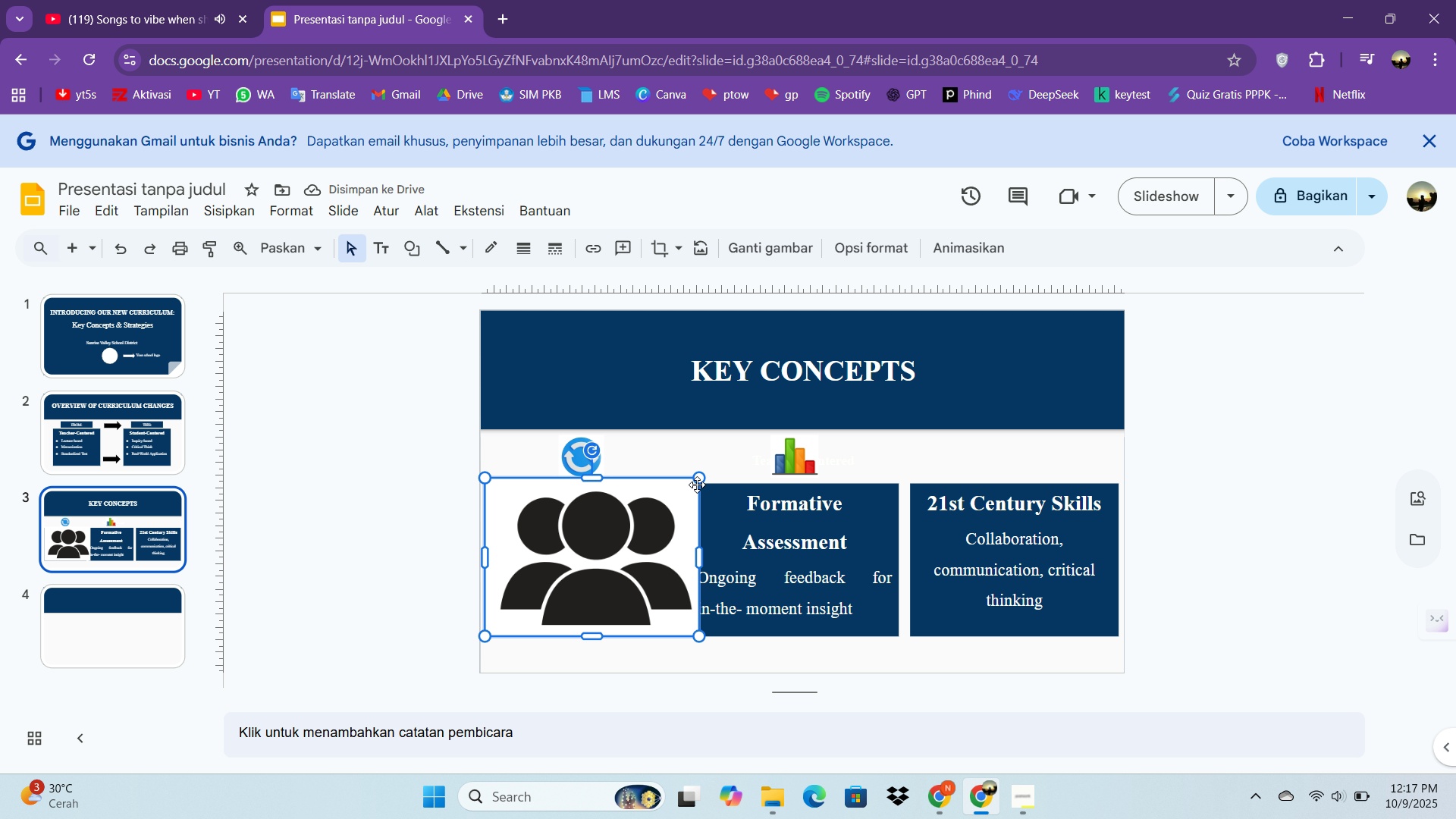 
left_click_drag(start_coordinate=[697, 482], to_coordinate=[511, 600])
 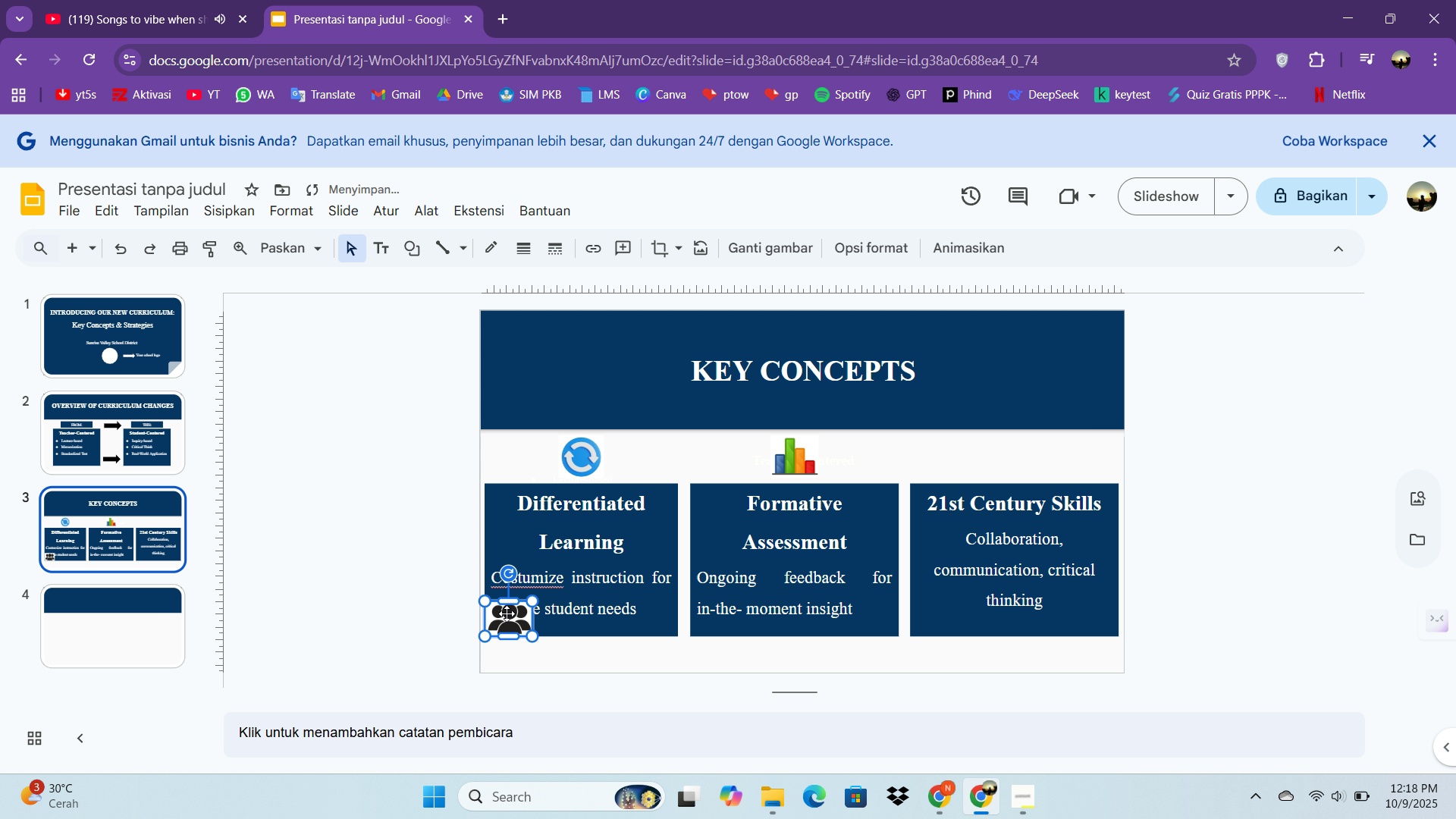 
left_click_drag(start_coordinate=[507, 613], to_coordinate=[1018, 451])
 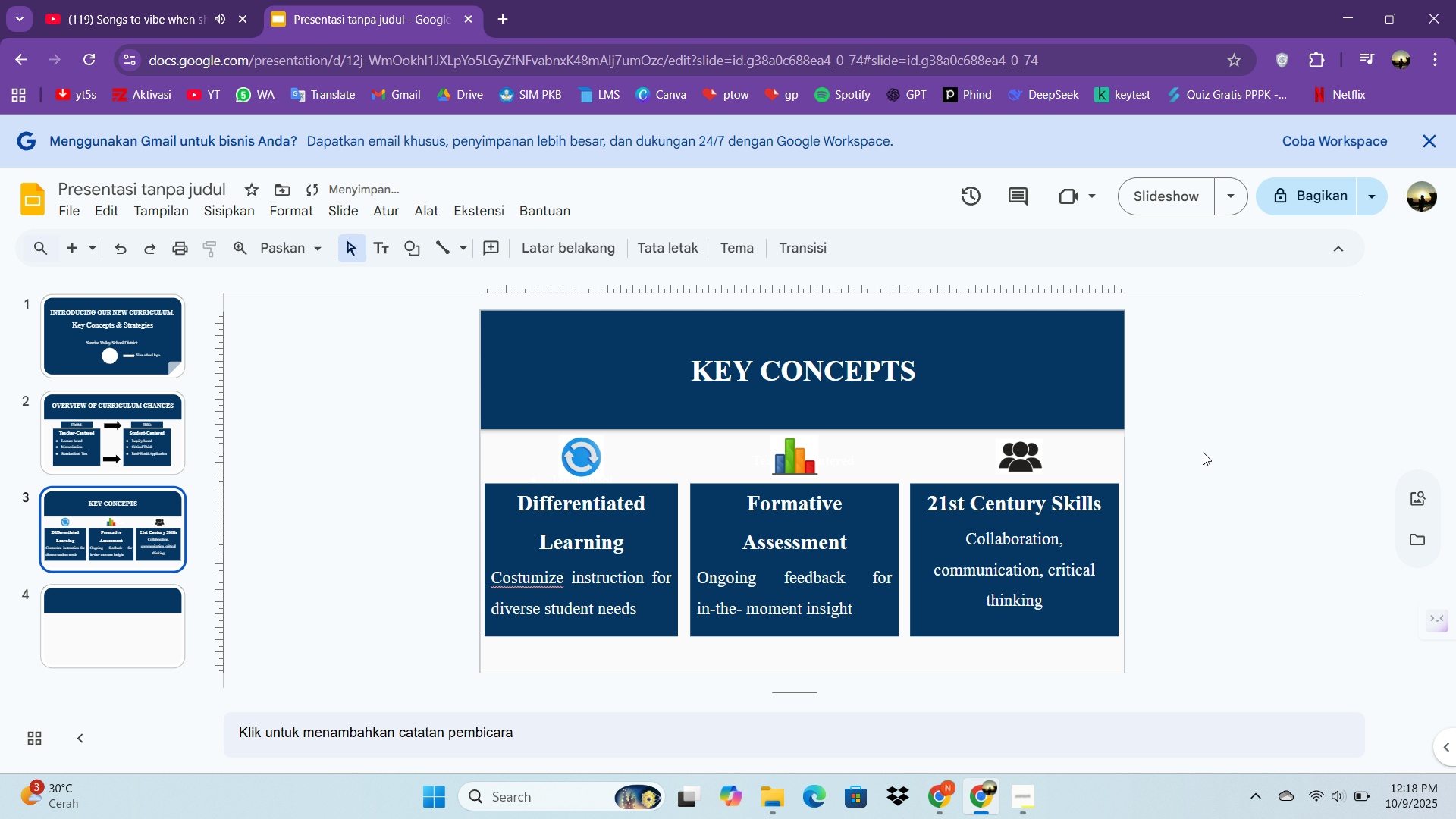 
left_click([1203, 452])
 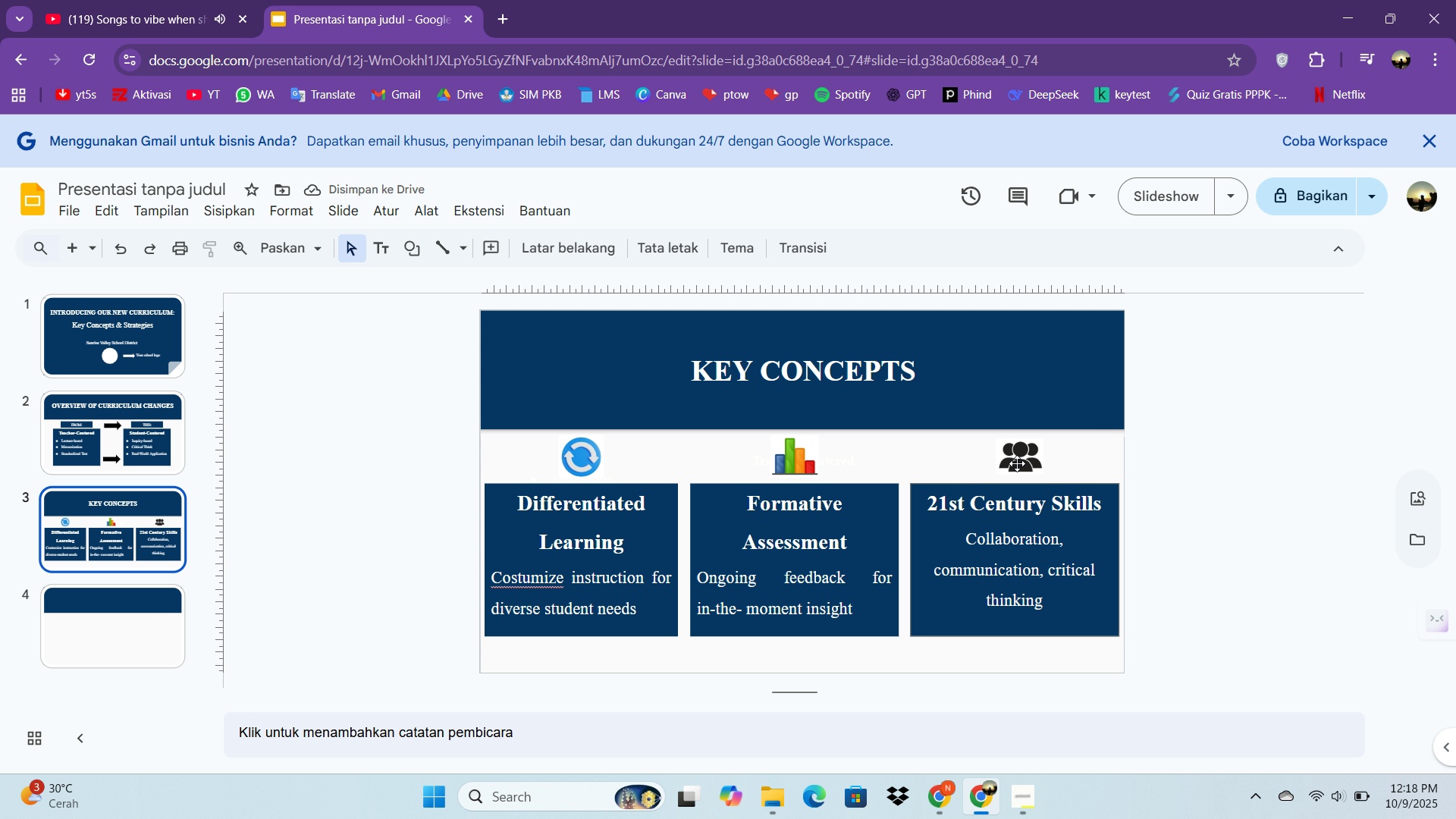 
left_click([1010, 461])
 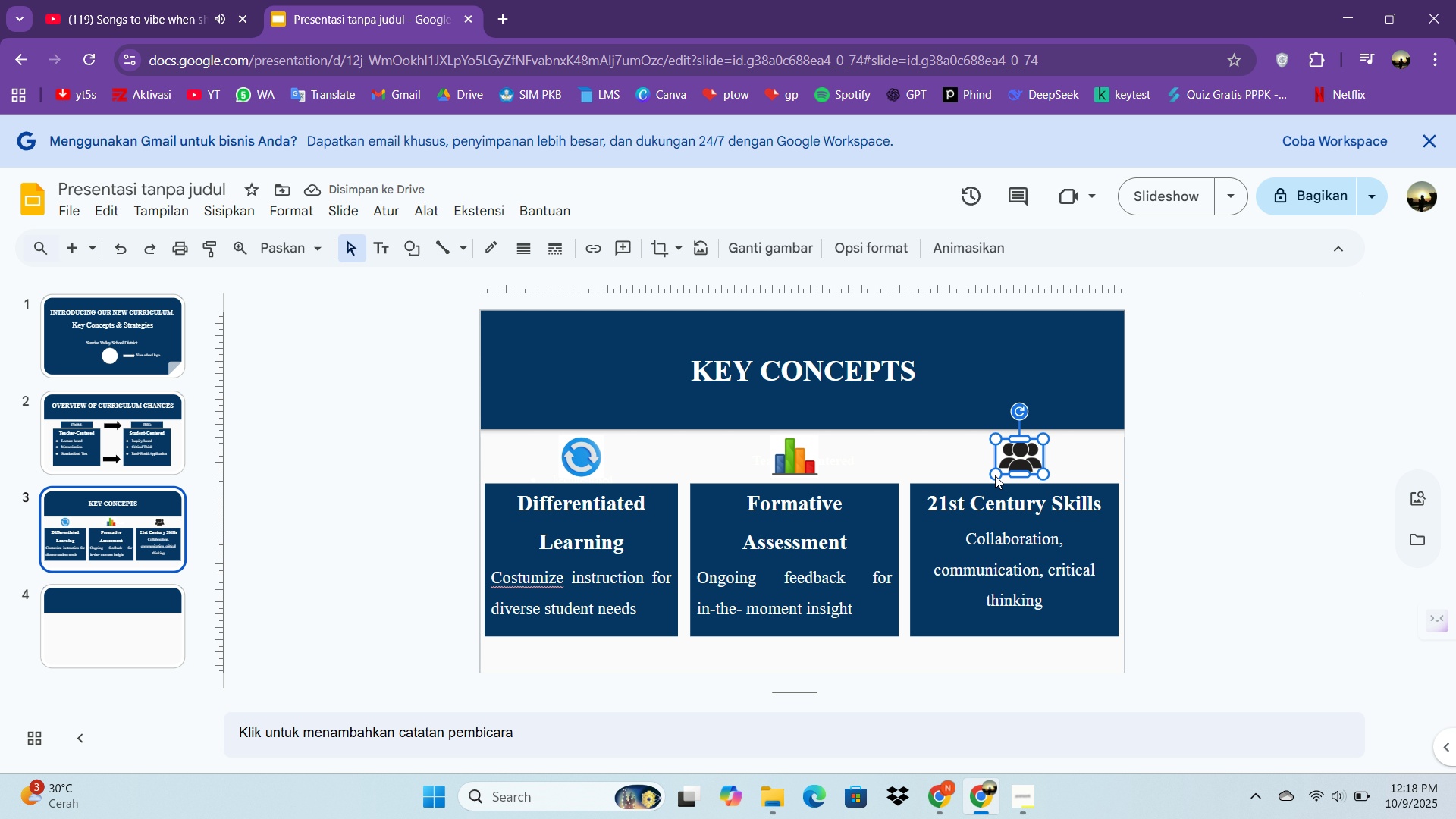 
left_click([995, 475])
 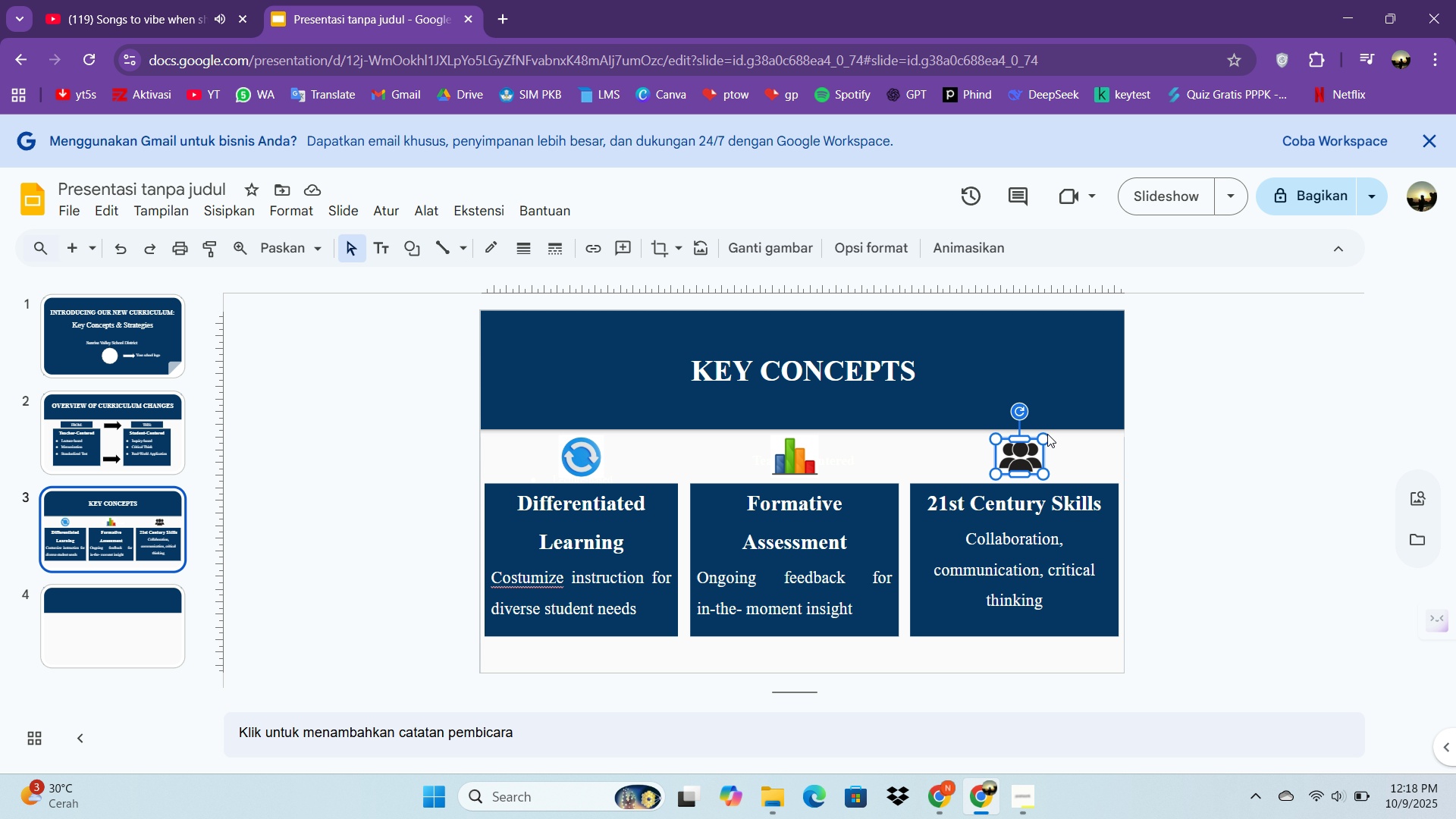 
left_click_drag(start_coordinate=[1047, 440], to_coordinate=[1047, 435])
 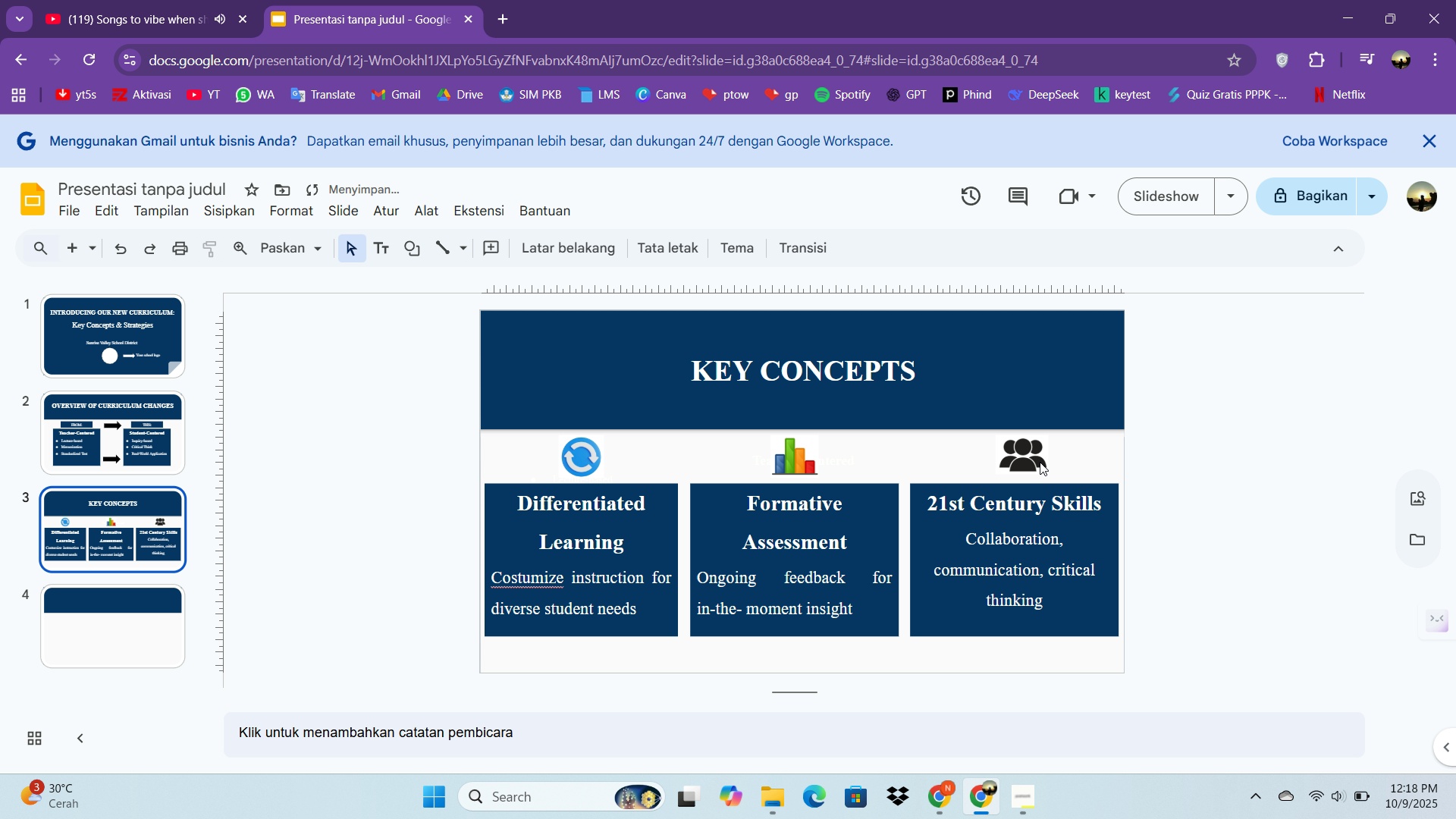 
left_click([1039, 457])
 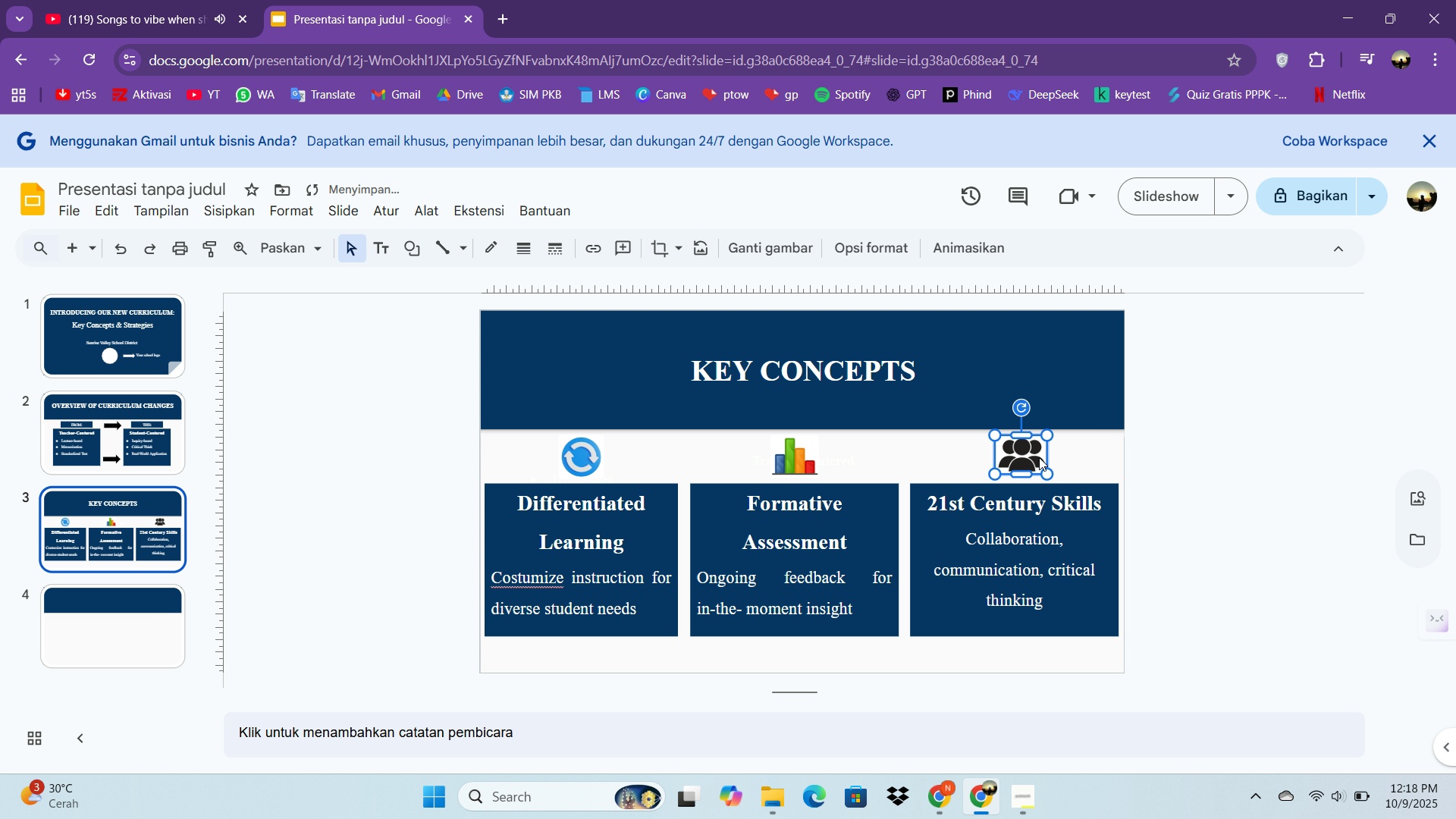 
key(ArrowLeft)
 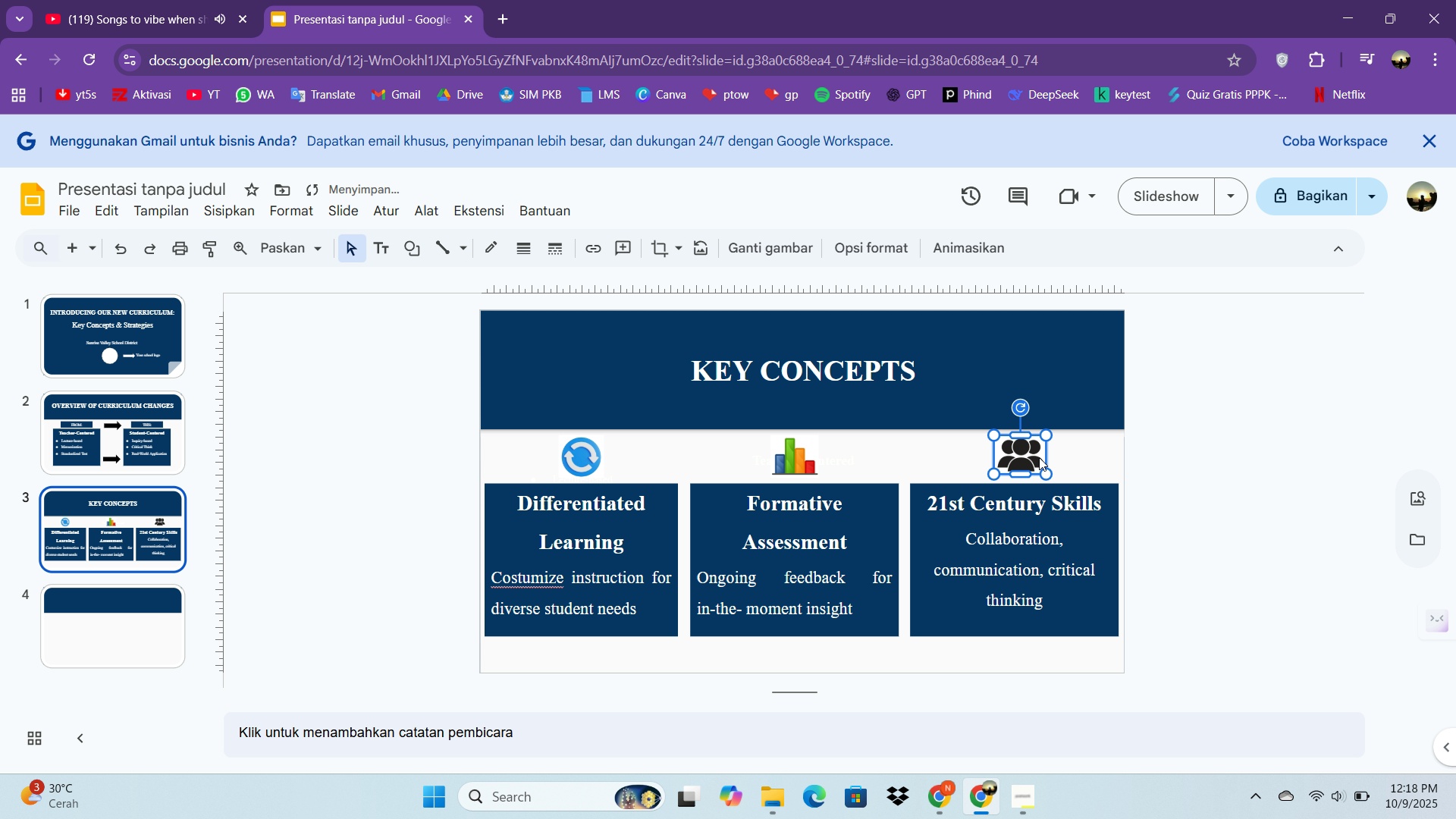 
key(ArrowLeft)
 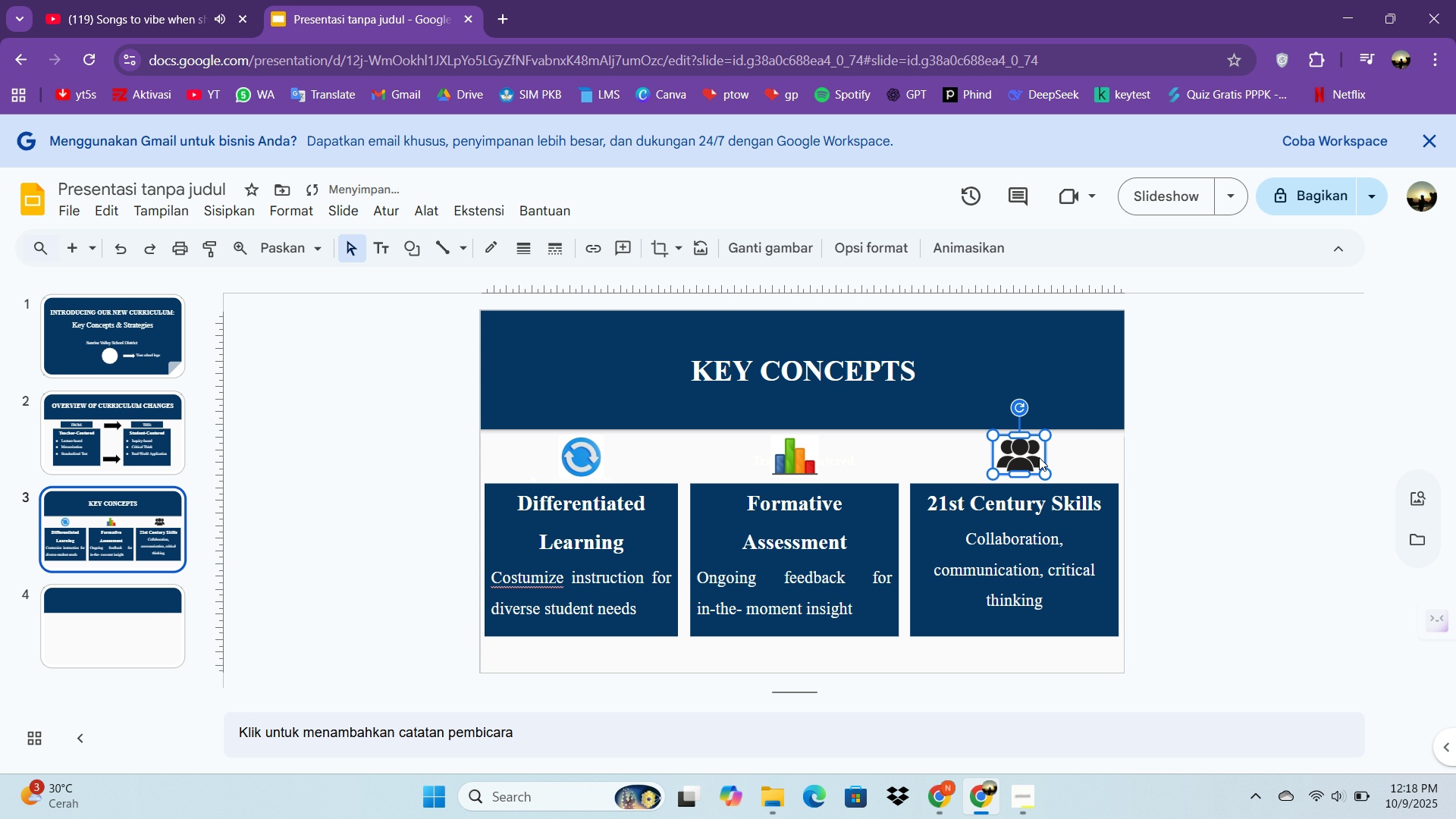 
key(ArrowLeft)
 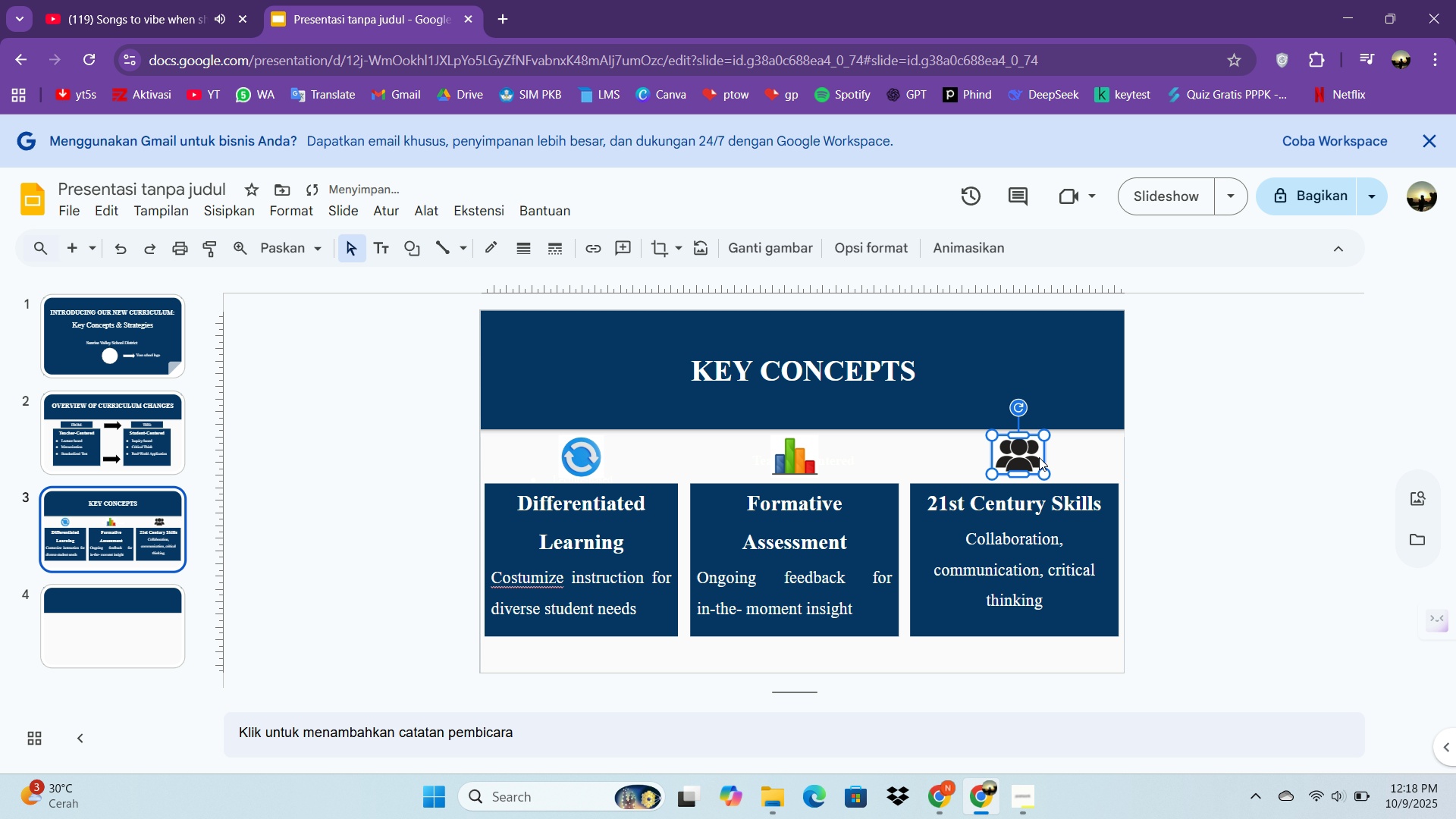 
key(ArrowLeft)
 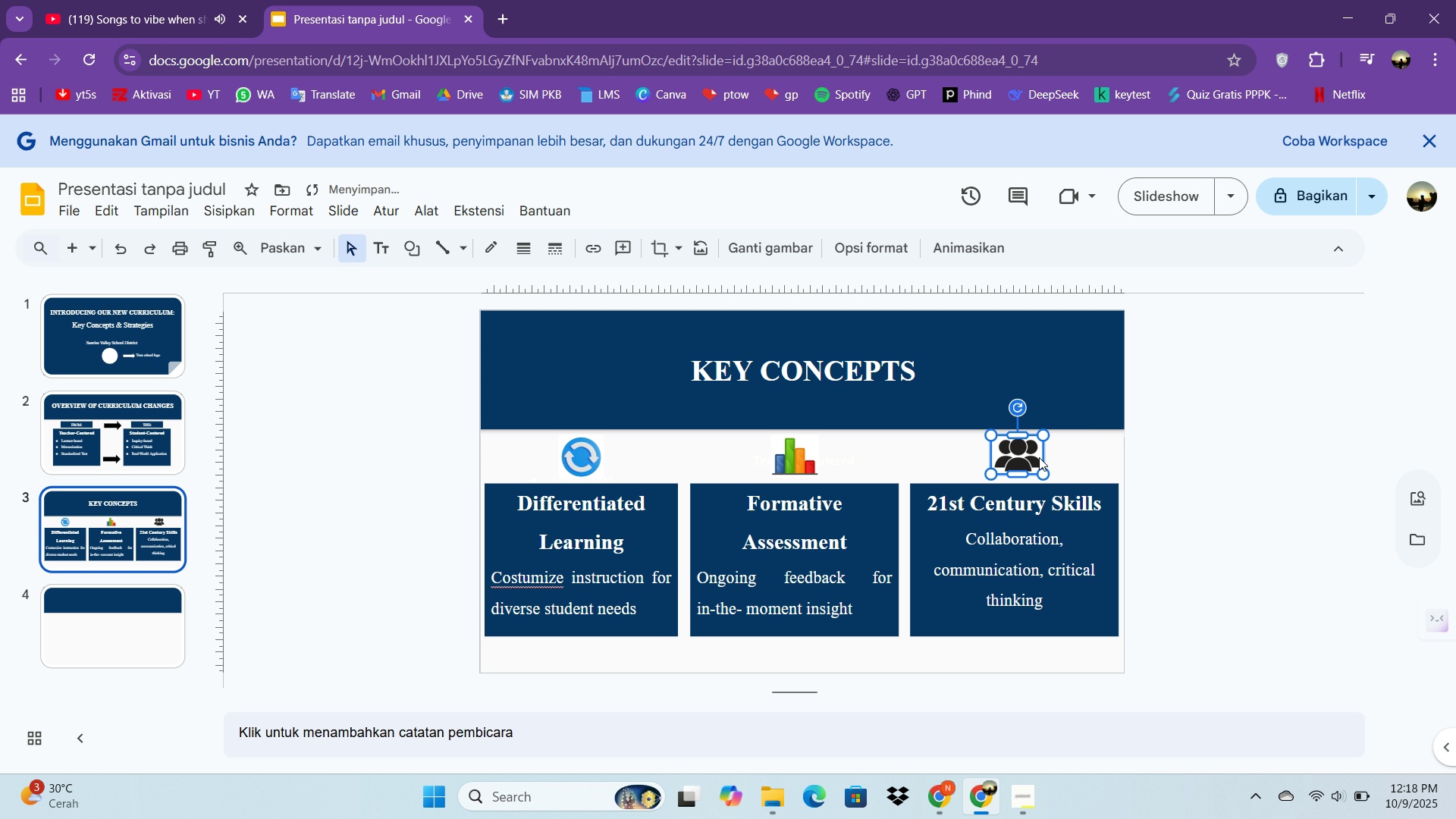 
key(ArrowLeft)
 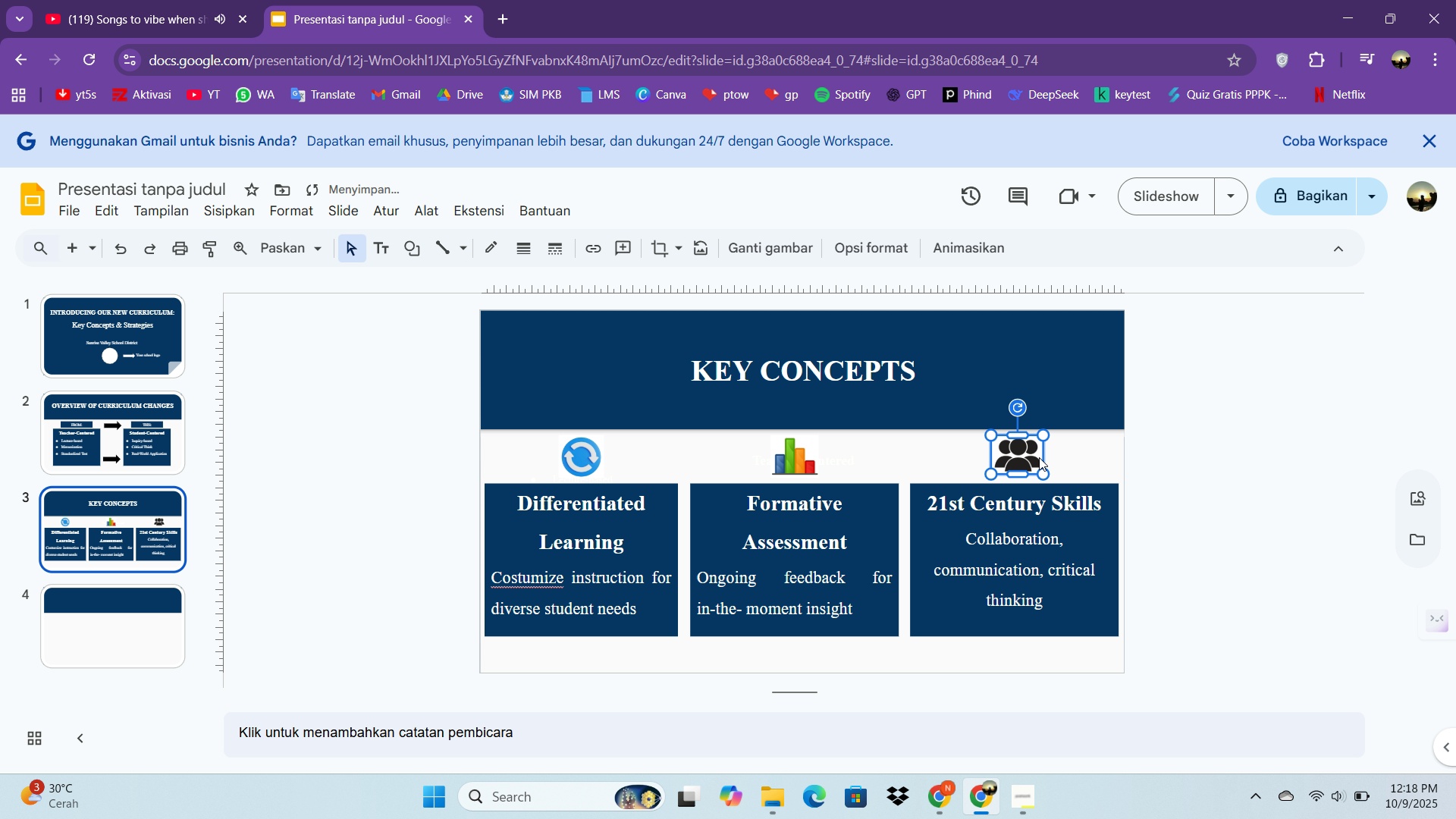 
key(ArrowLeft)
 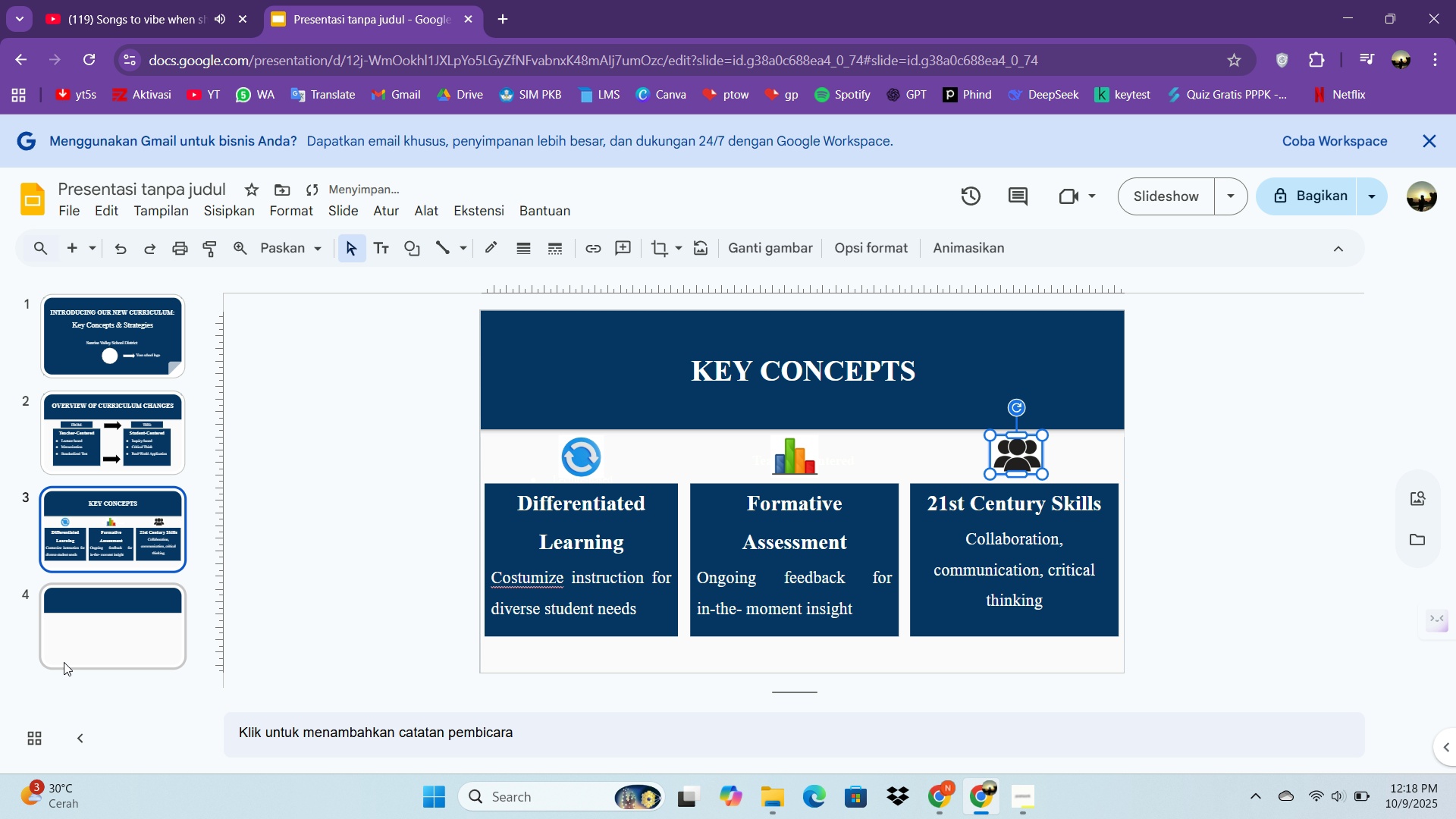 
left_click([64, 648])
 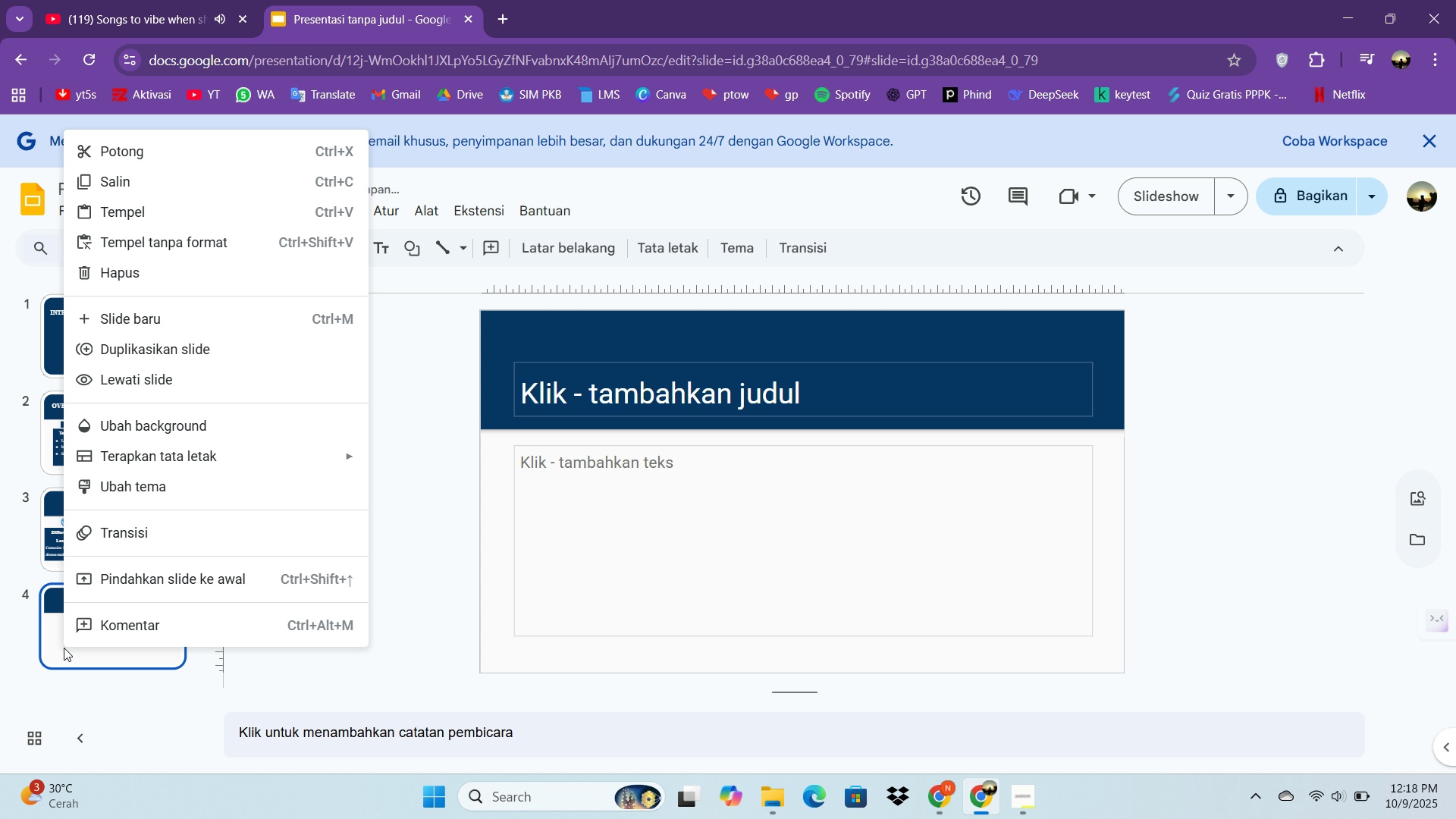 
right_click([64, 648])
 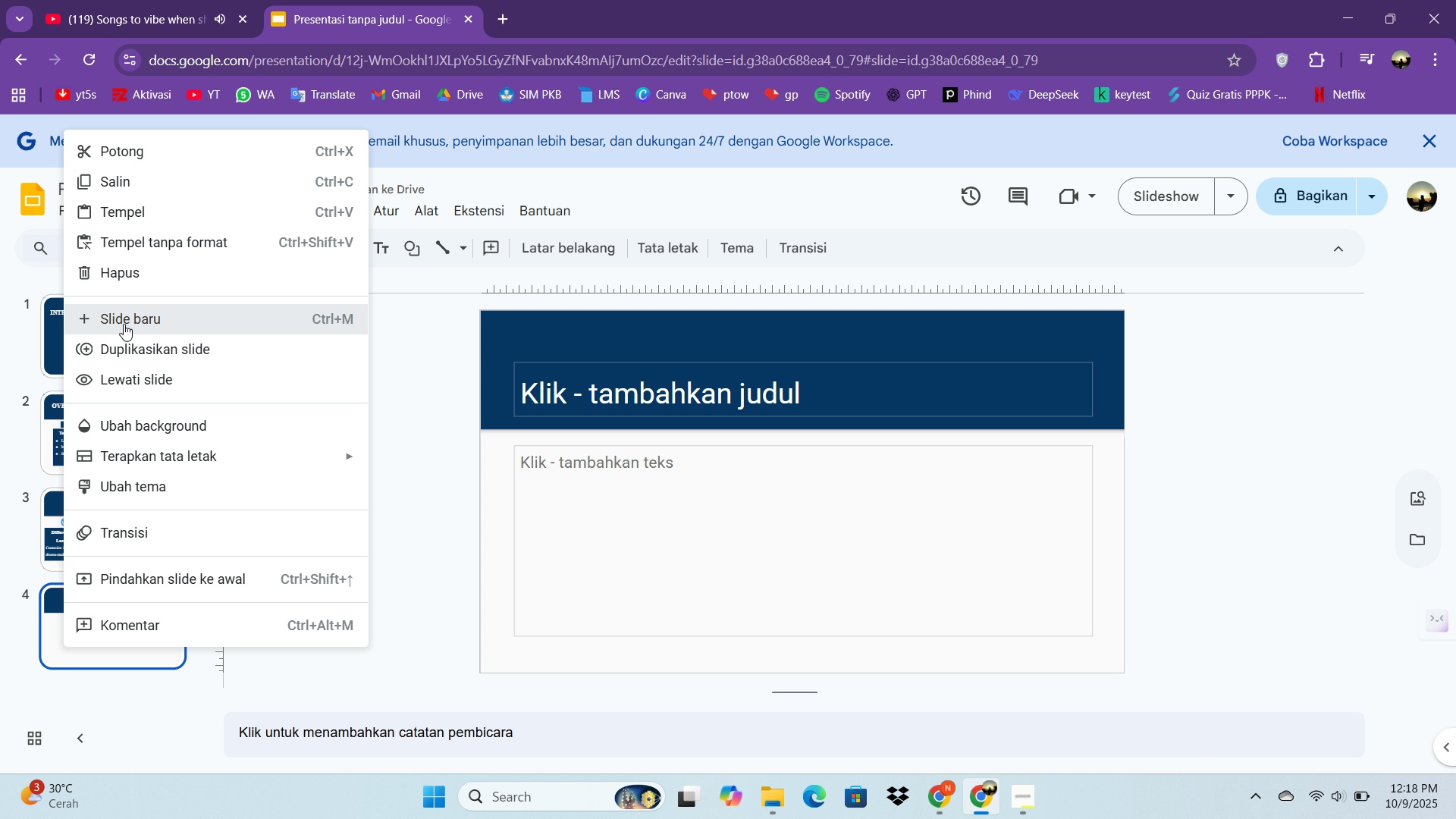 
left_click([124, 324])
 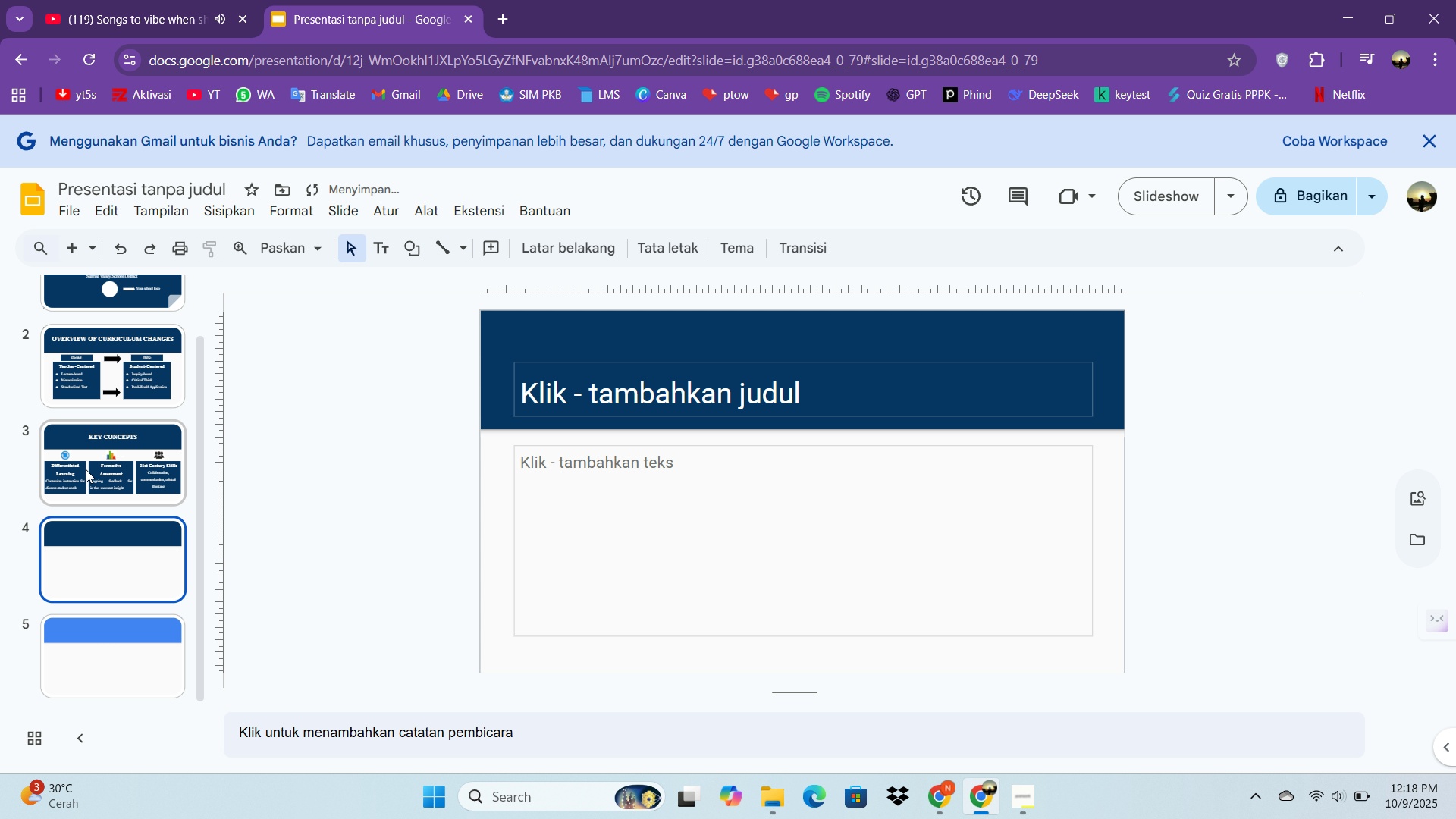 
double_click([91, 448])
 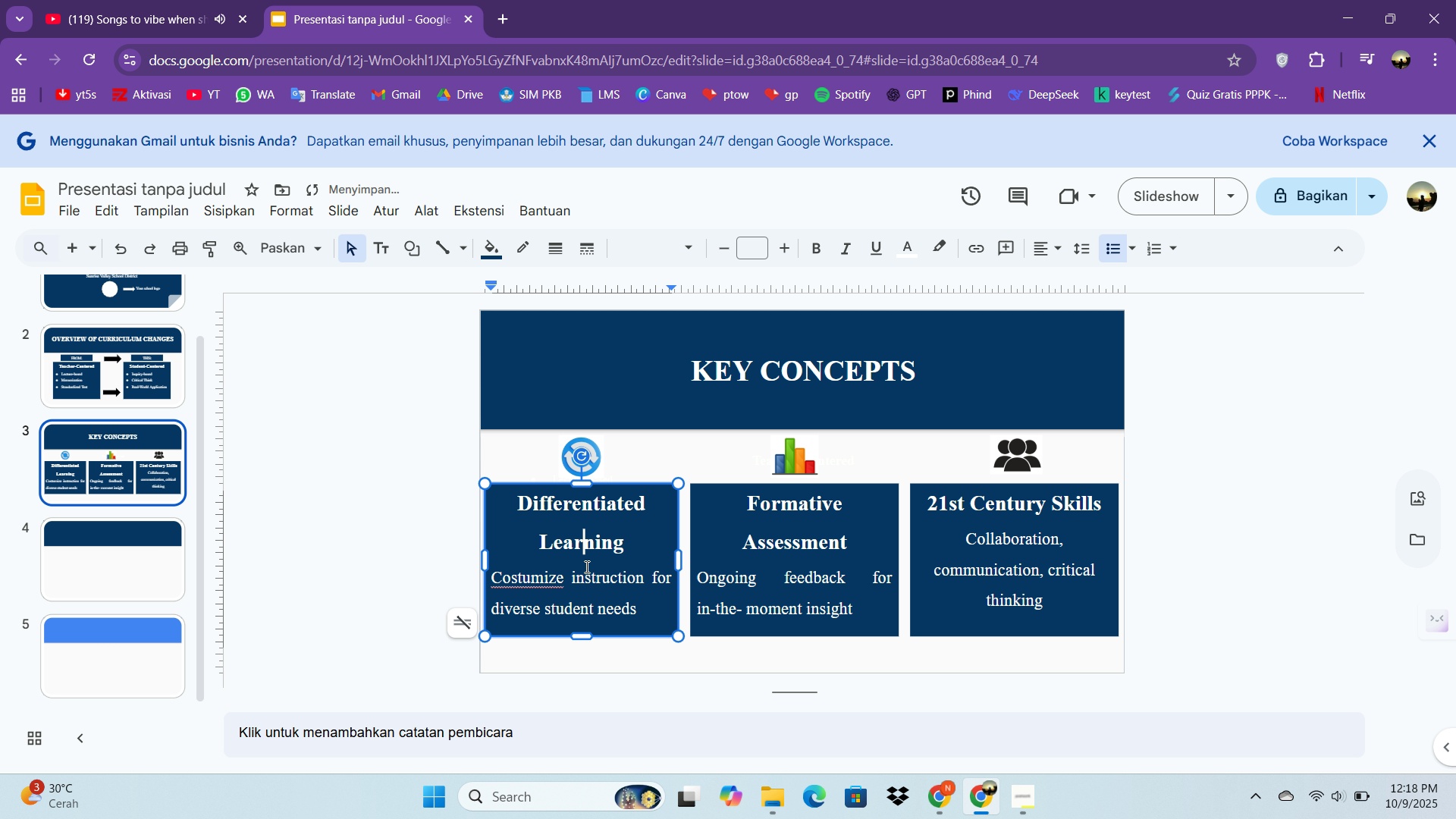 
left_click([585, 566])
 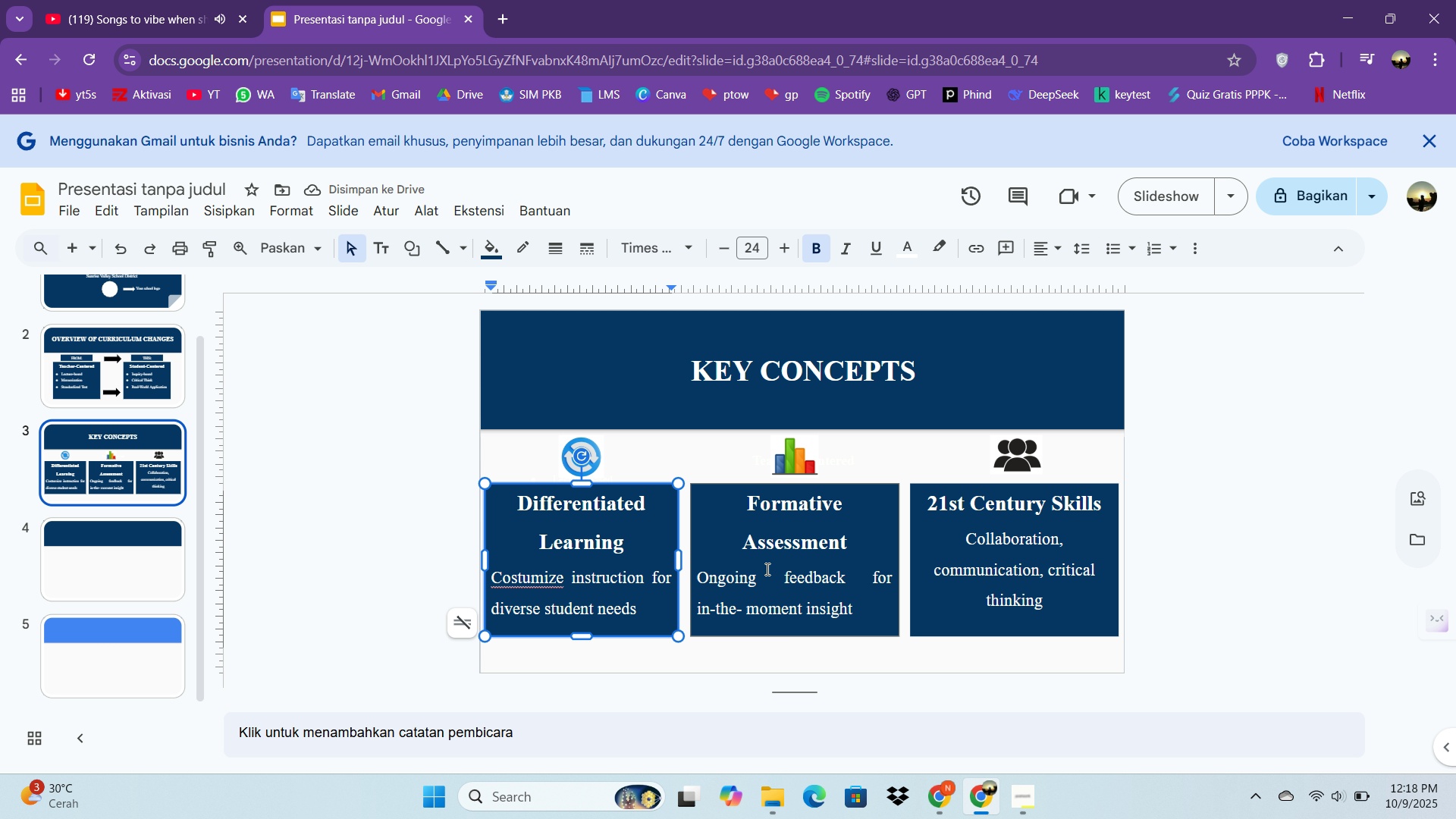 
left_click([766, 569])
 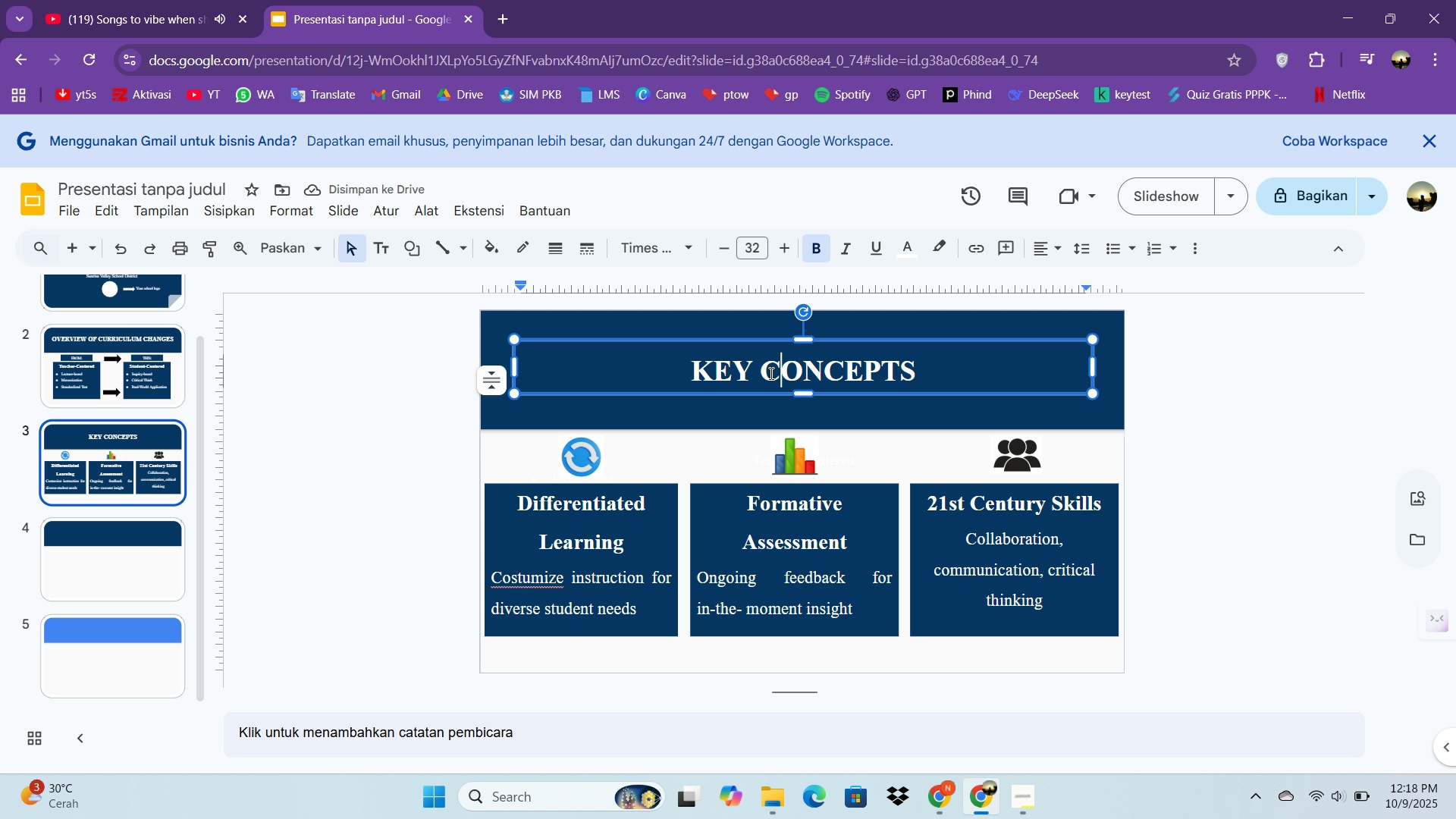 
left_click([770, 373])
 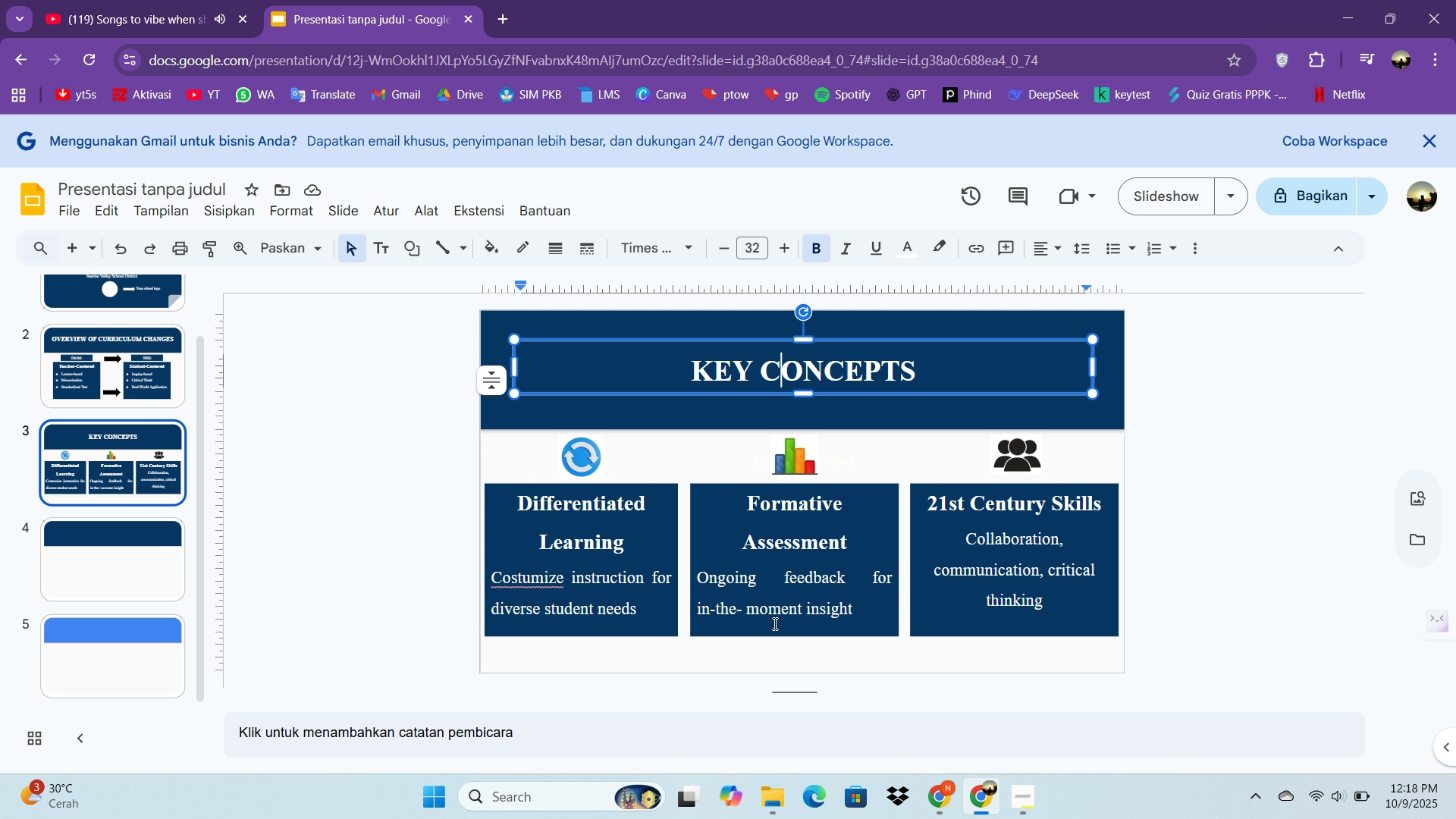 
left_click([124, 553])
 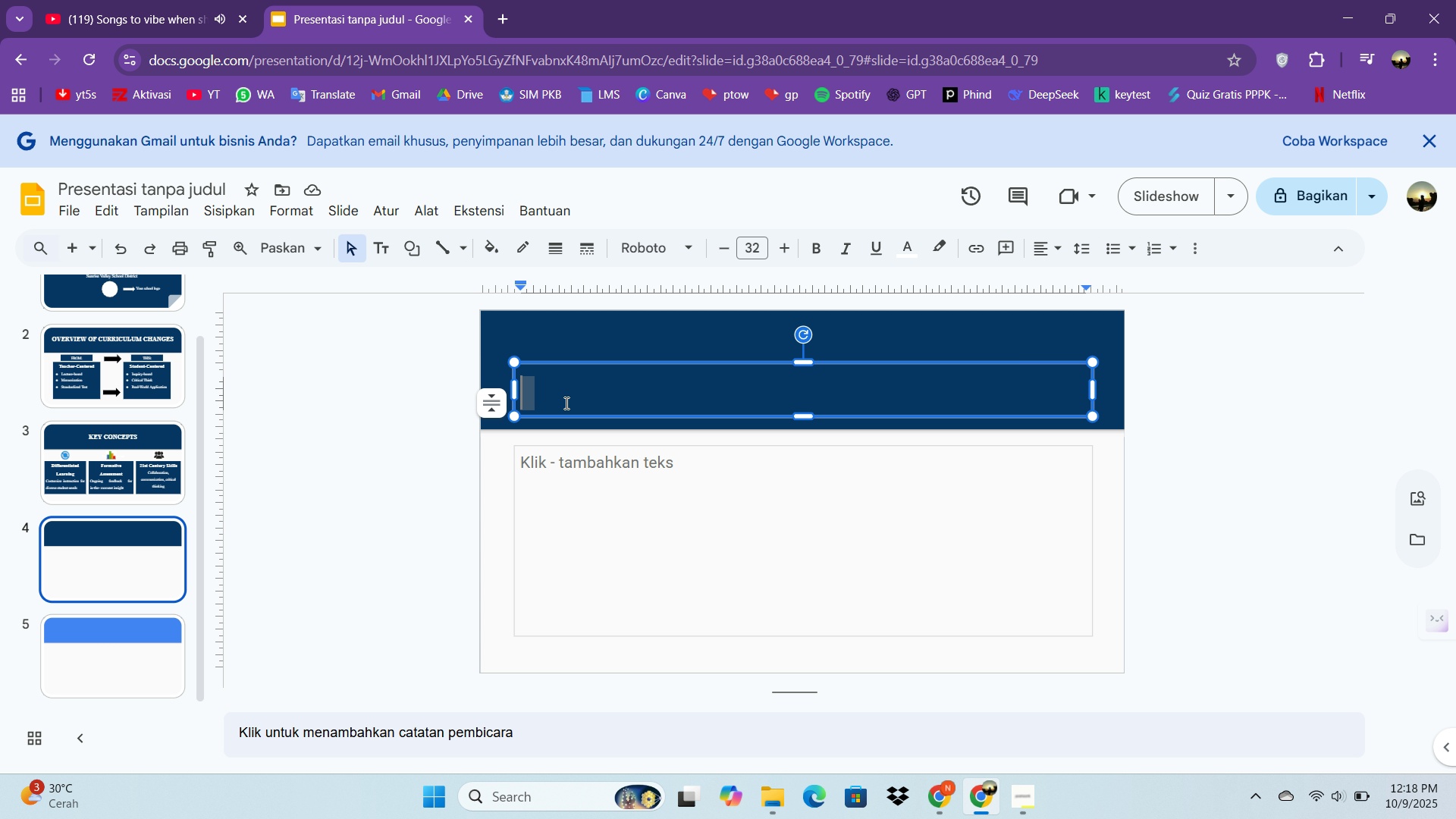 
wait(5.03)
 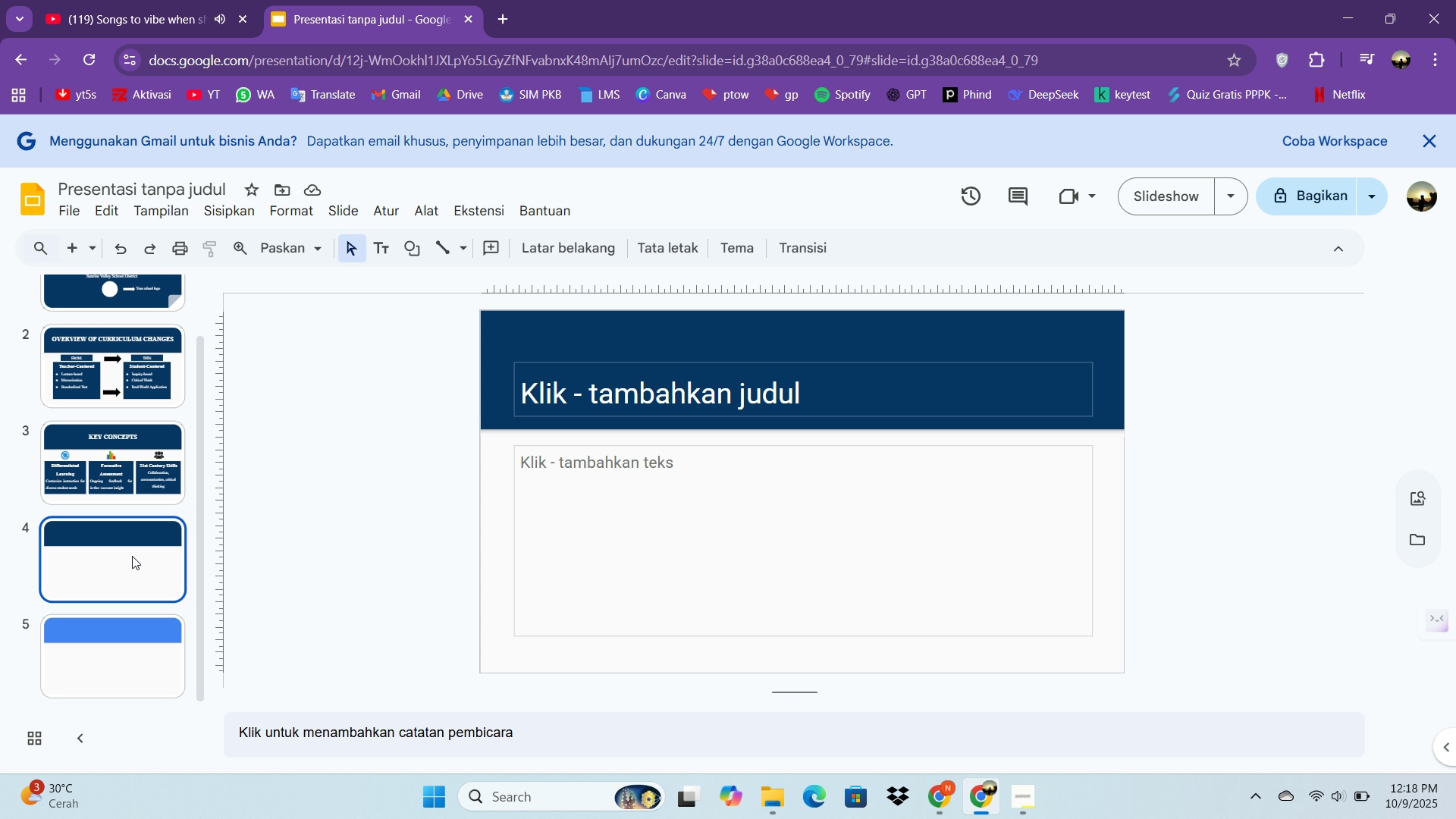 
type(Stra)
key(Backspace)
key(Backspace)
key(Backspace)
key(Backspace)
type(STRATEGIES FPR )
key(Backspace)
key(Backspace)
key(Backspace)
type(OR IMPLEMENTATION)
 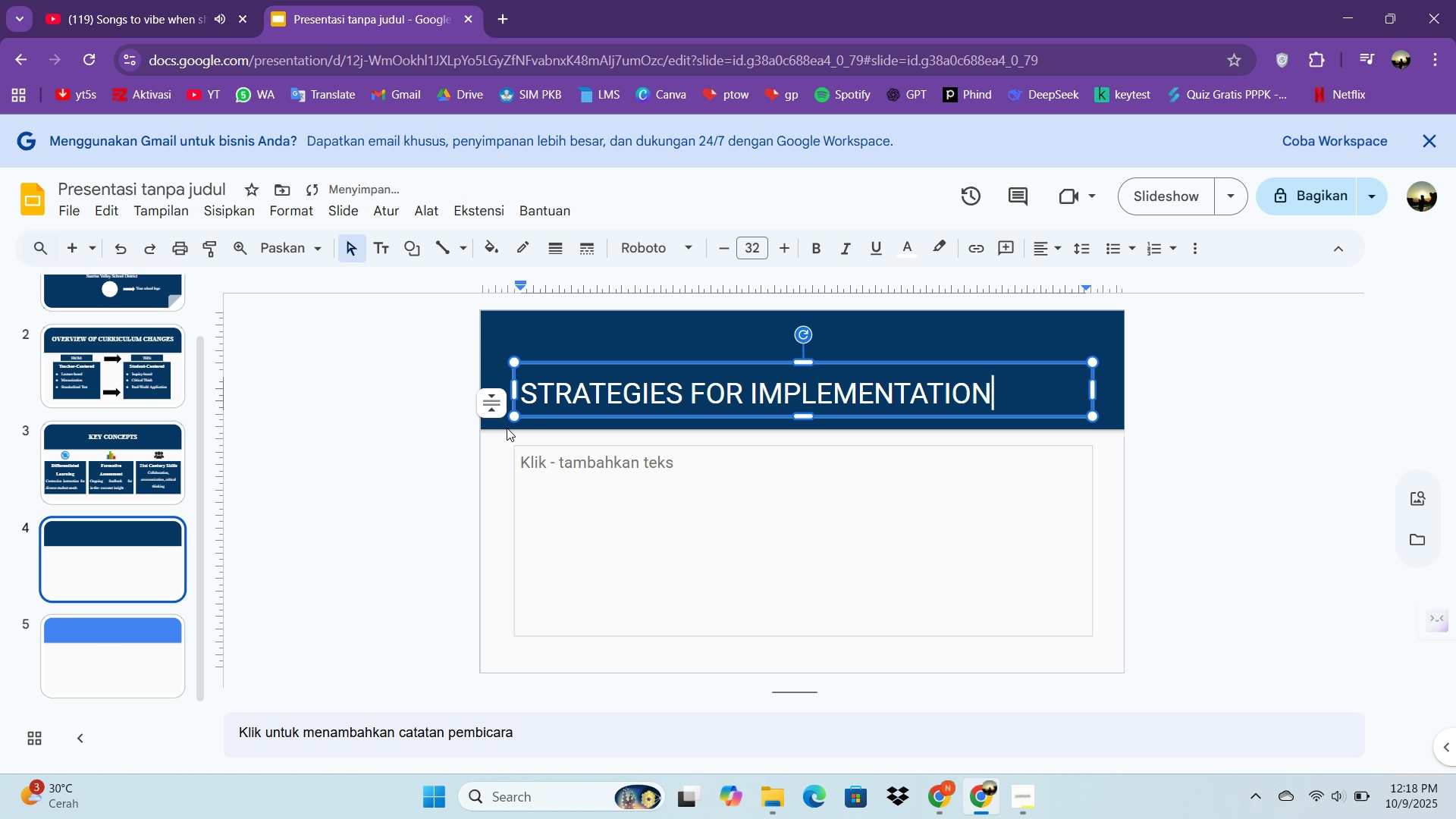 
key(Control+A)
 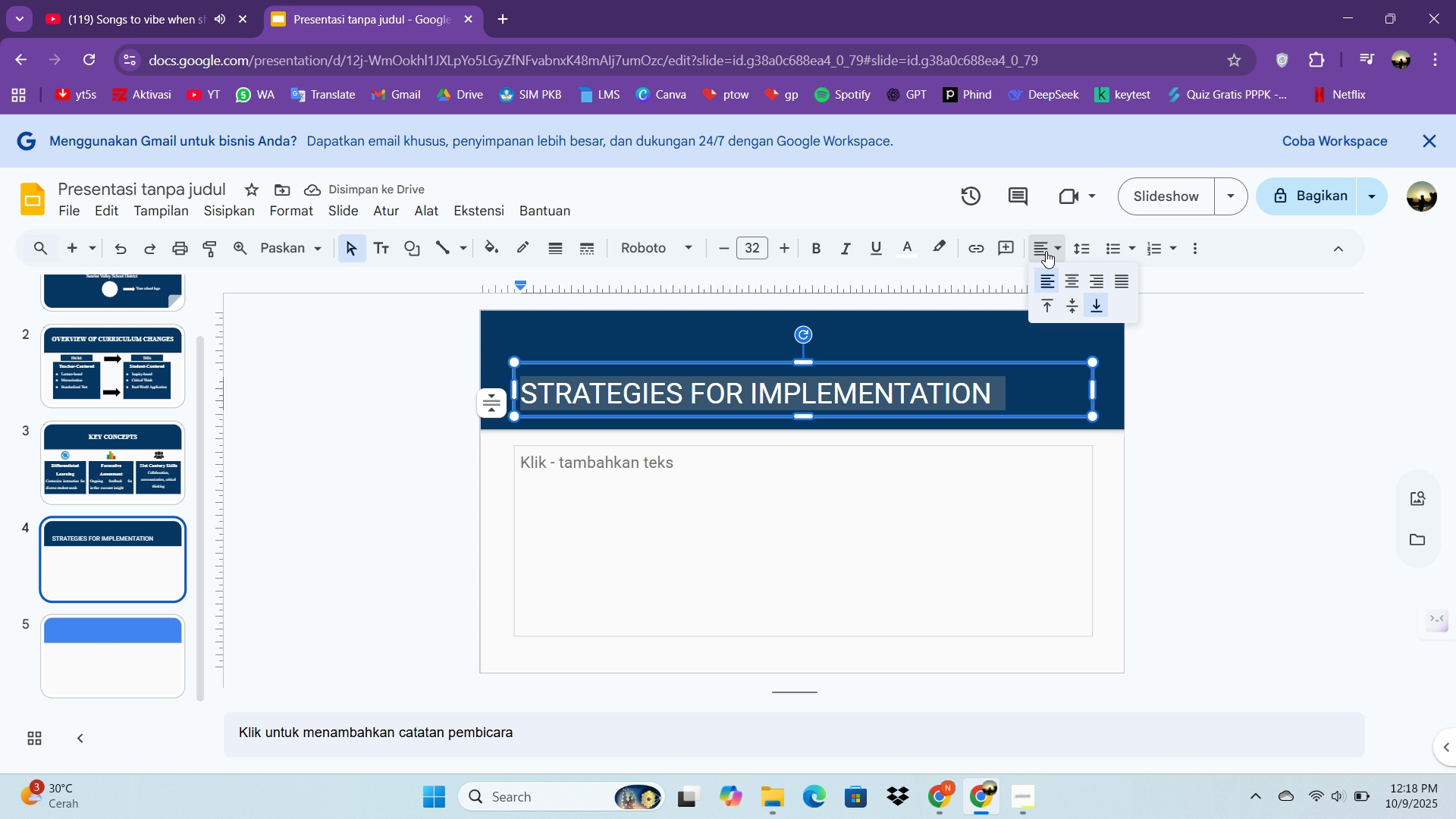 
left_click([1063, 282])
 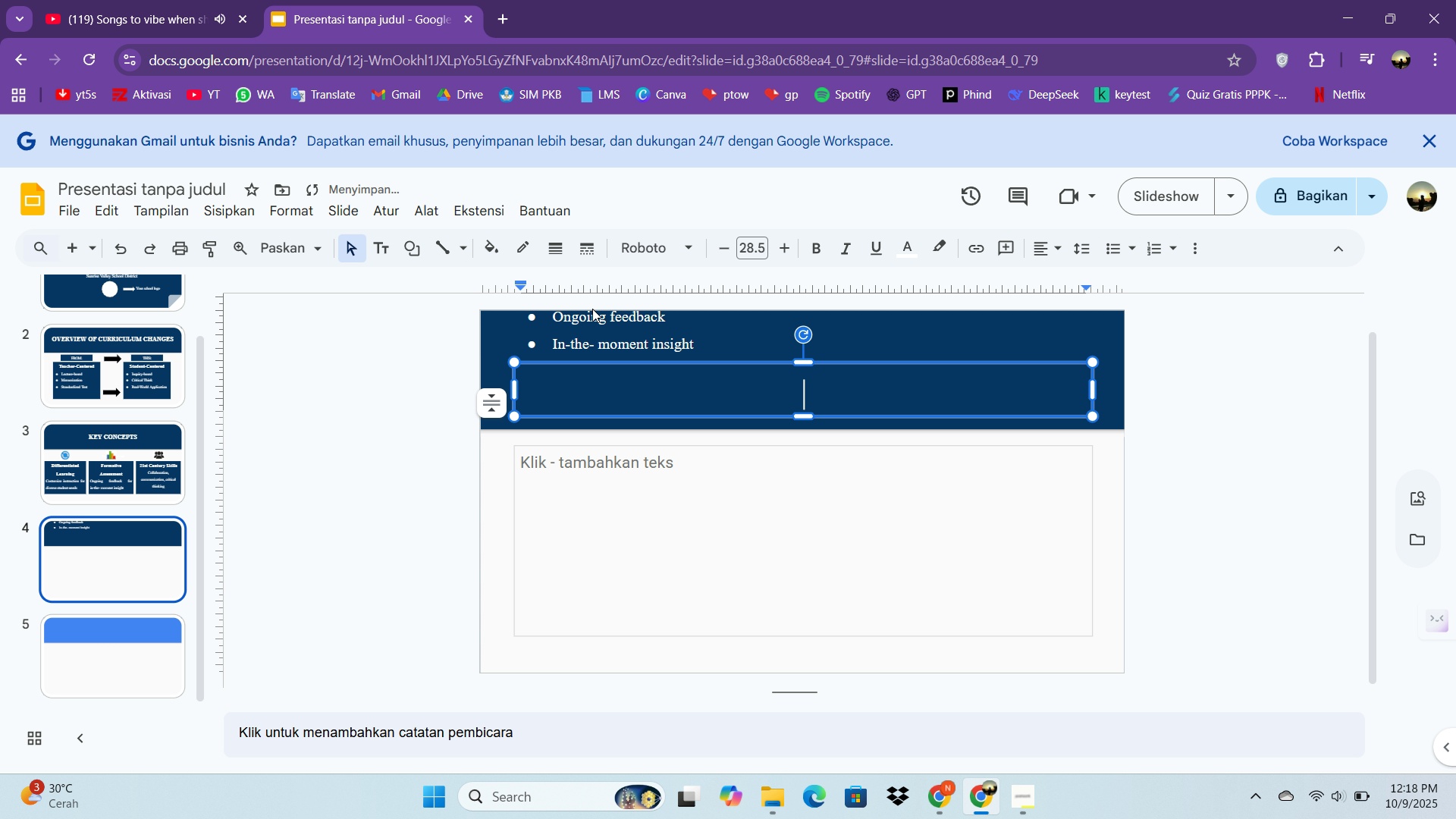 
key(Control+V)
 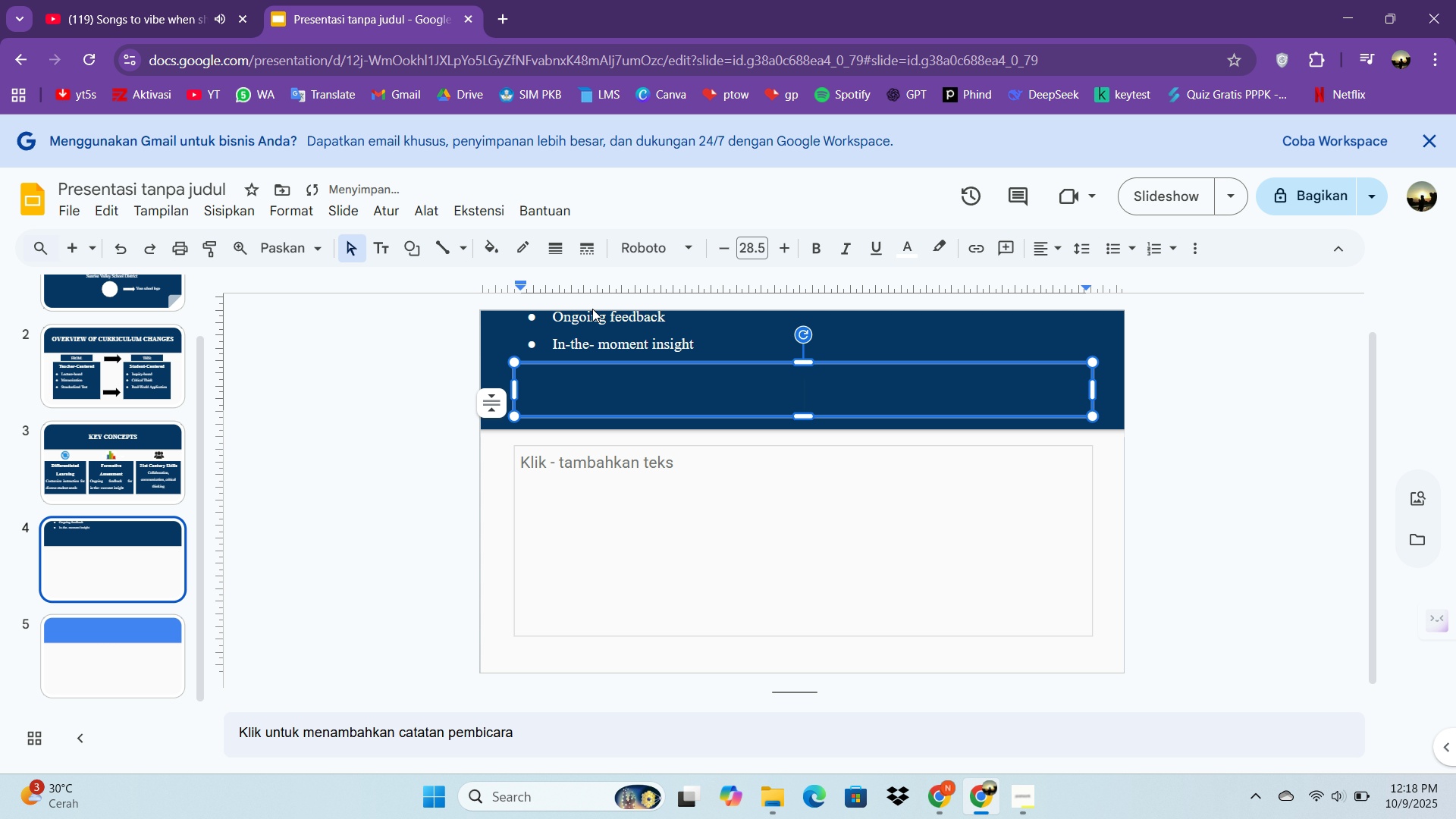 
key(Control+Z)
 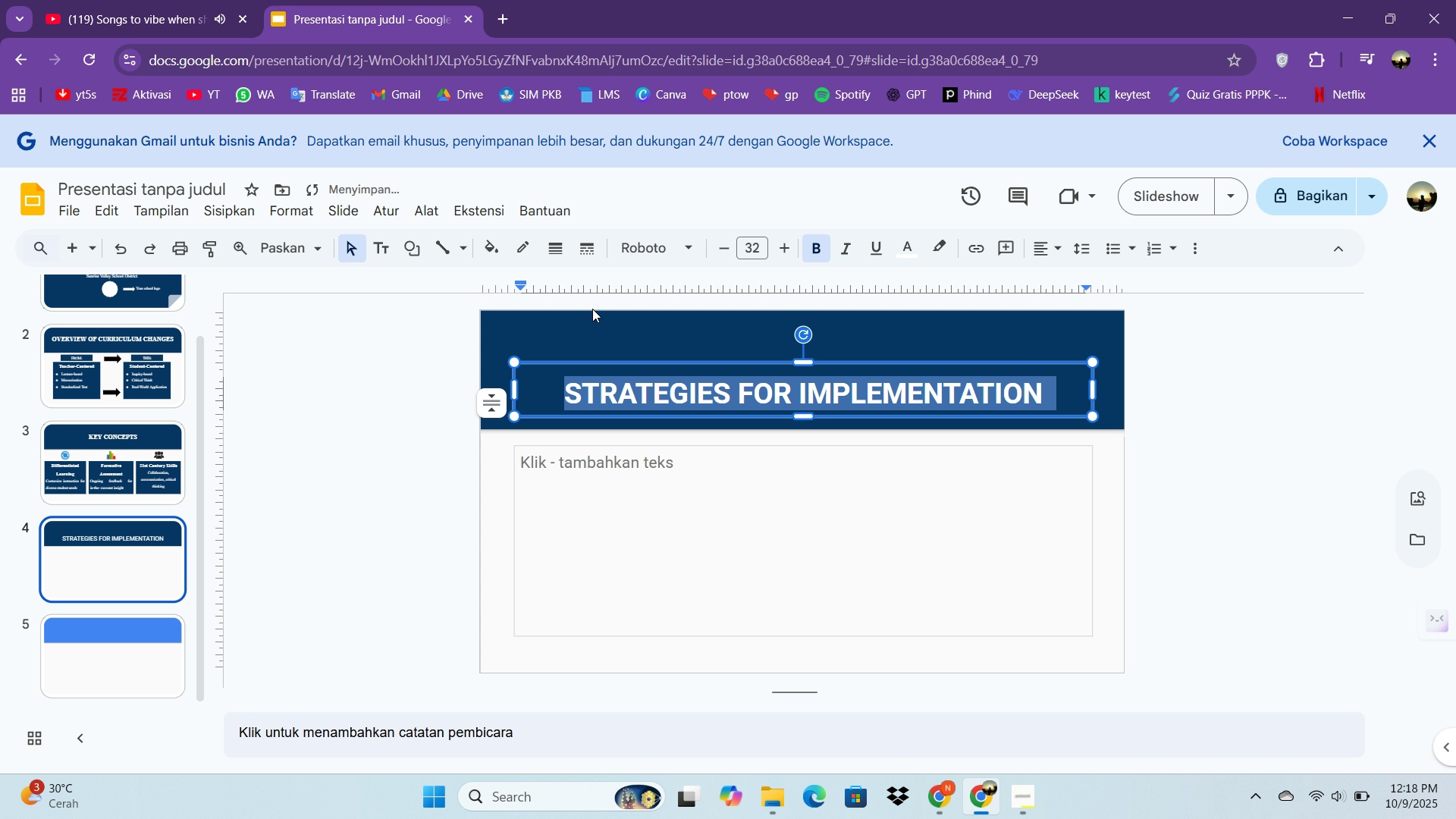 
key(Control+B)
 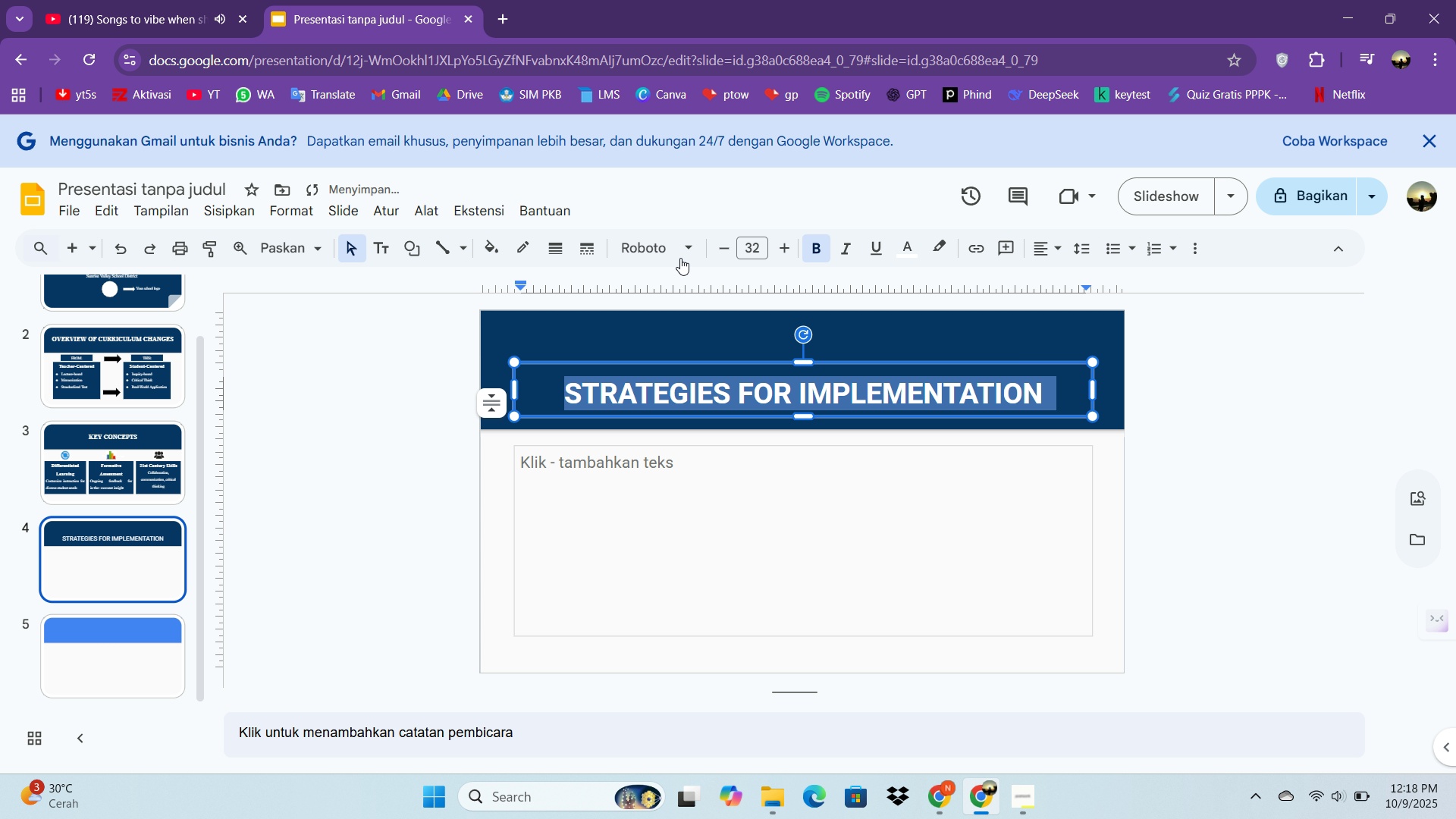 
left_click([632, 258])
 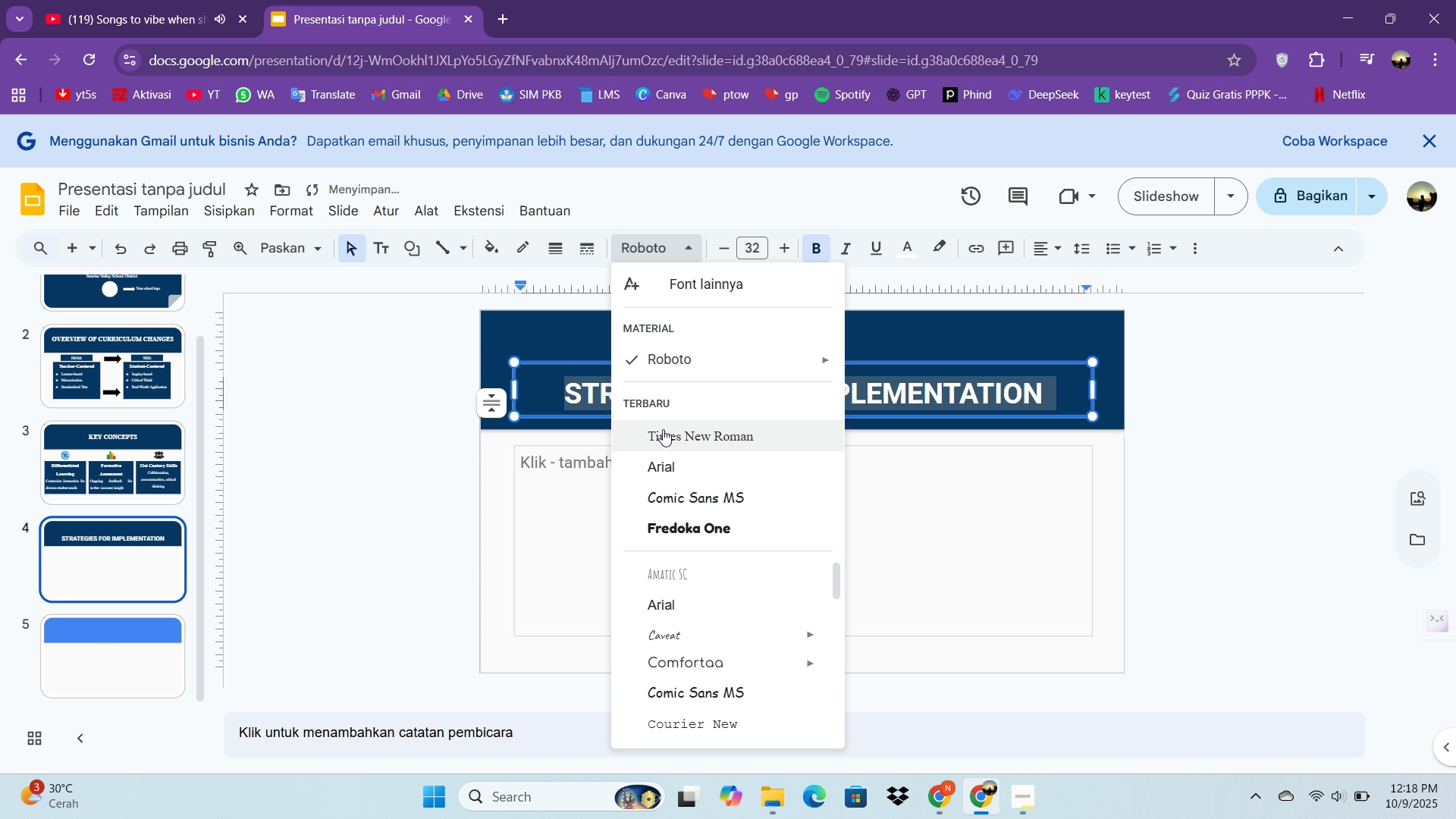 
left_click([664, 432])
 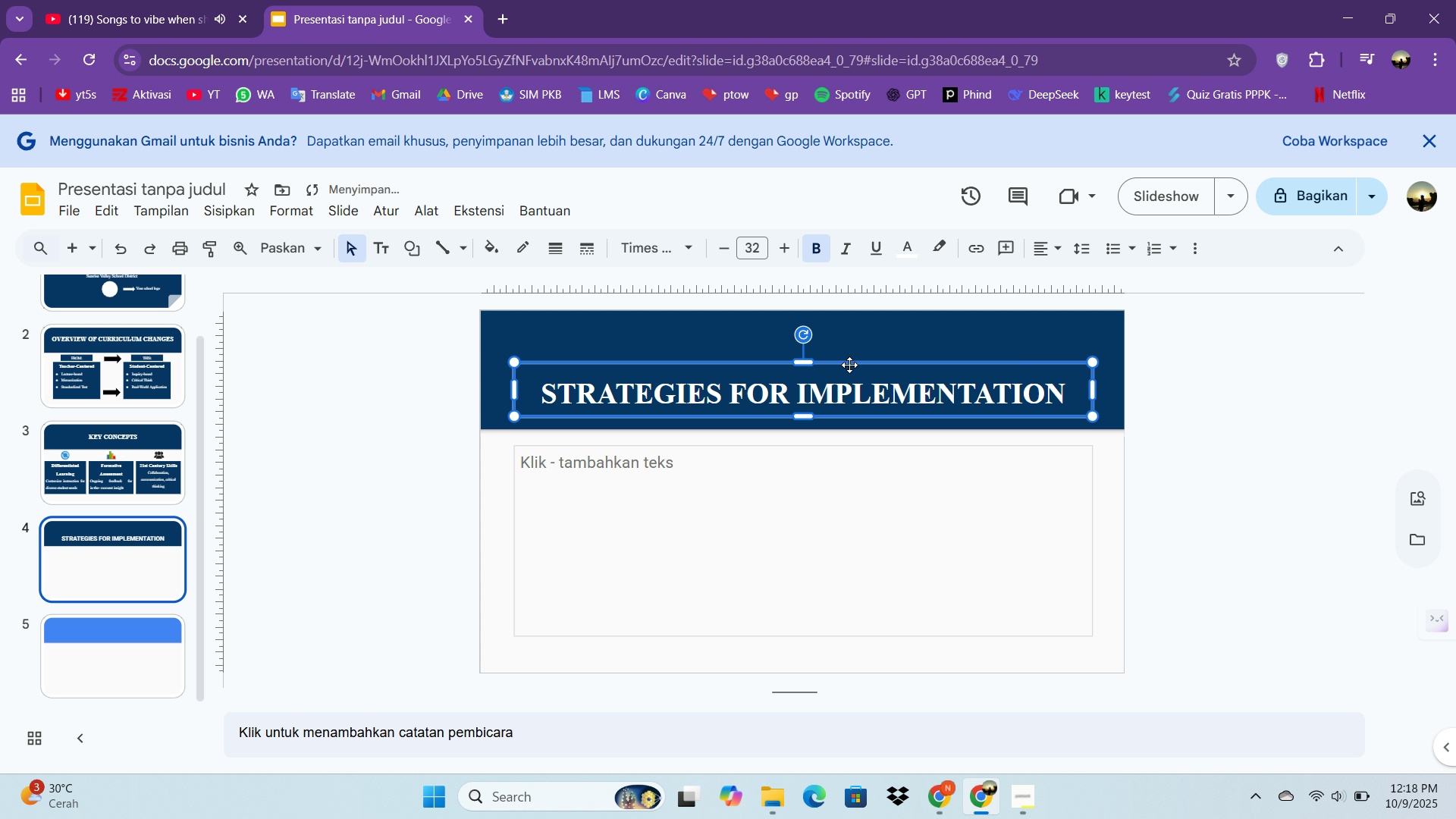 
left_click([849, 365])
 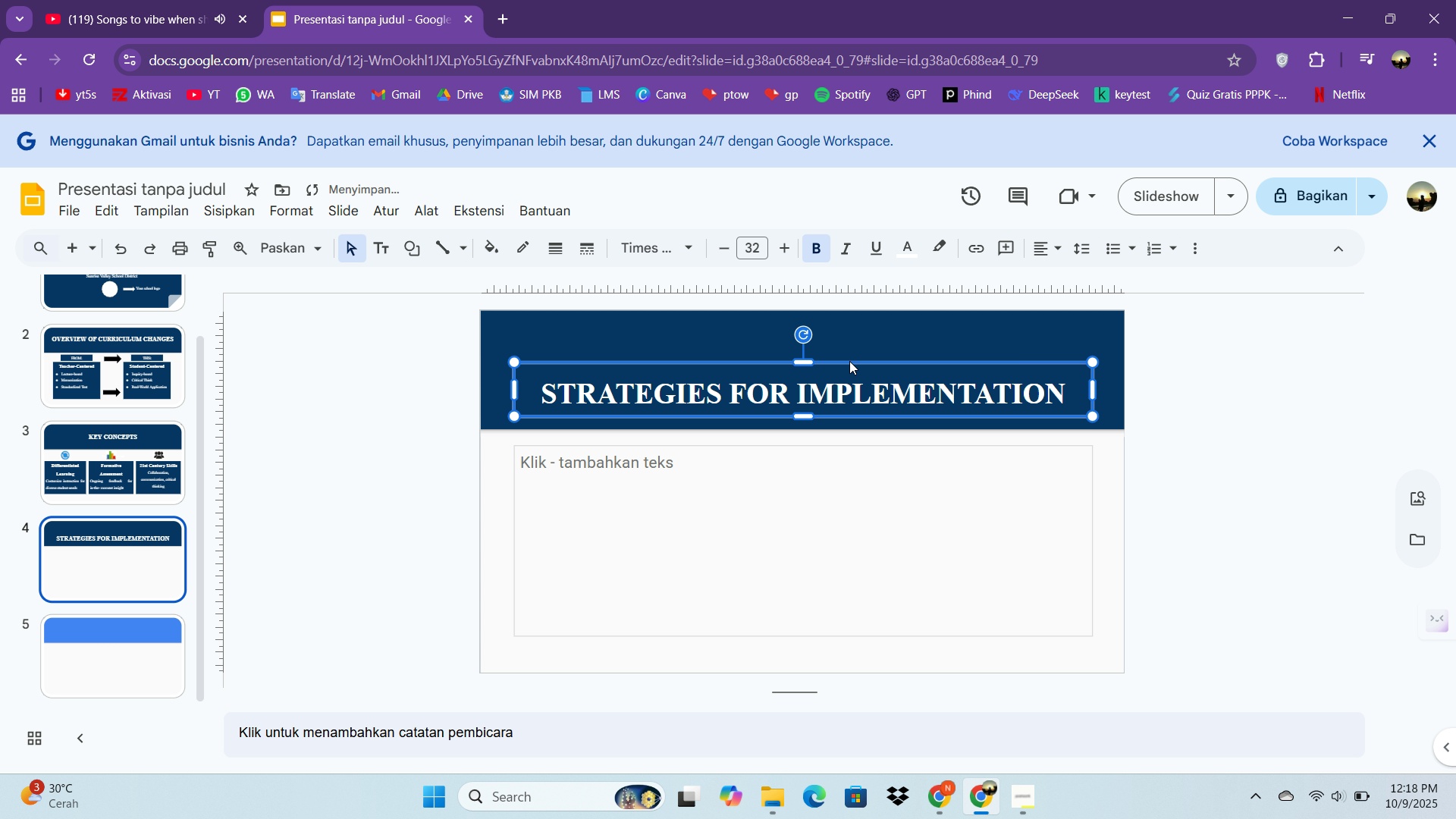 
left_click([849, 361])
 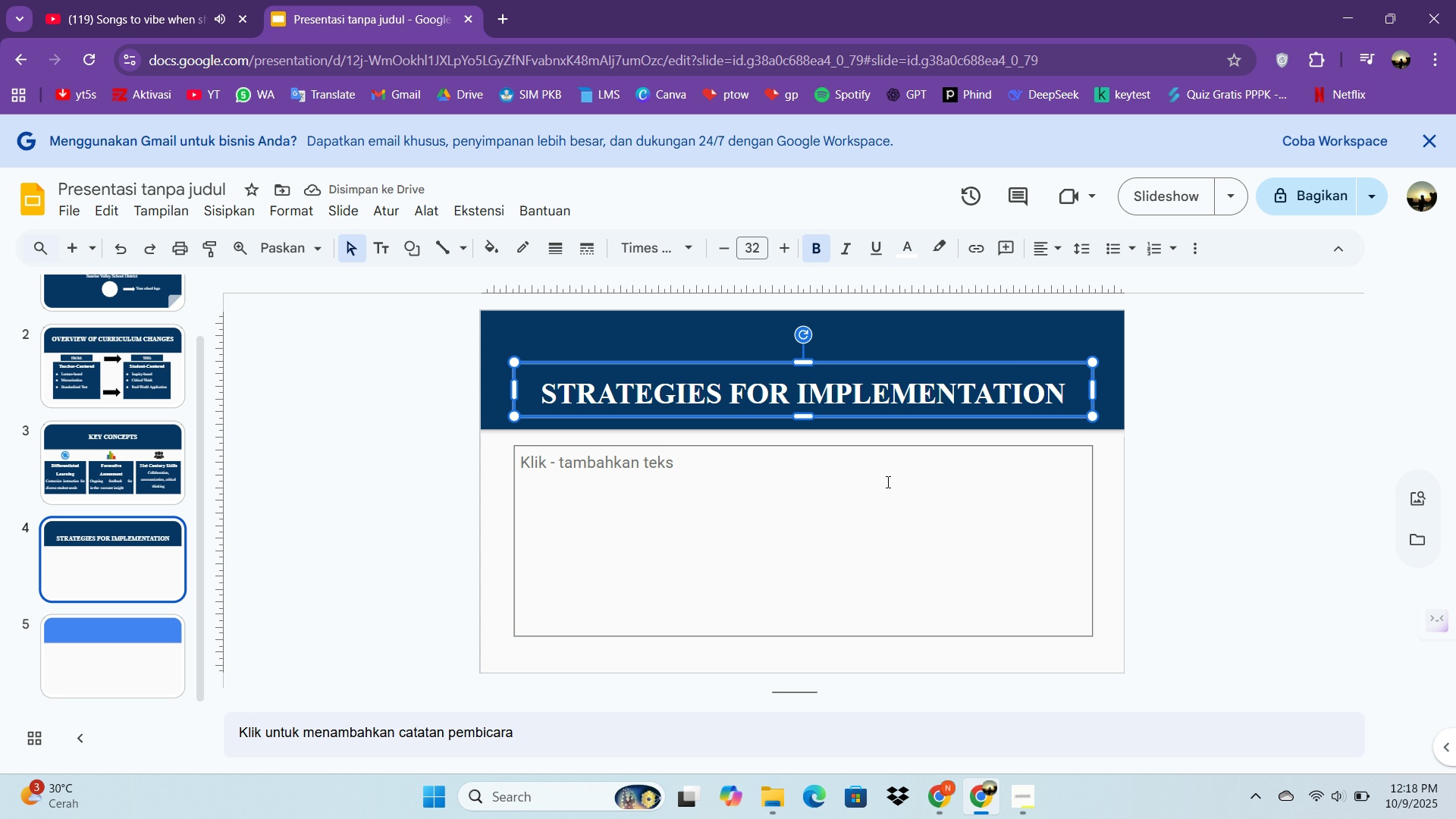 
left_click([886, 482])
 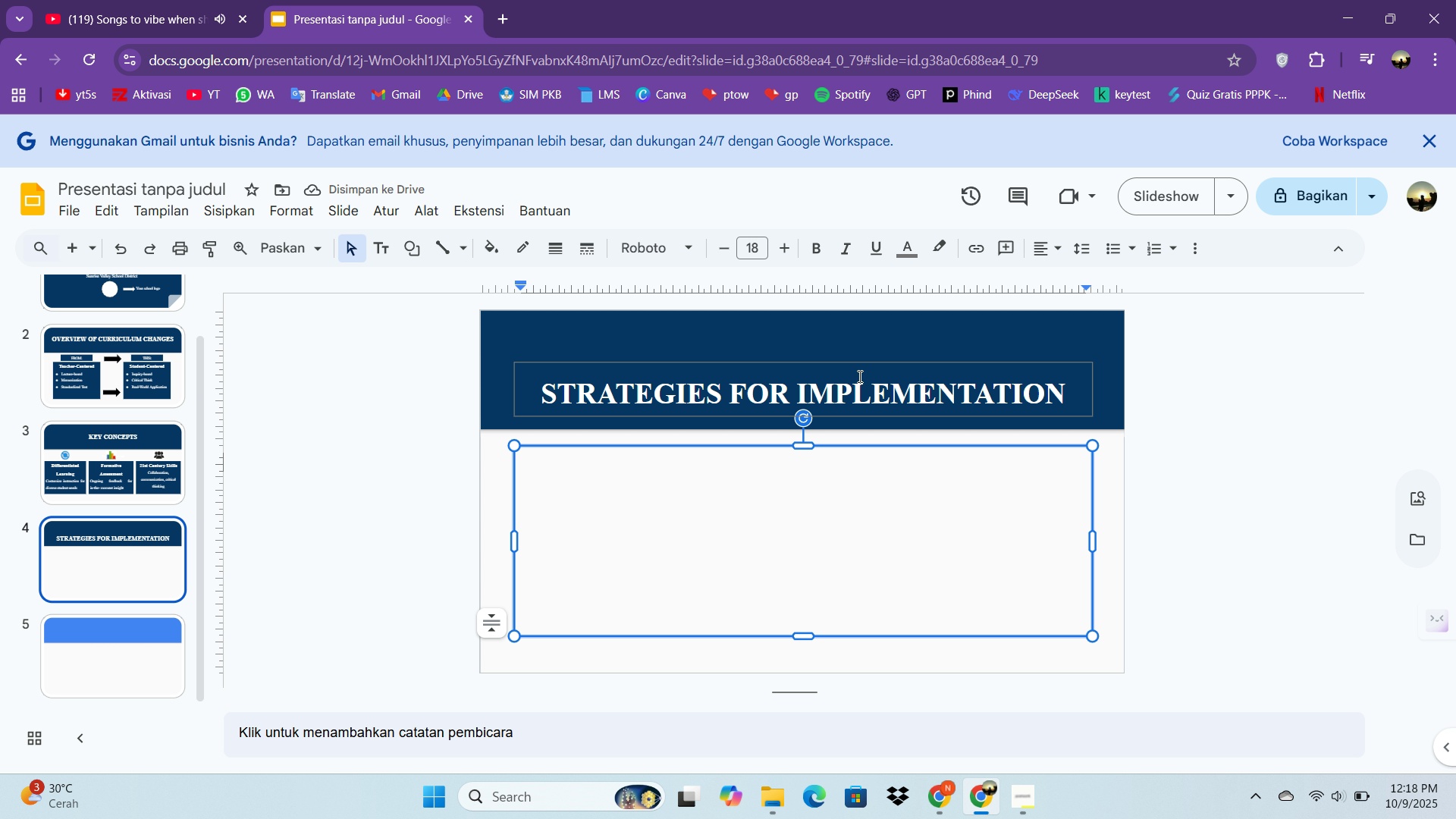 
left_click([858, 376])
 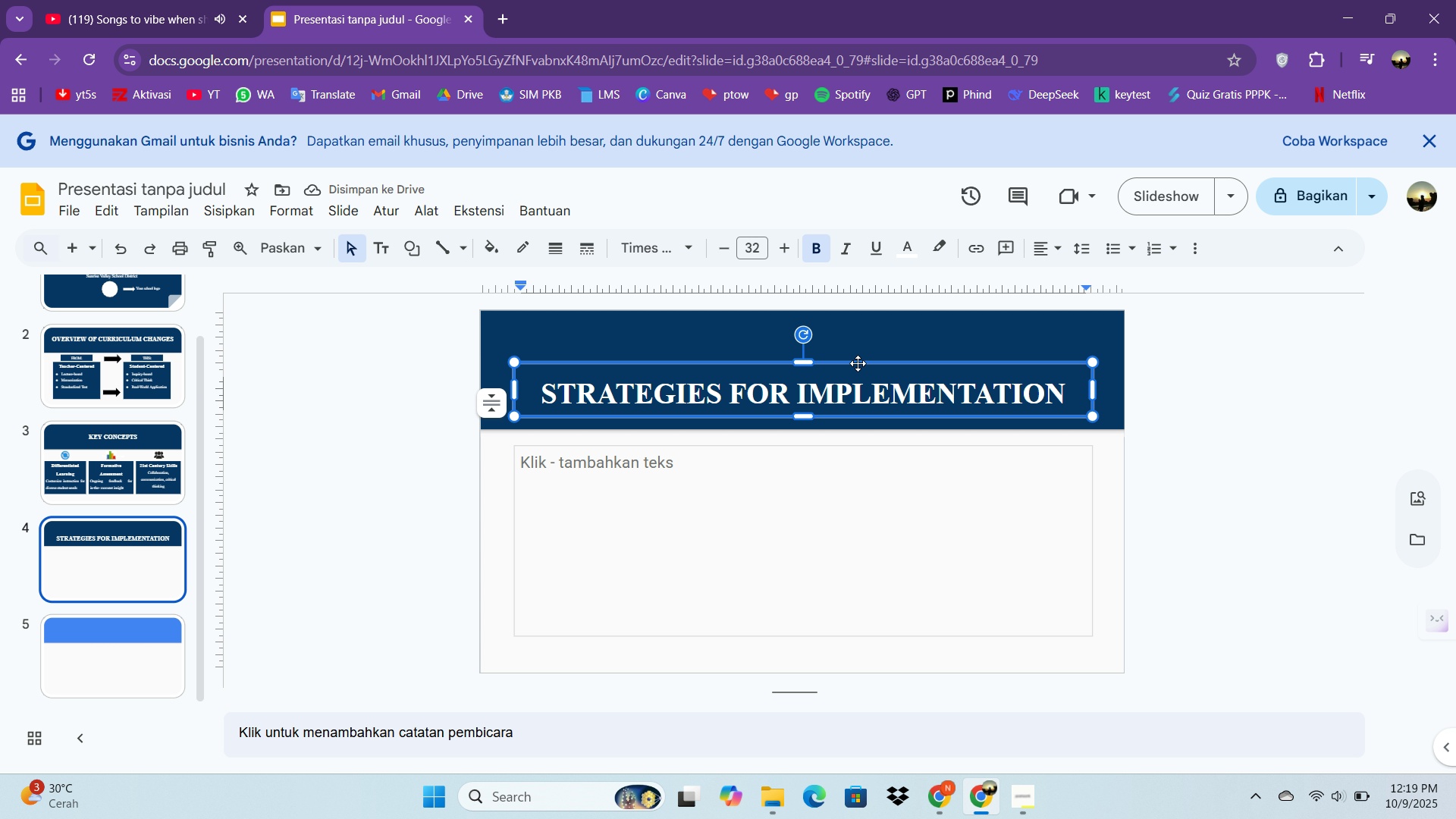 
left_click_drag(start_coordinate=[858, 362], to_coordinate=[853, 326])
 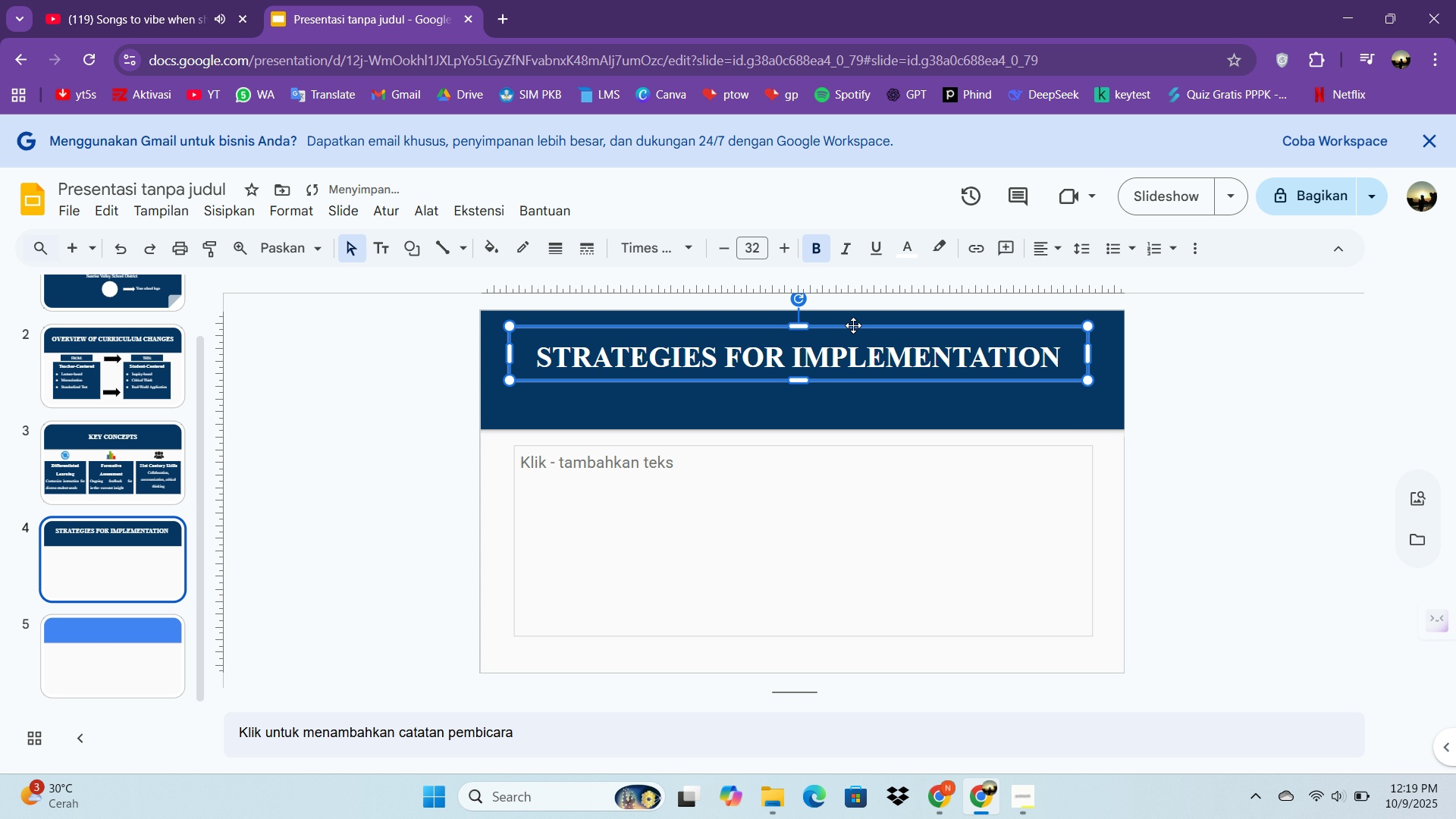 
left_click_drag(start_coordinate=[853, 325], to_coordinate=[855, 321])
 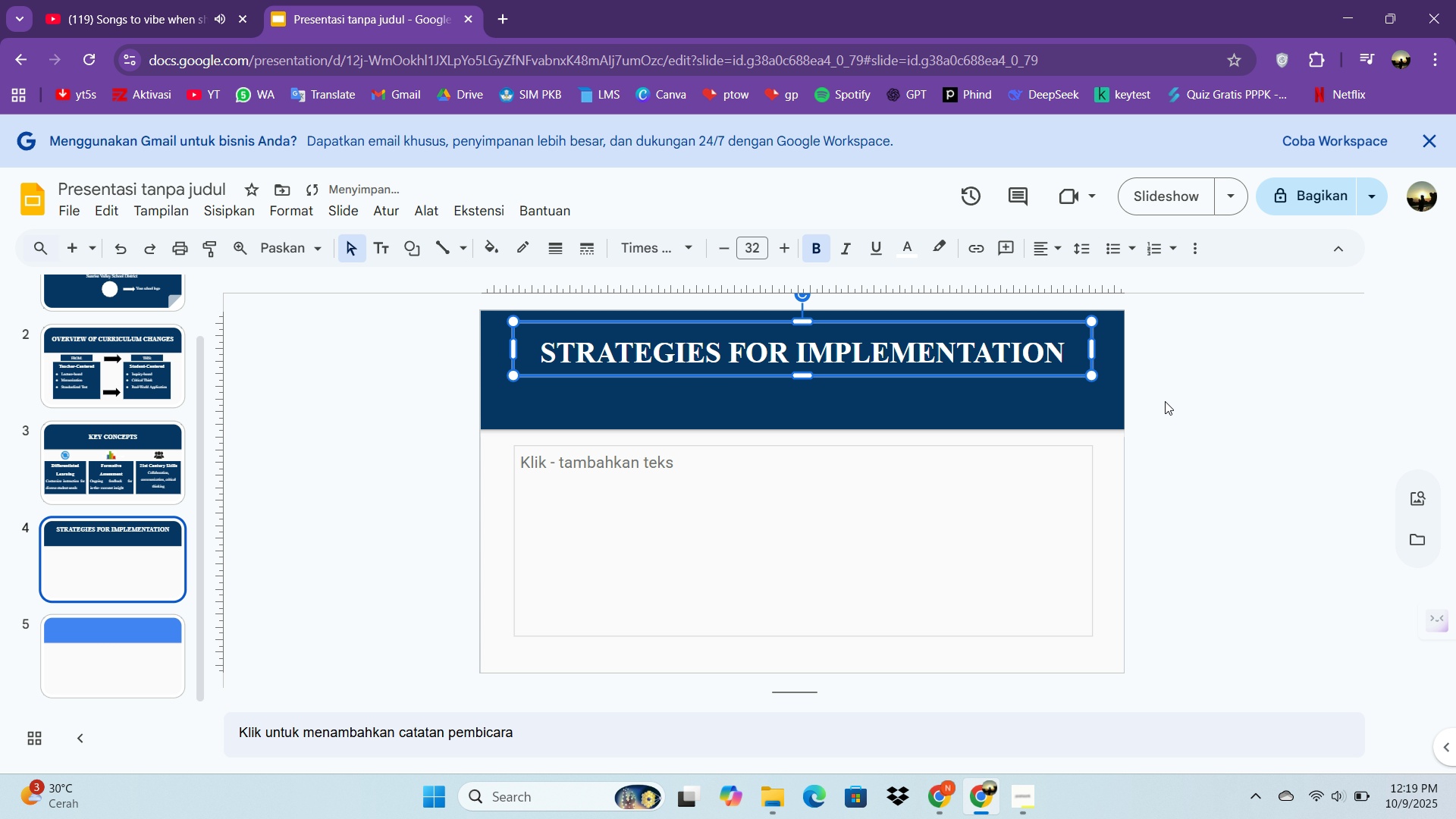 
left_click([1194, 399])
 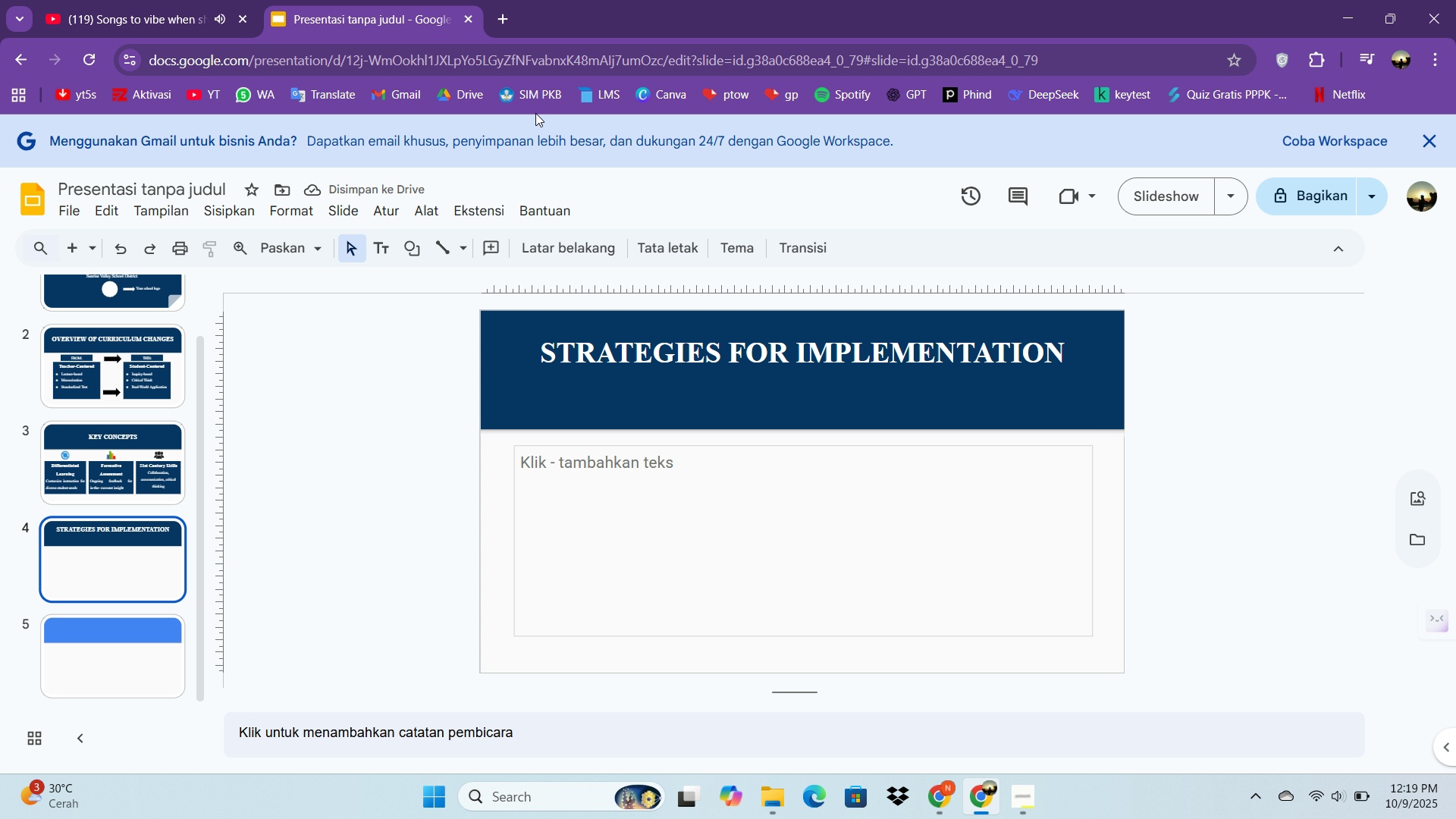 
left_click([586, 485])
 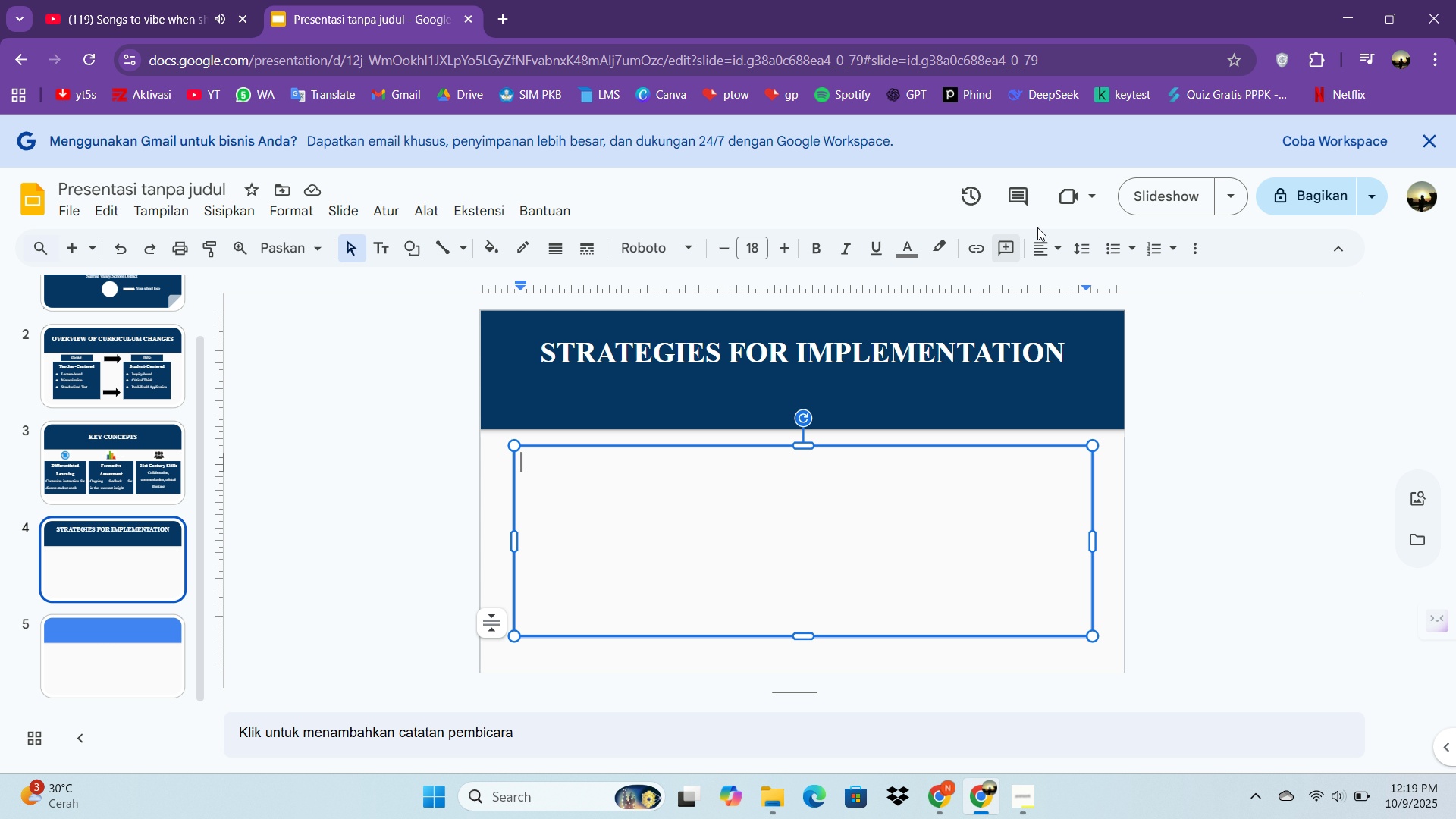 
left_click([1116, 243])
 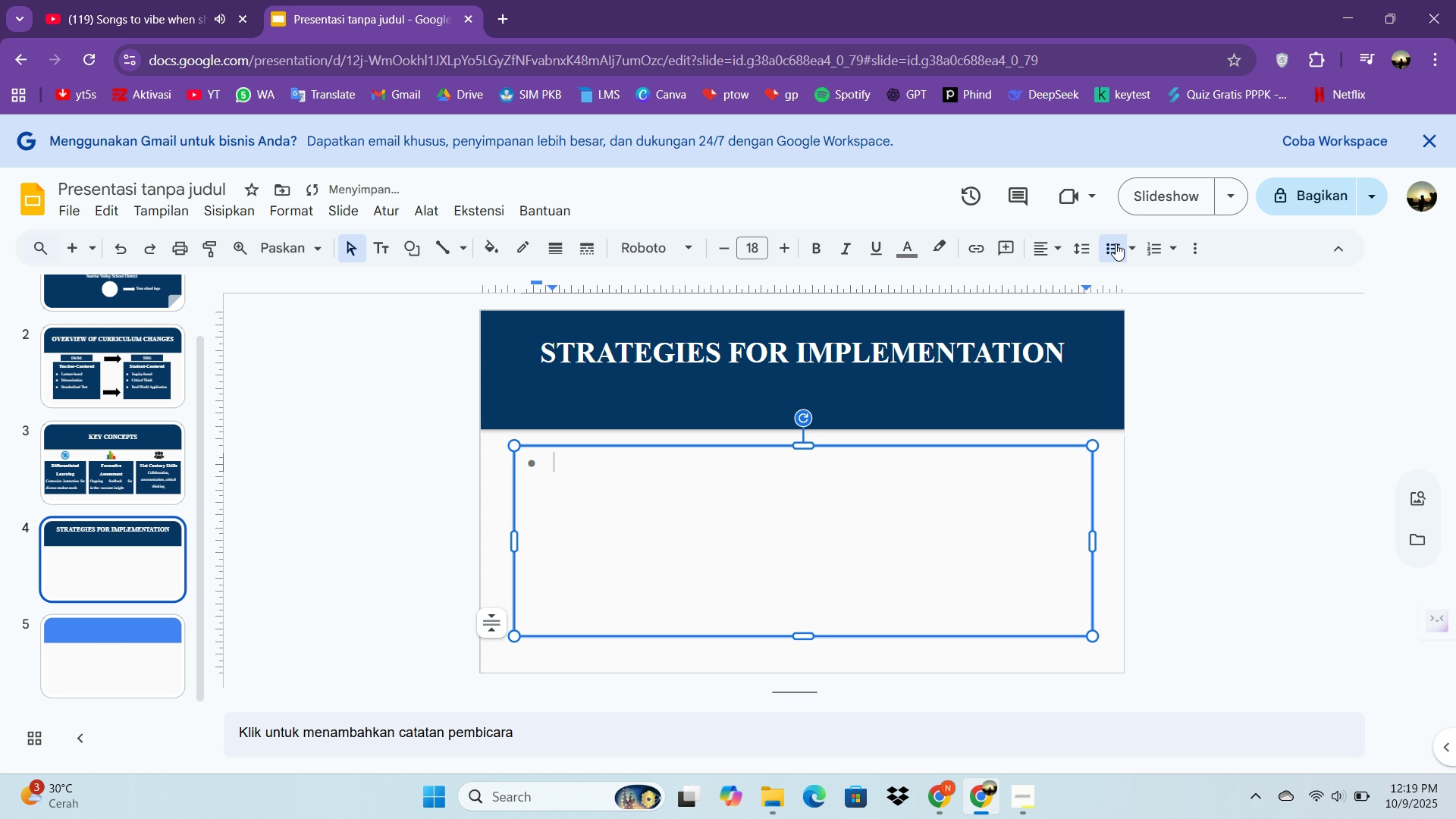 
type({)
key(Backspace)
type(pROFES)
key(Backspace)
key(Backspace)
key(Backspace)
key(Backspace)
key(Backspace)
key(Backspace)
type(Profesional)
key(Backspace)
key(Backspace)
key(Backspace)
key(Backspace)
key(Backspace)
type(sional Develp)
key(Backspace)
type(opment4)
key(Backspace)
 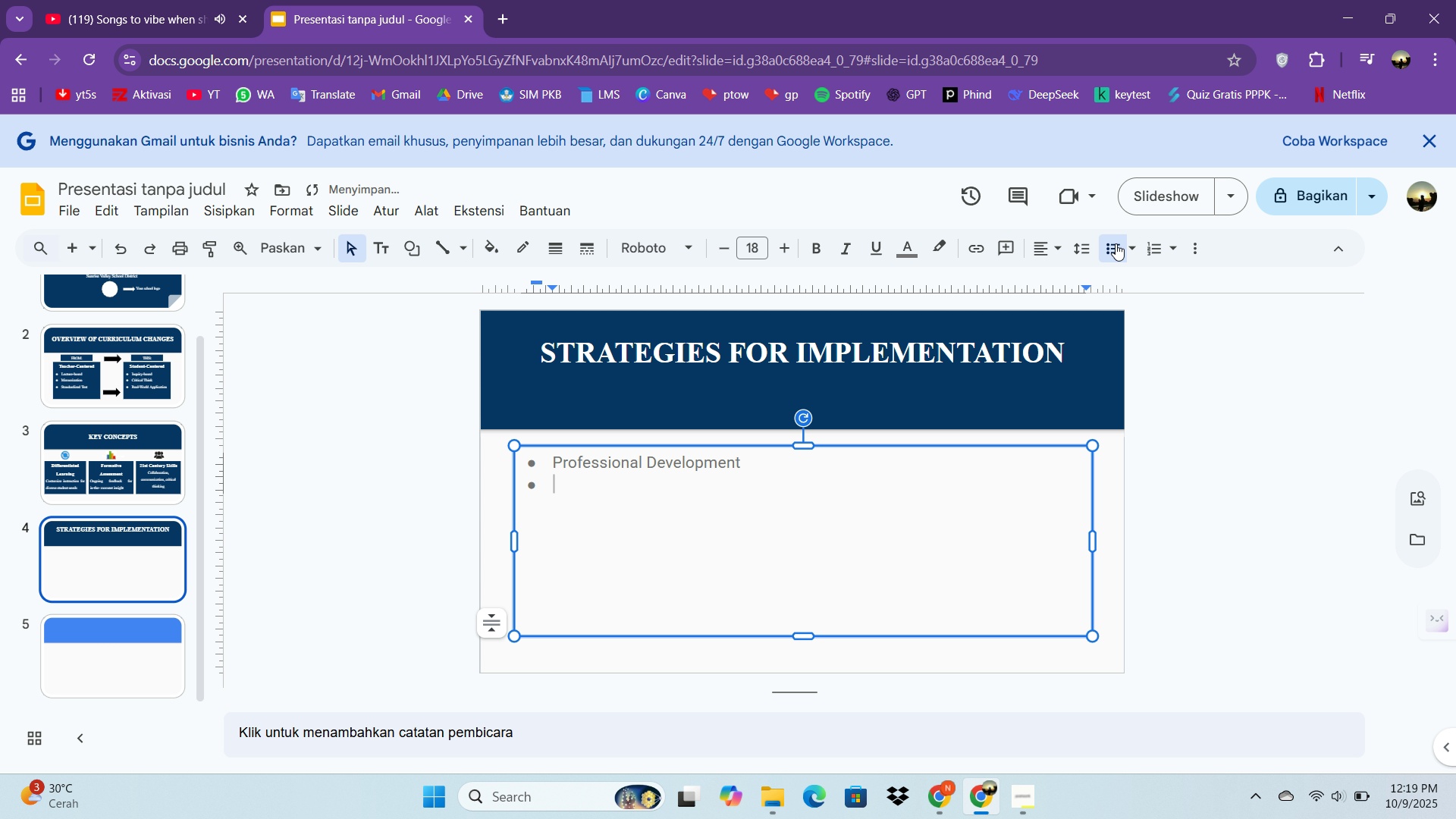 
 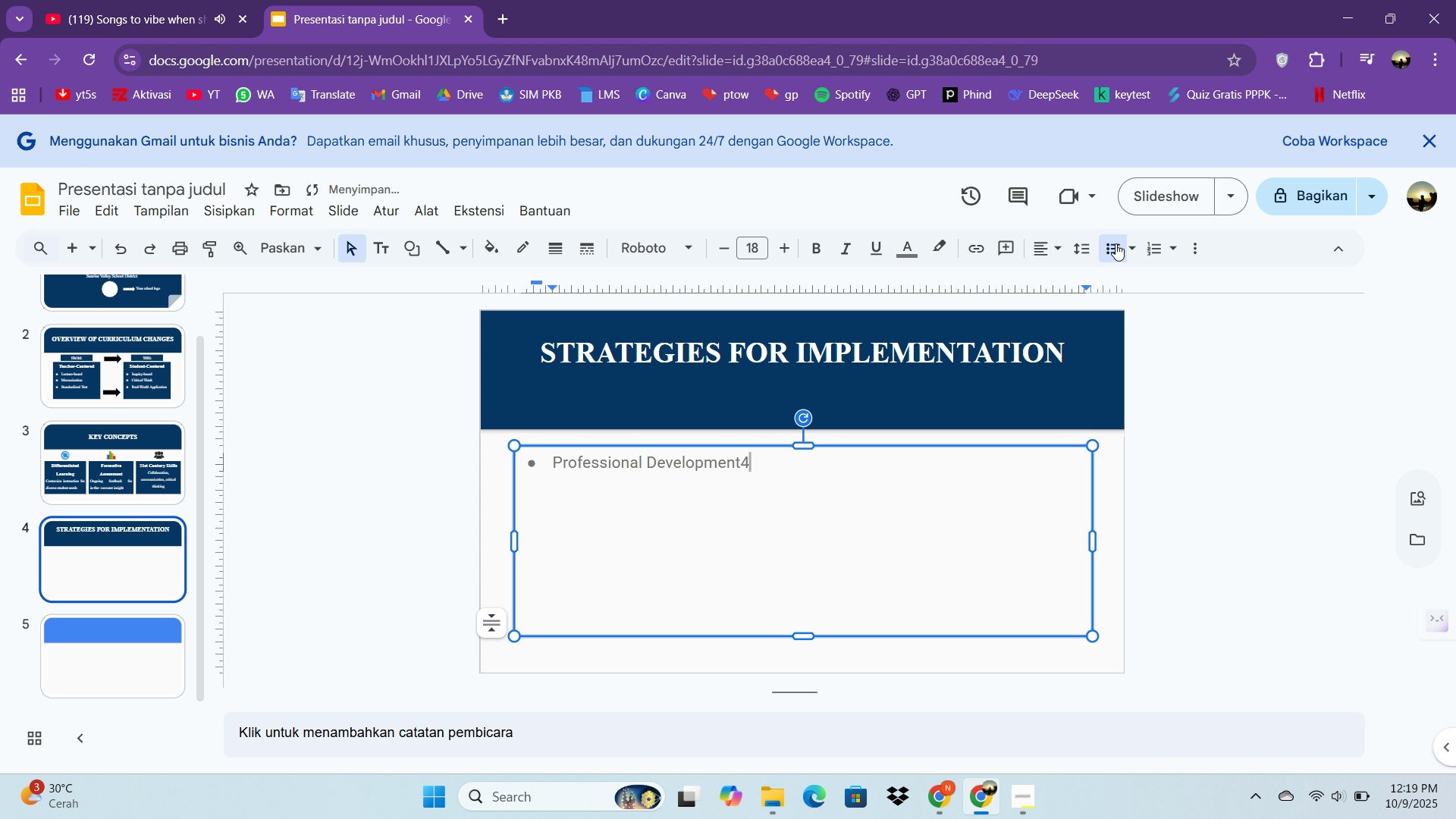 
key(Enter)
 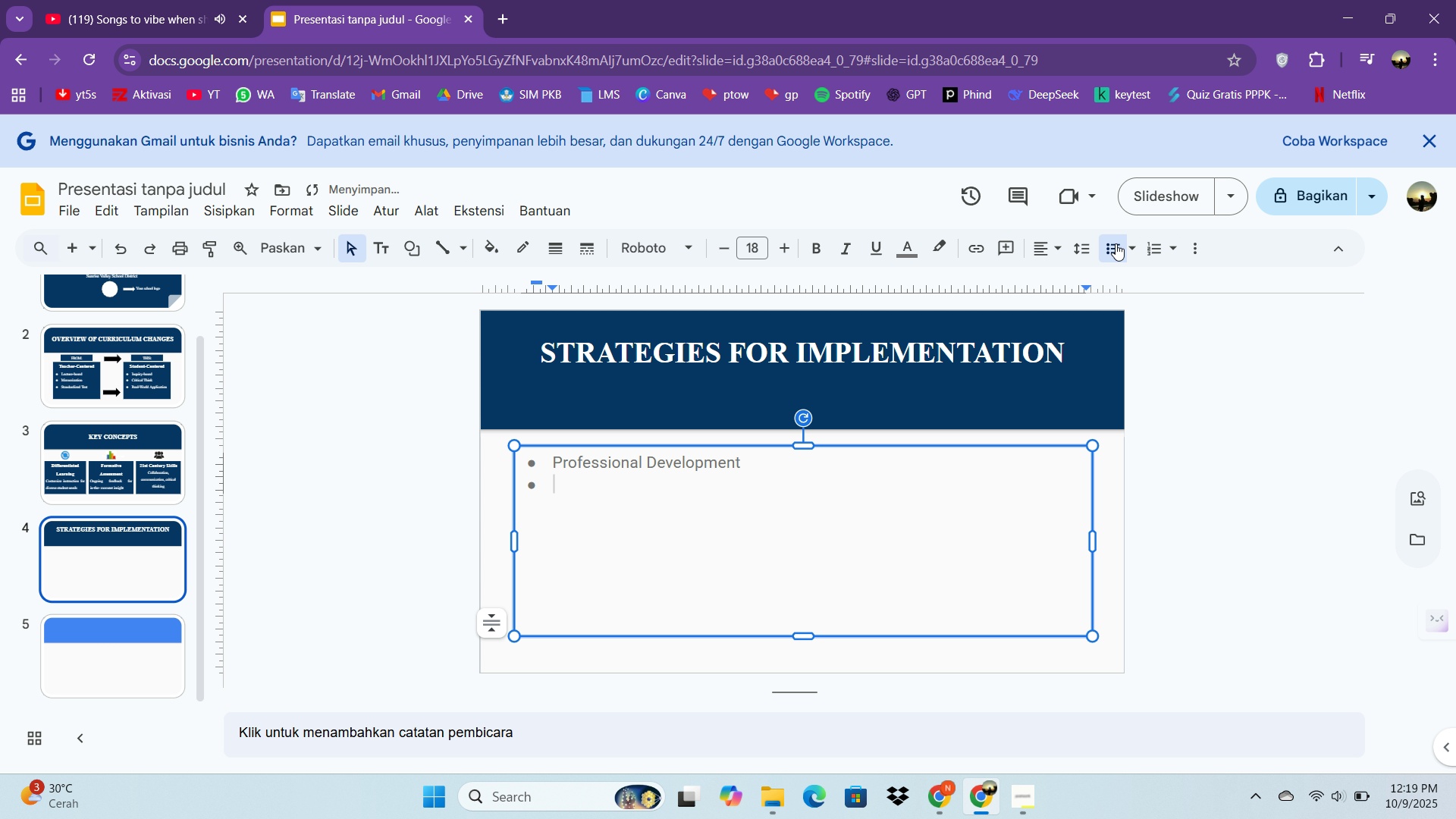 
type(c)
key(Backspace)
type(Collaborative Planning)
 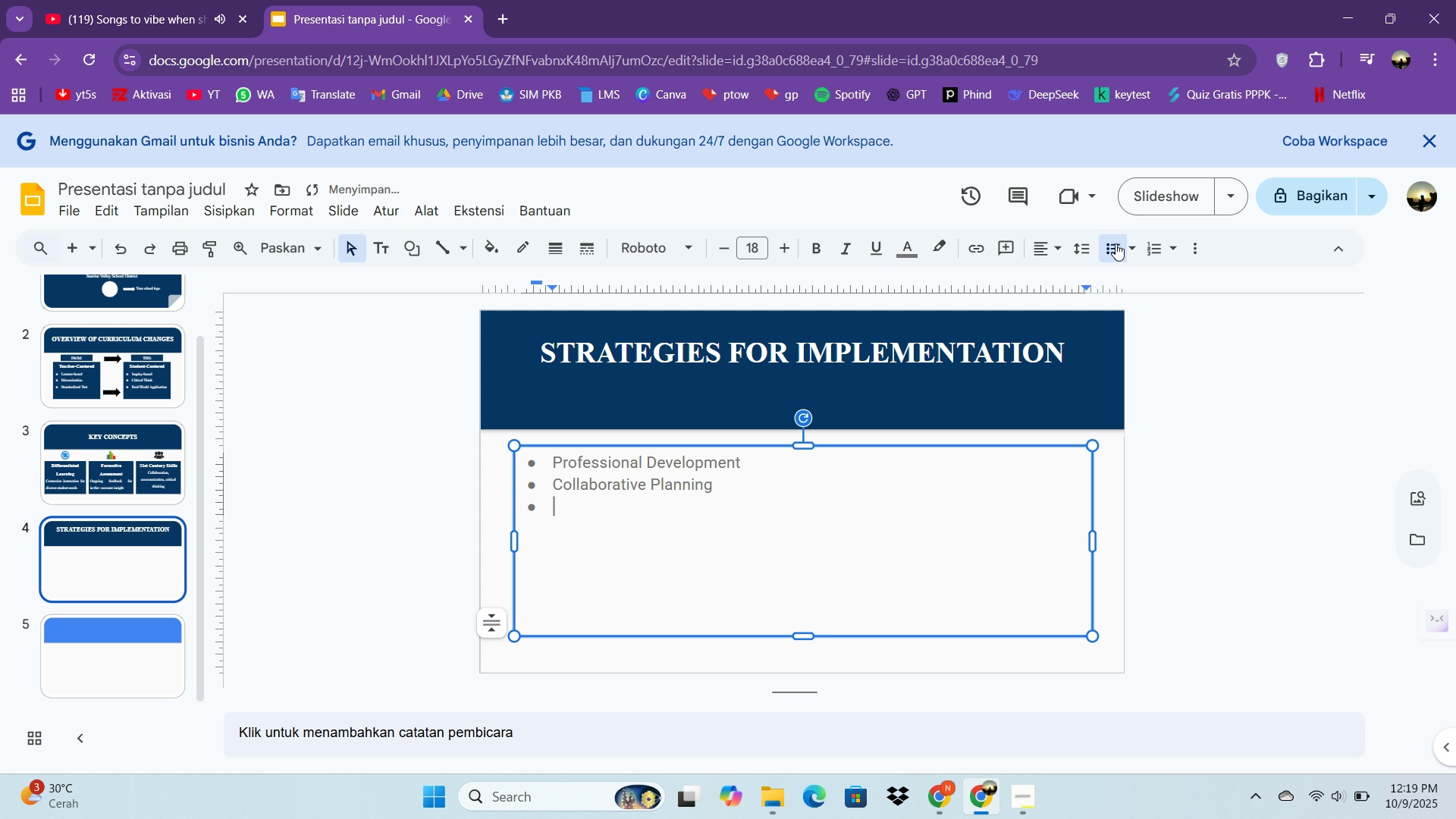 
key(Enter)
 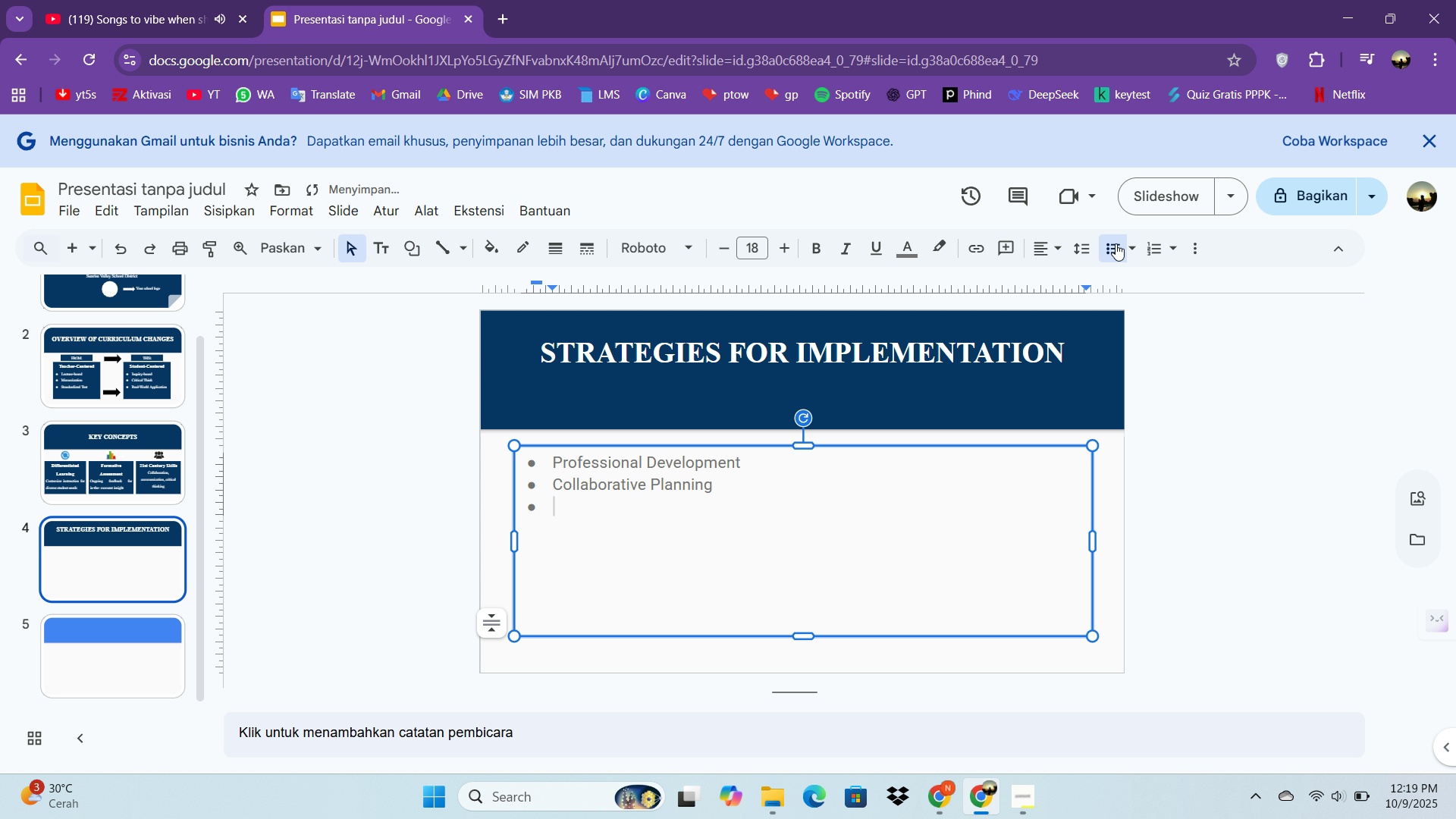 
type(Classroom Observatios)
key(Backspace)
type(ns)
 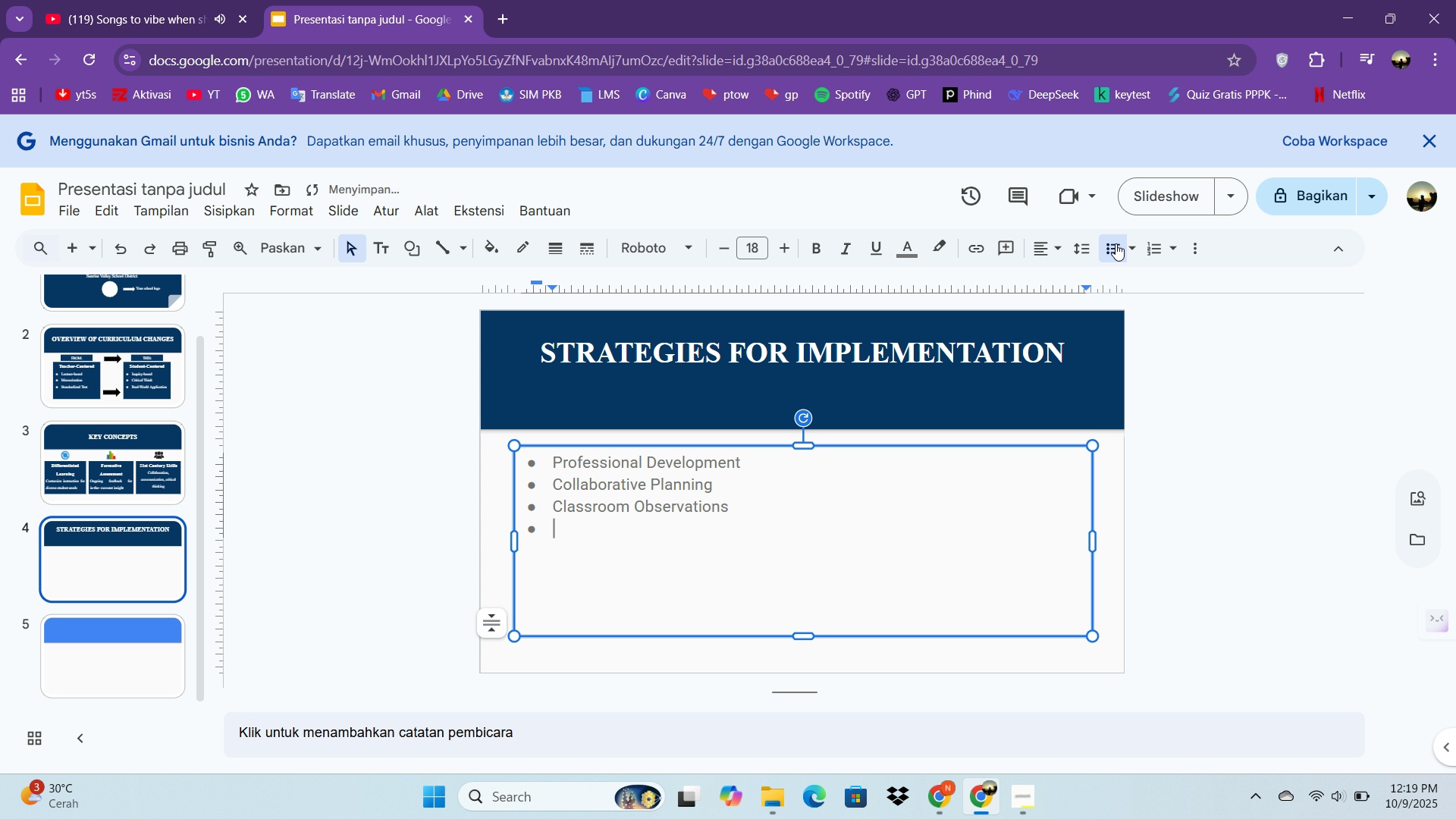 
key(Enter)
 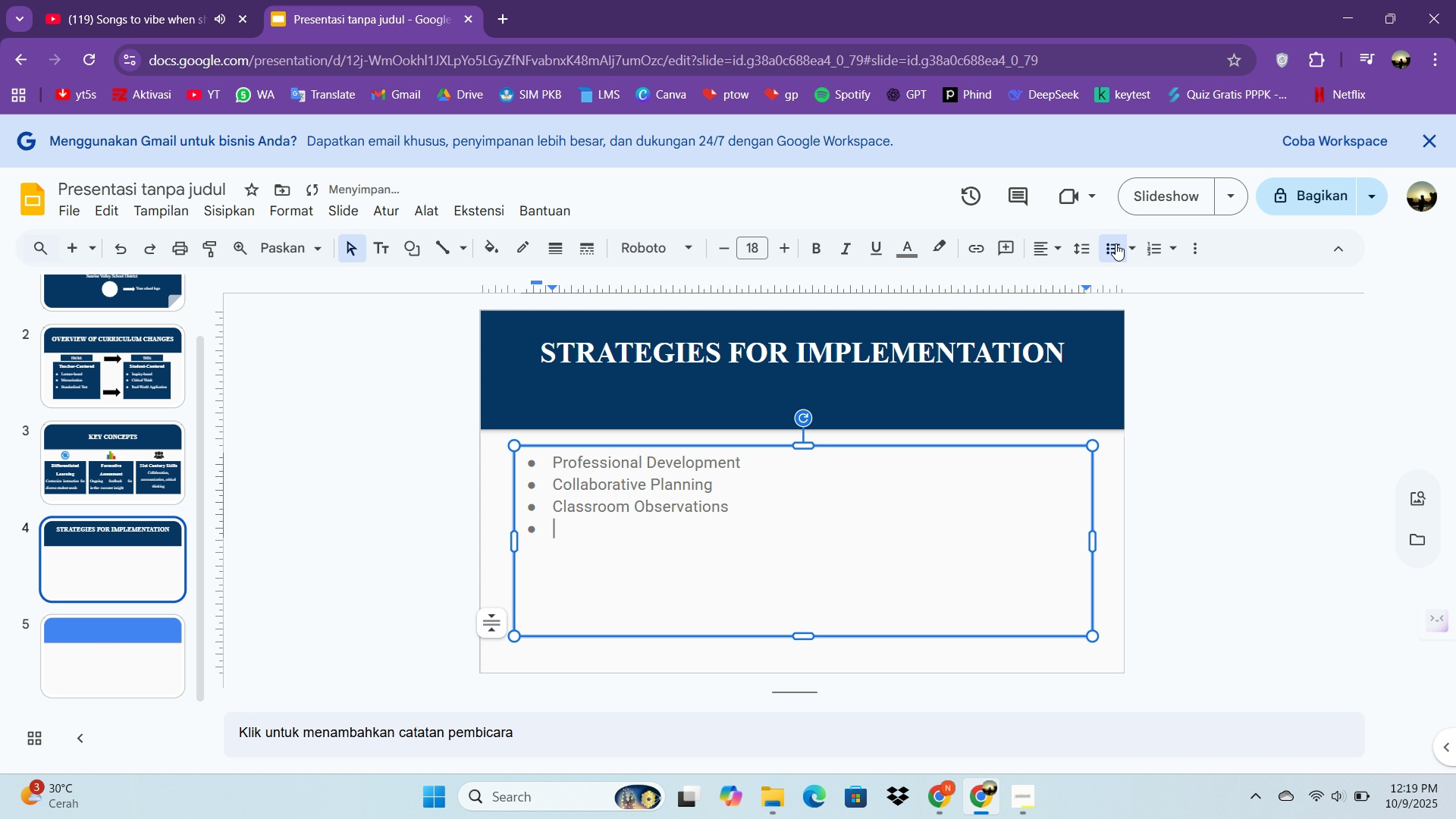 
type(Peer Coaching)
 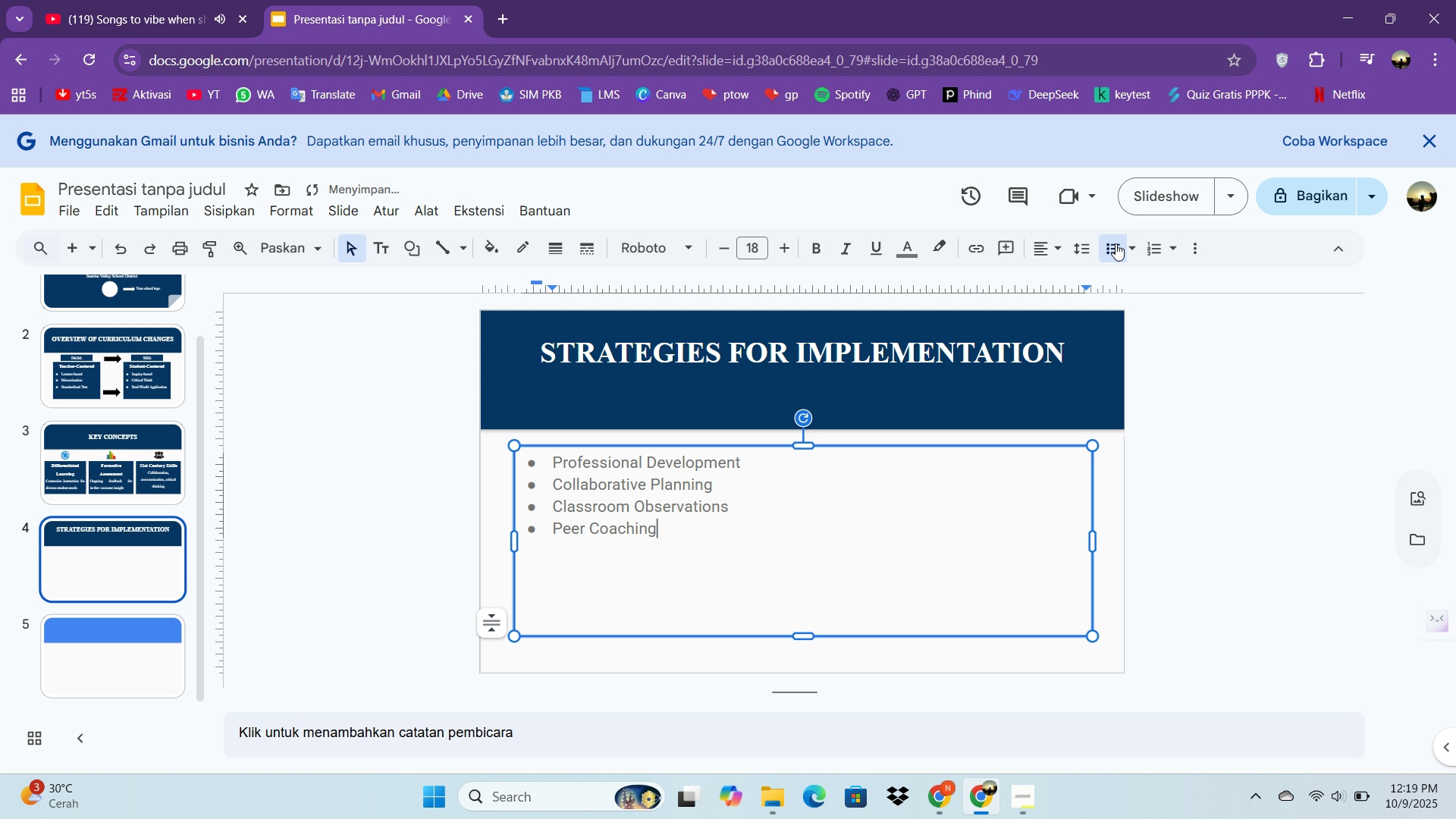 
key(Control+ControlLeft)
 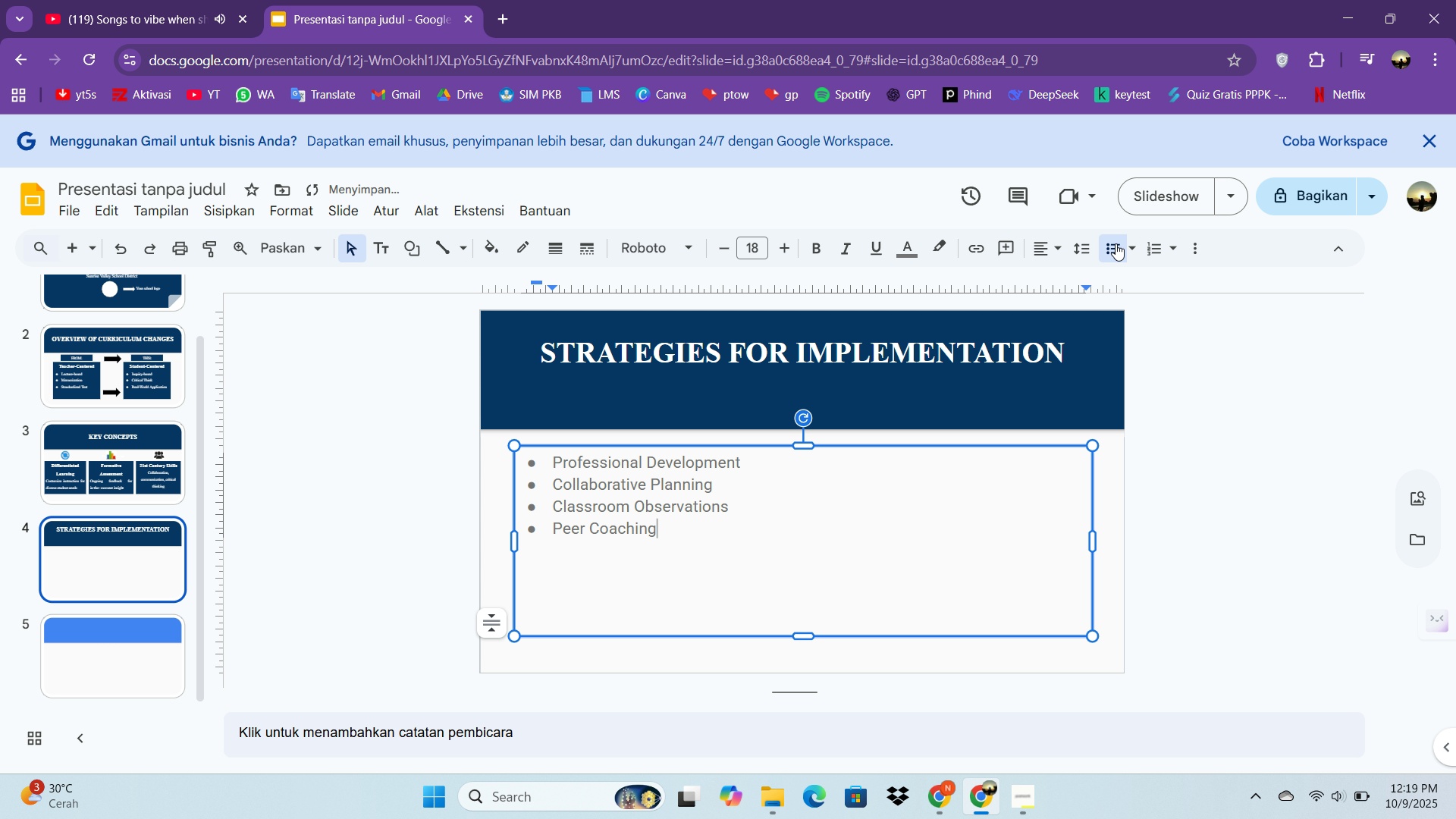 
key(Control+A)
 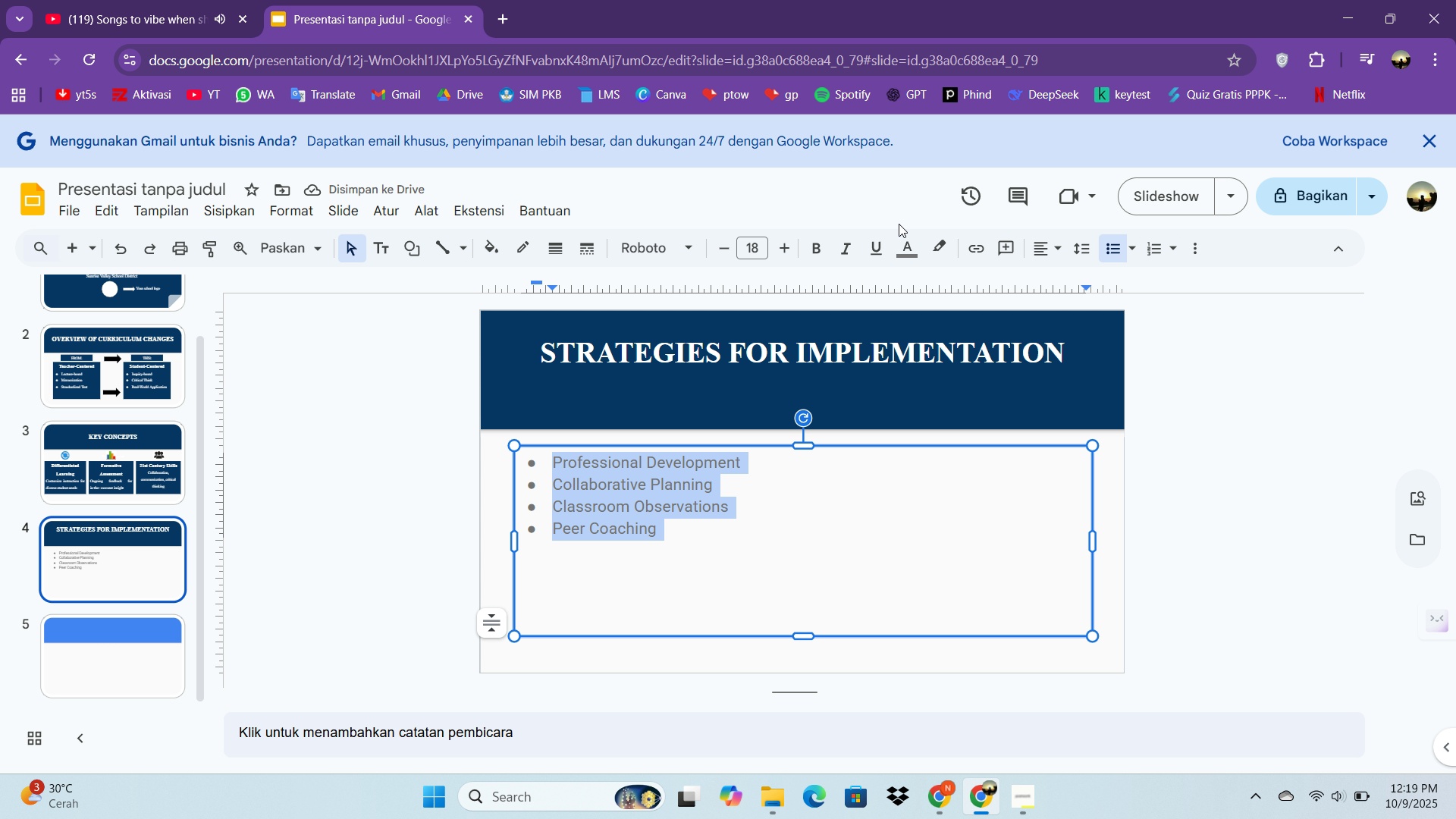 
left_click([899, 251])
 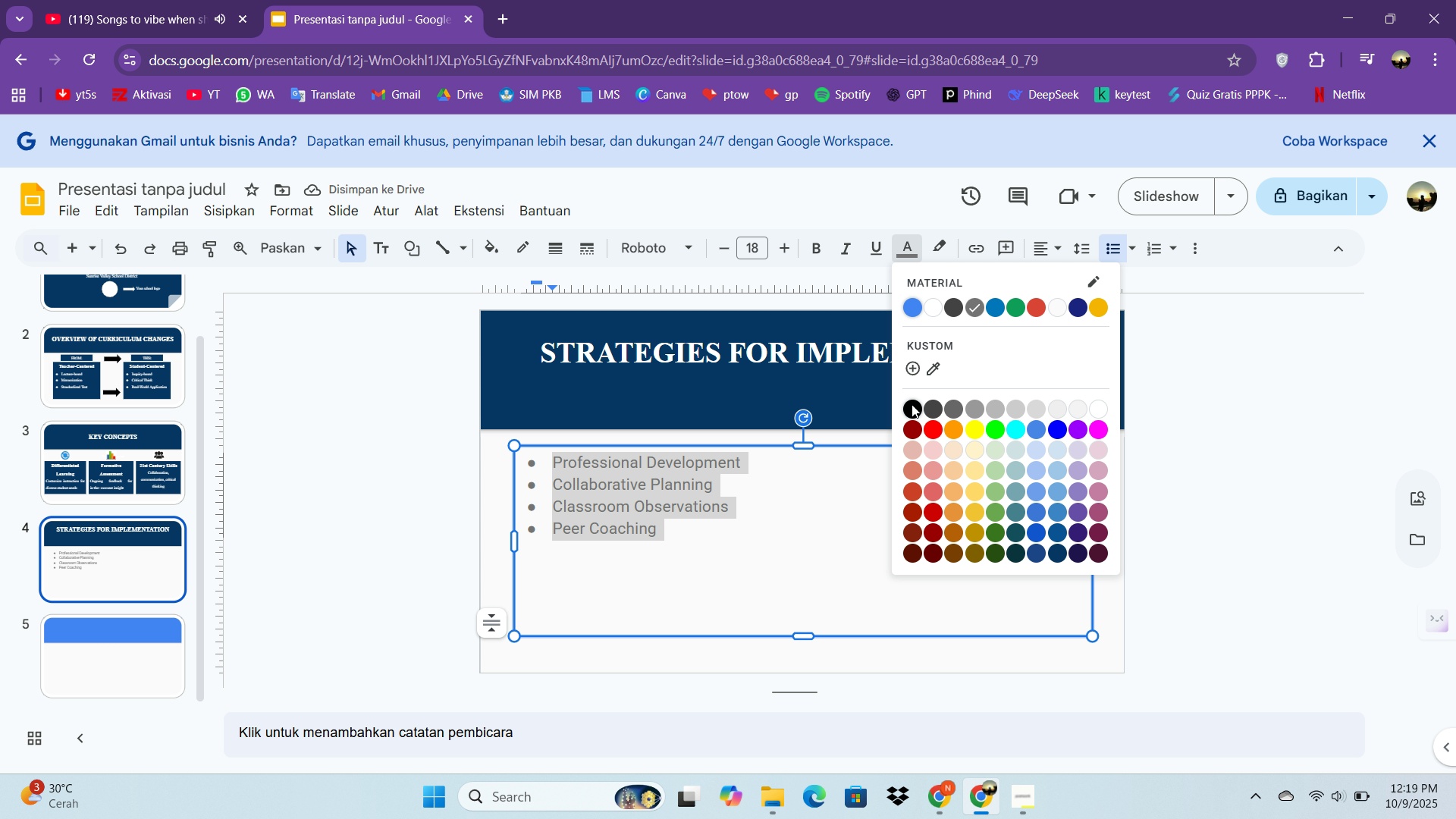 
left_click([912, 404])
 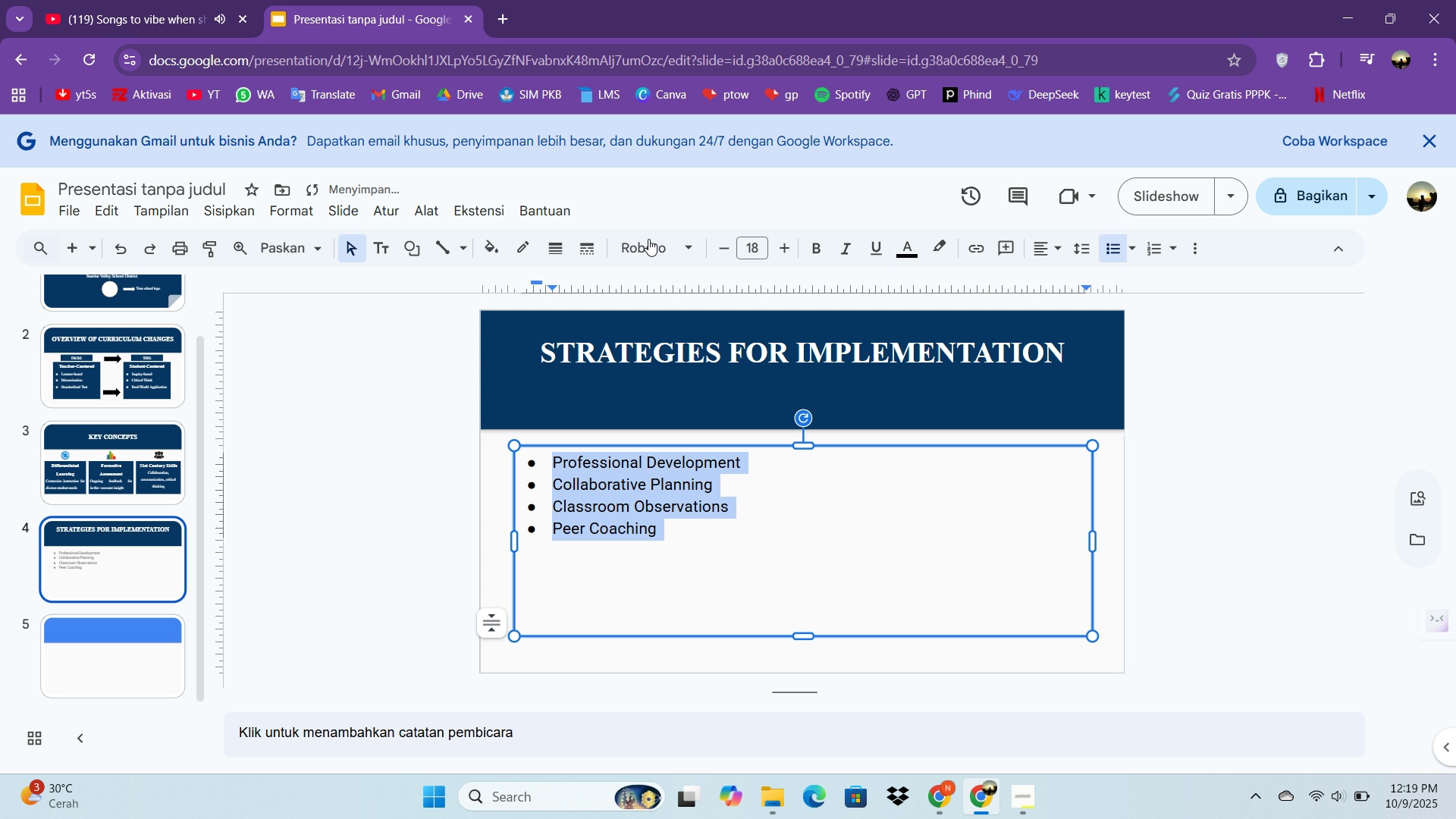 
left_click([642, 246])
 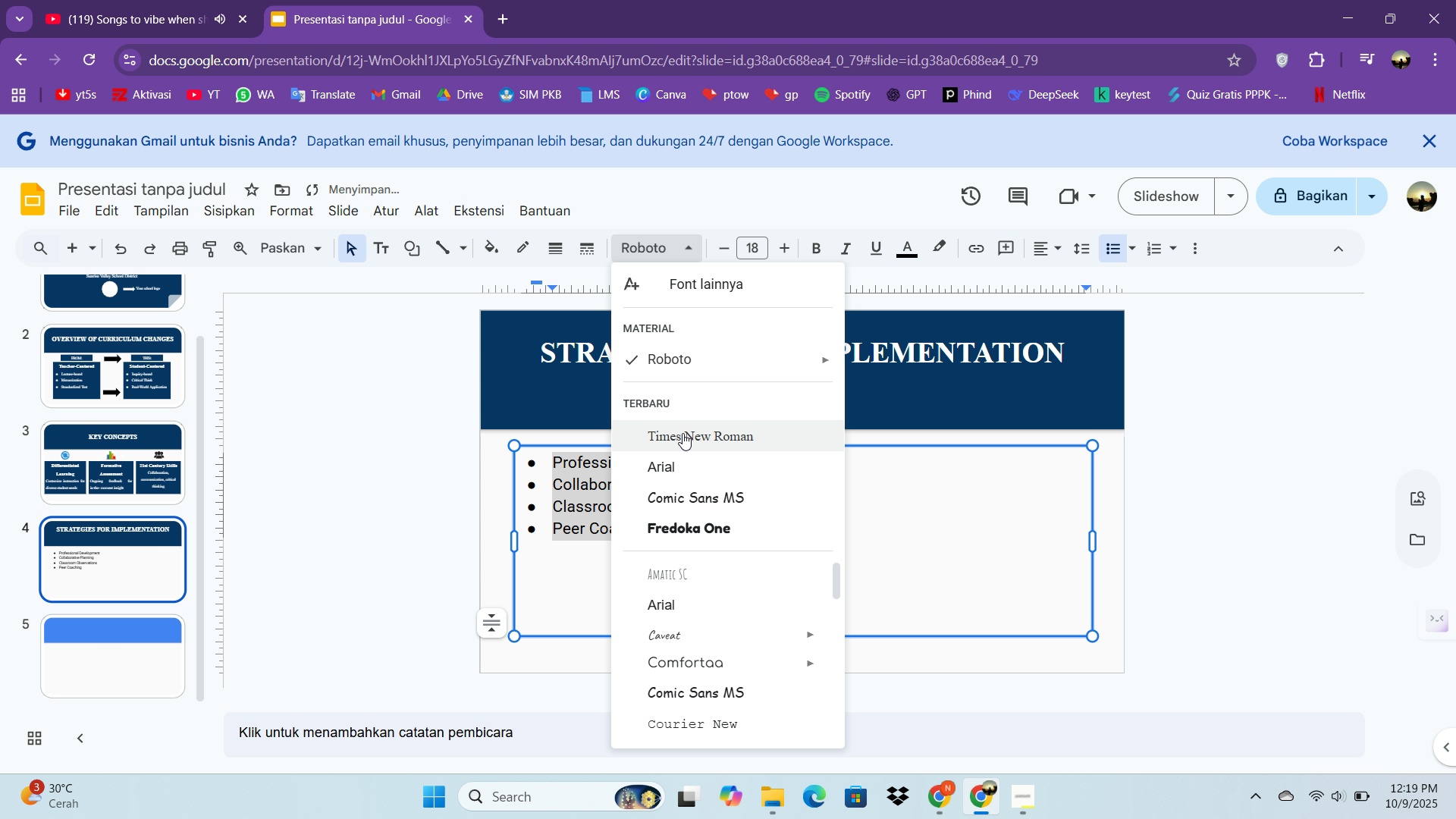 
left_click([682, 433])
 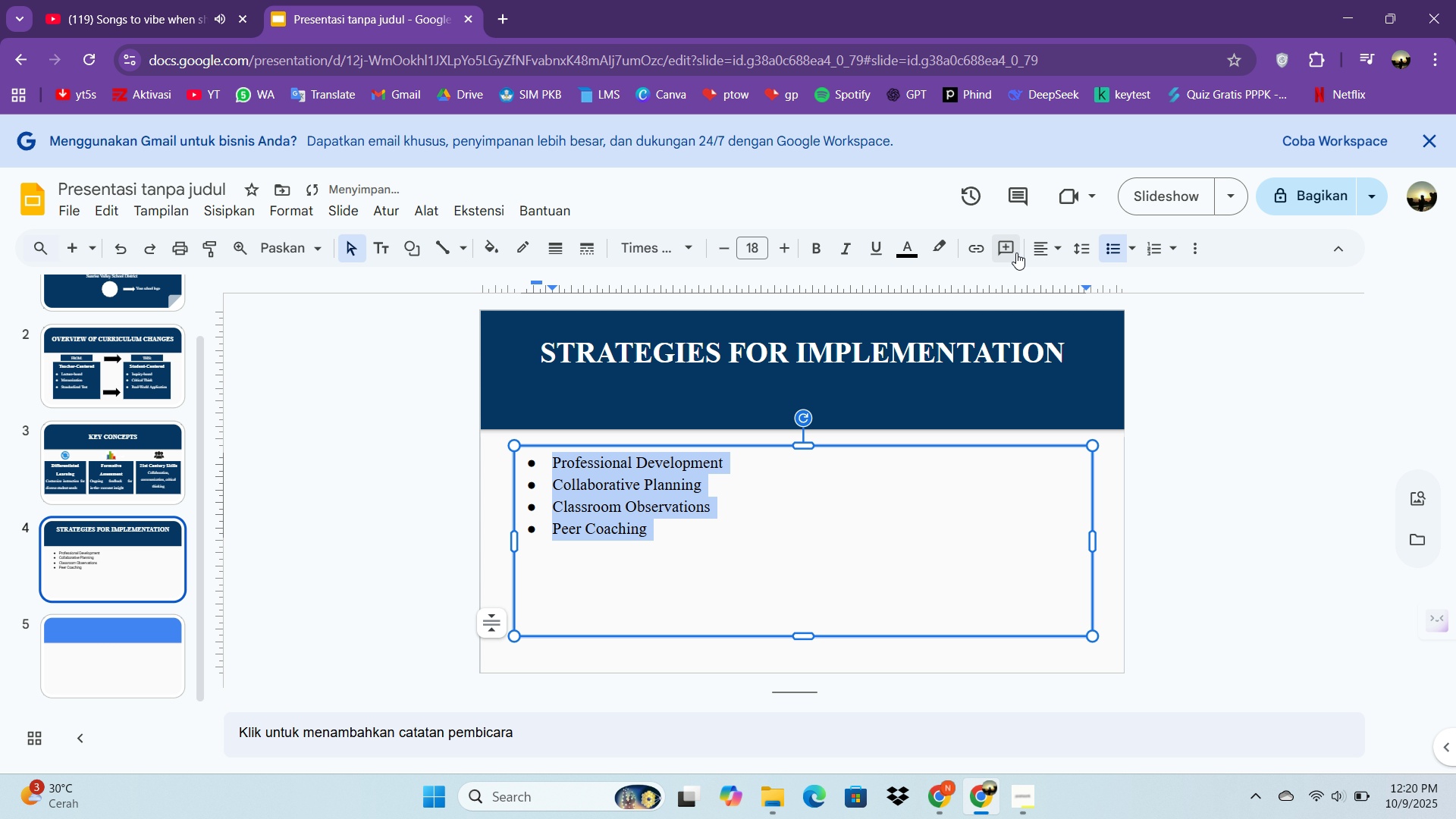 
left_click([1031, 251])
 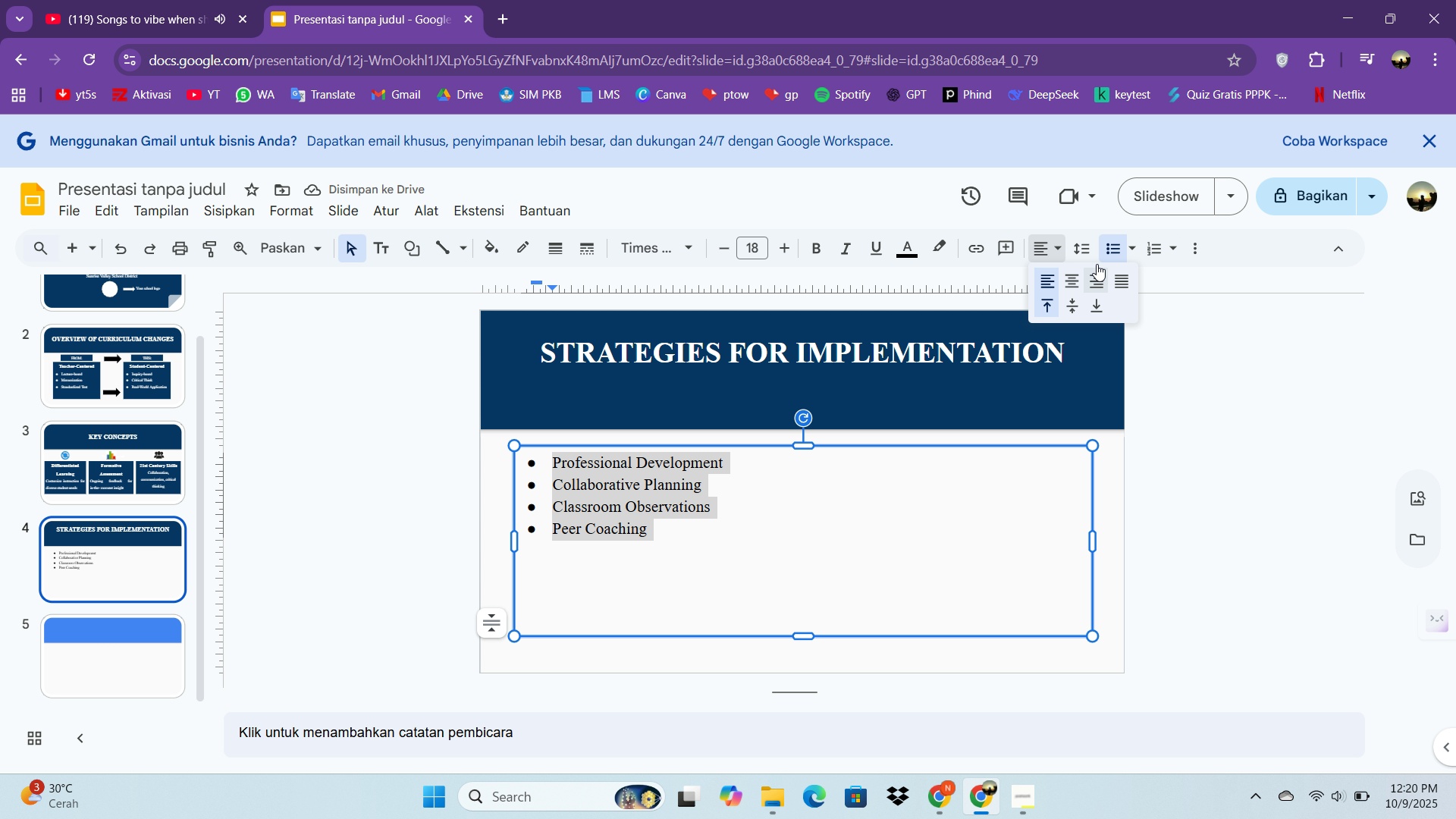 
mouse_move([1090, 274])
 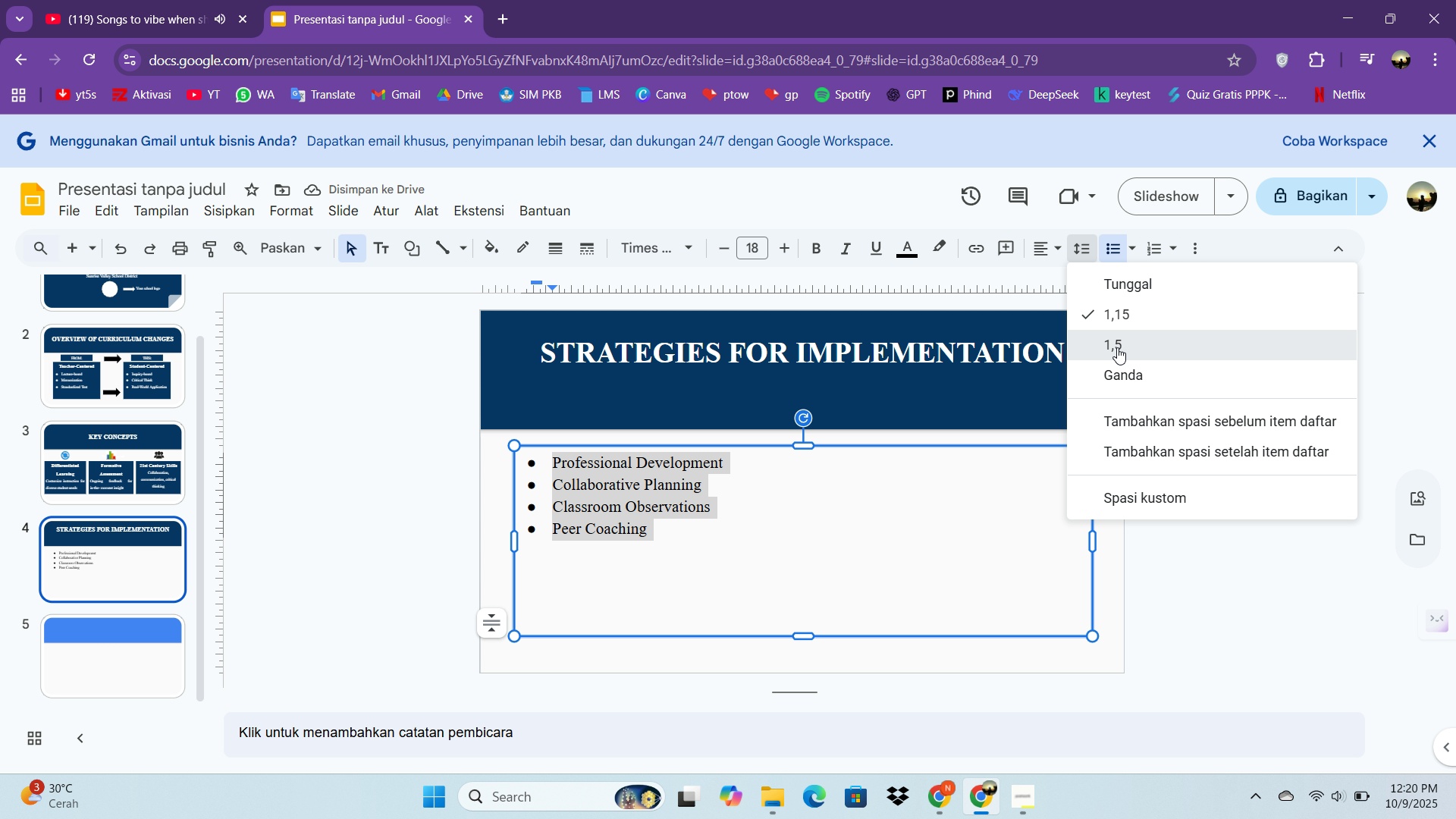 
left_click([1117, 347])
 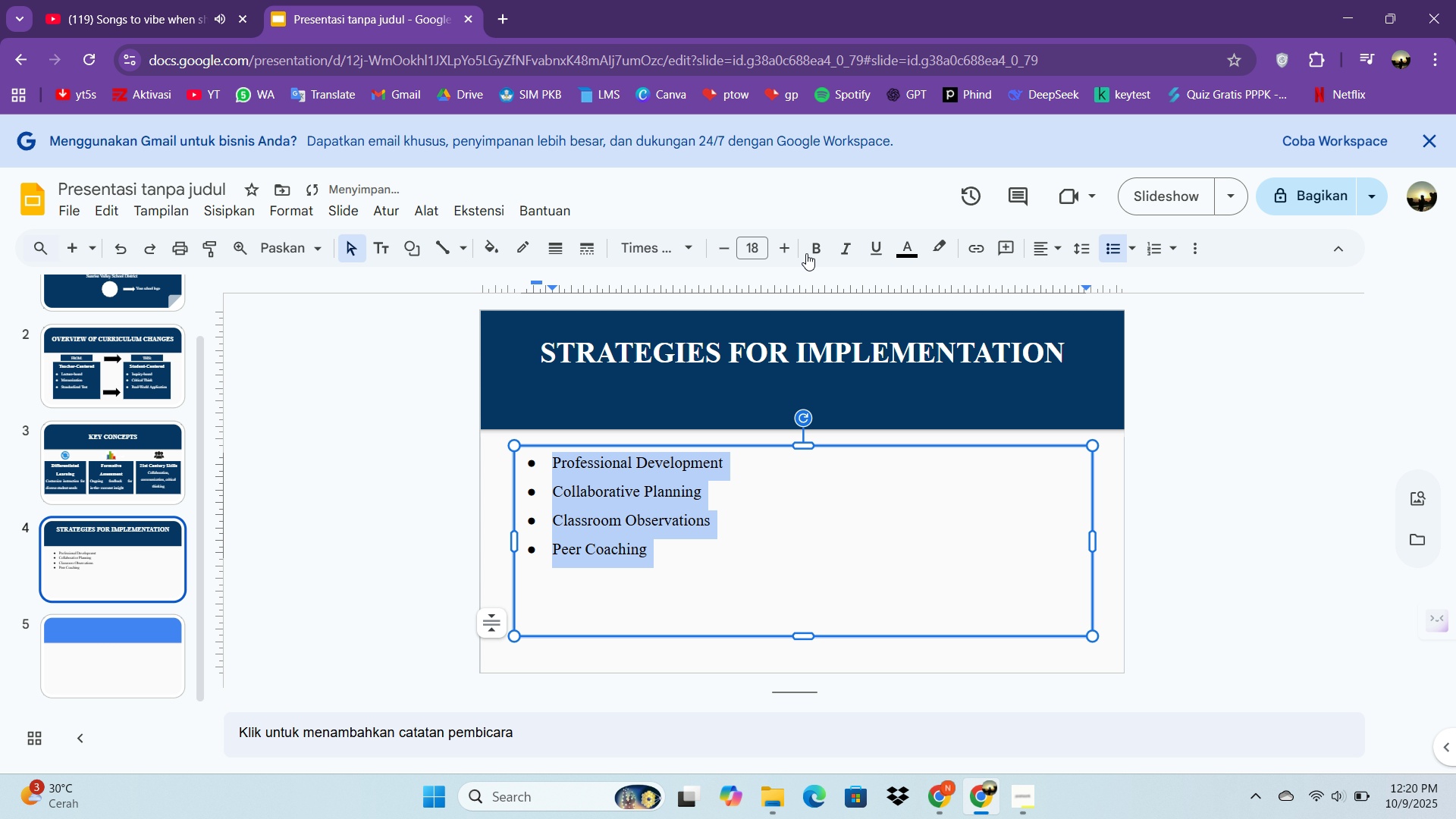 
left_click([789, 246])
 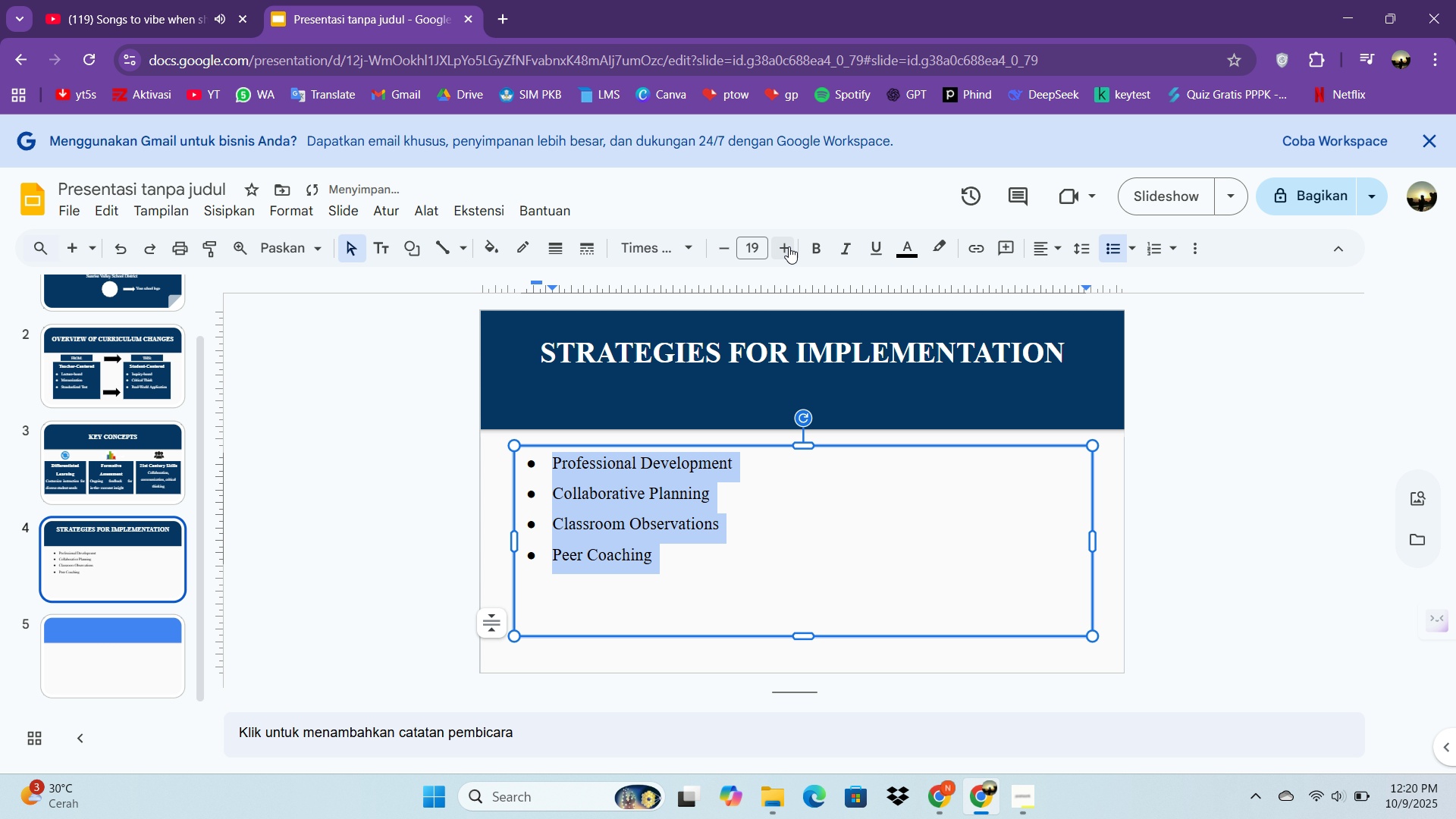 
left_click([789, 246])
 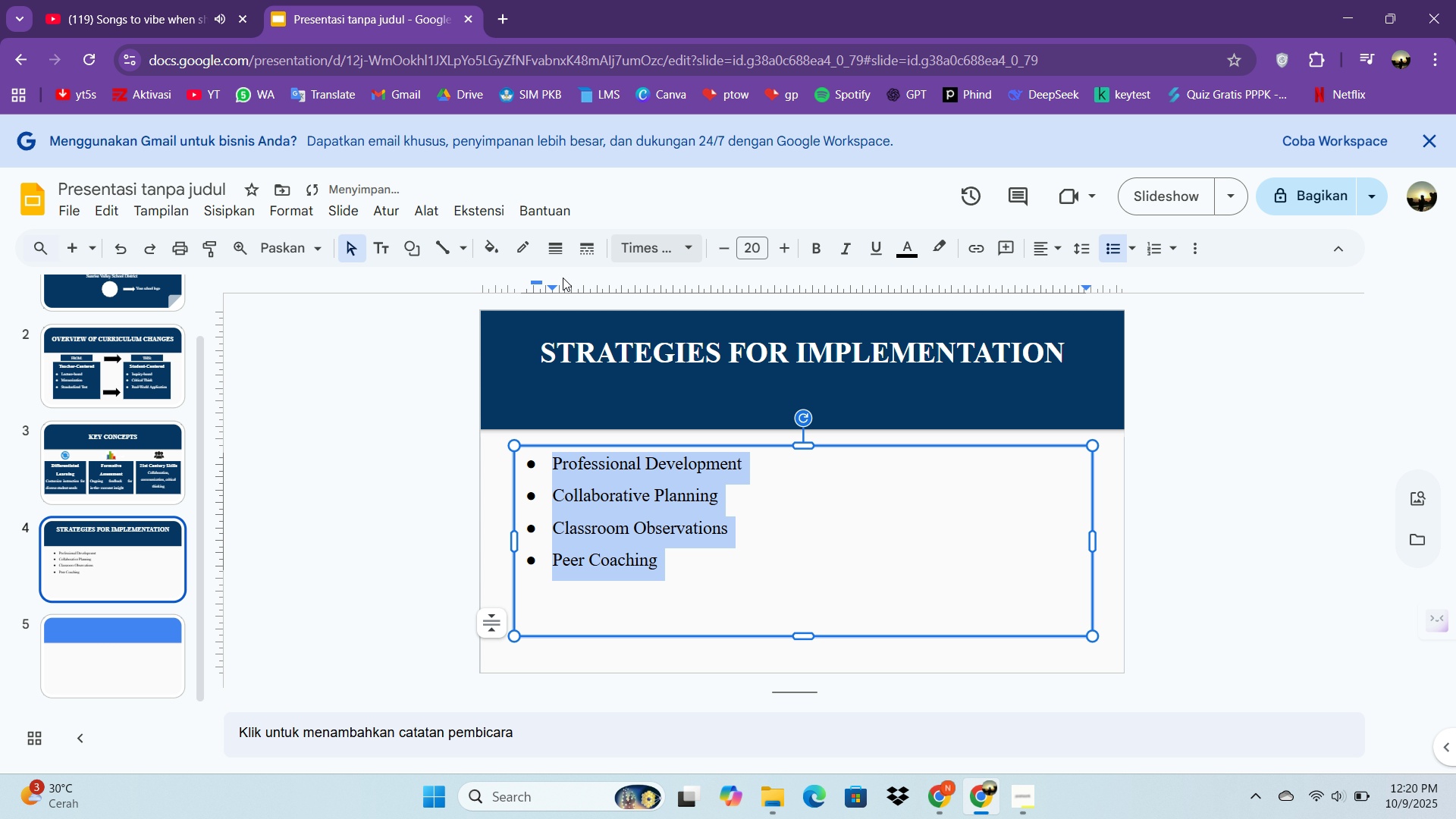 
left_click([293, 318])
 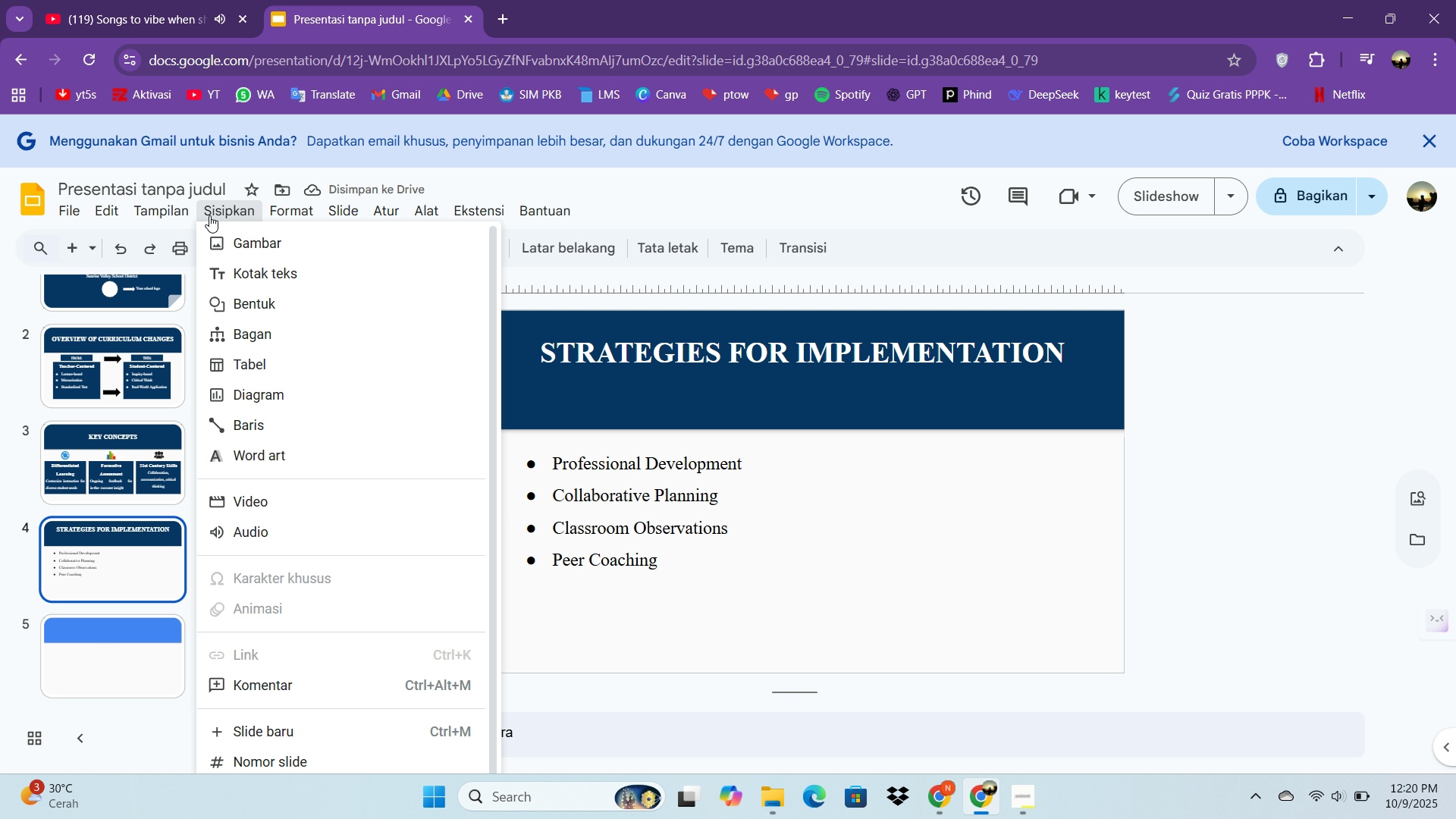 
left_click([209, 215])
 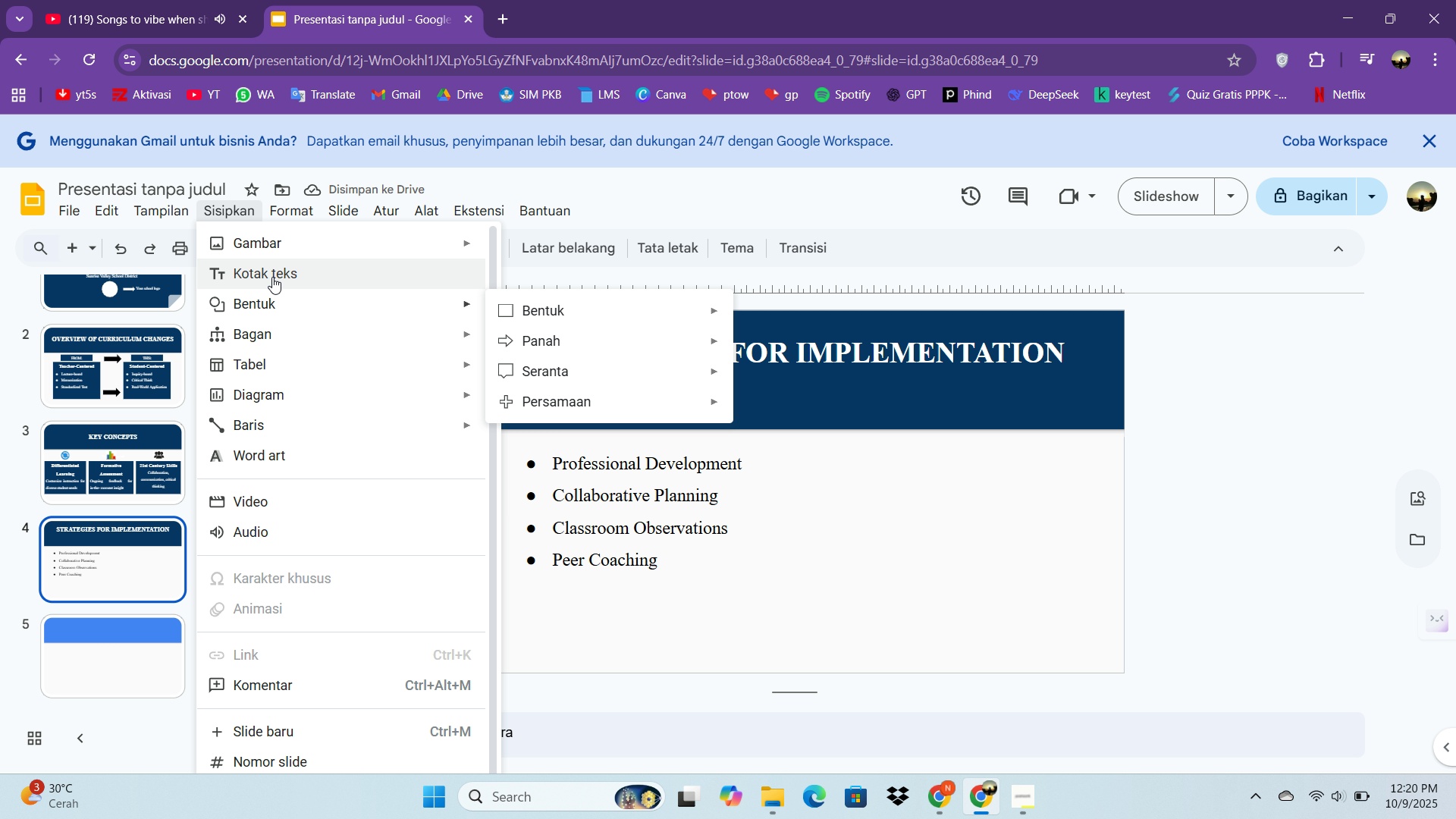 
left_click([272, 277])
 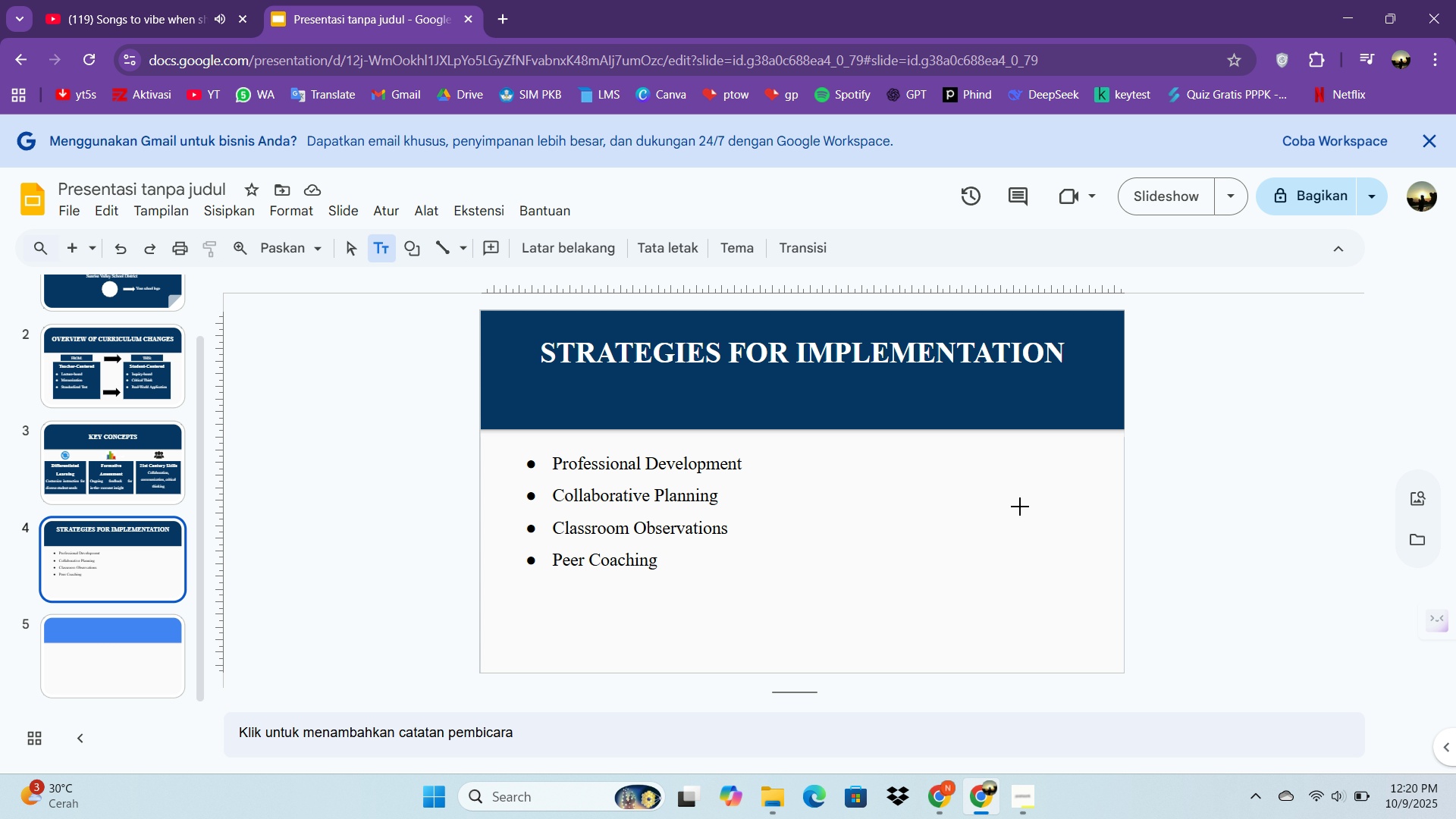 
left_click_drag(start_coordinate=[1006, 500], to_coordinate=[1100, 541])
 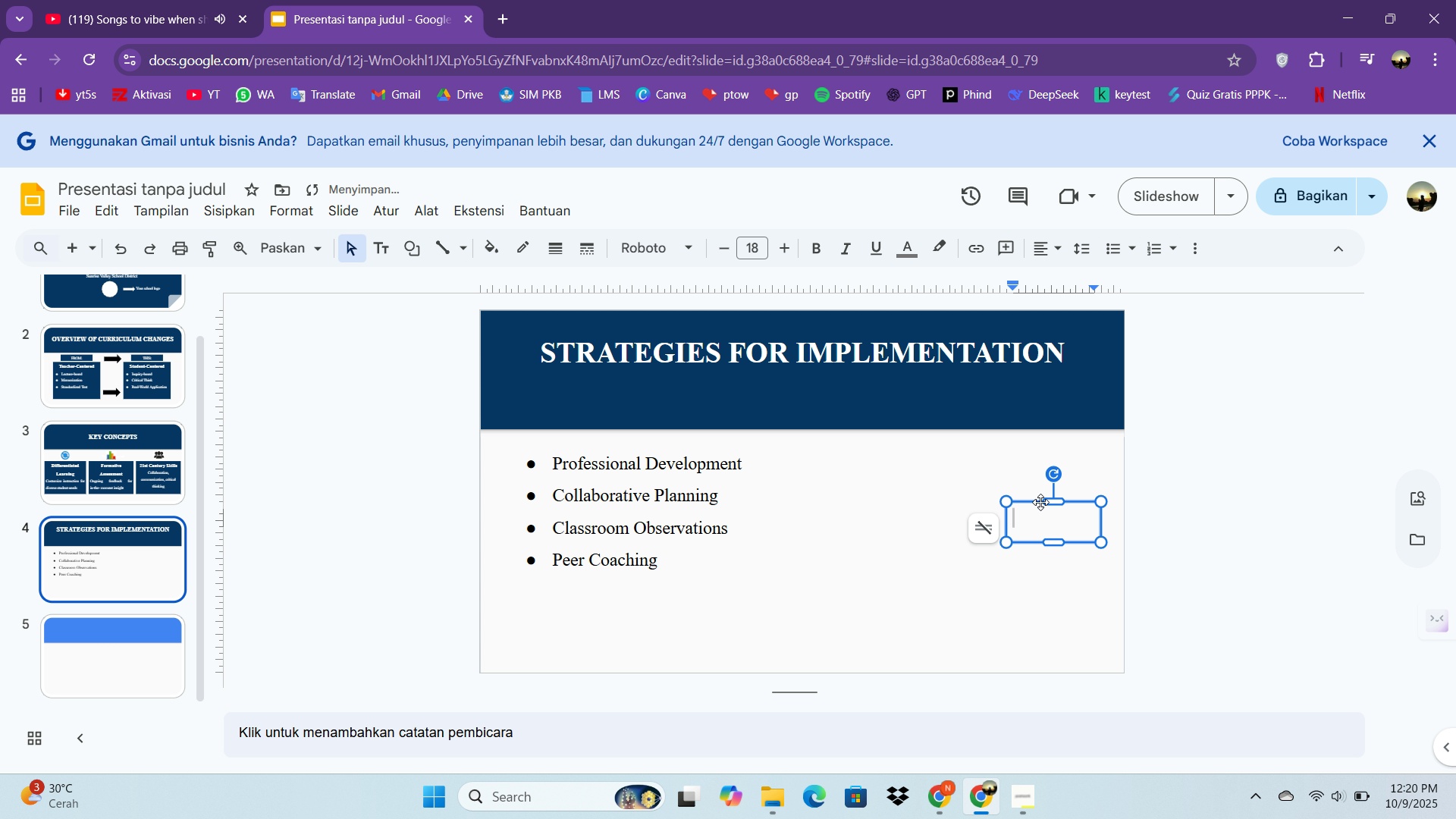 
left_click_drag(start_coordinate=[1033, 500], to_coordinate=[923, 447])
 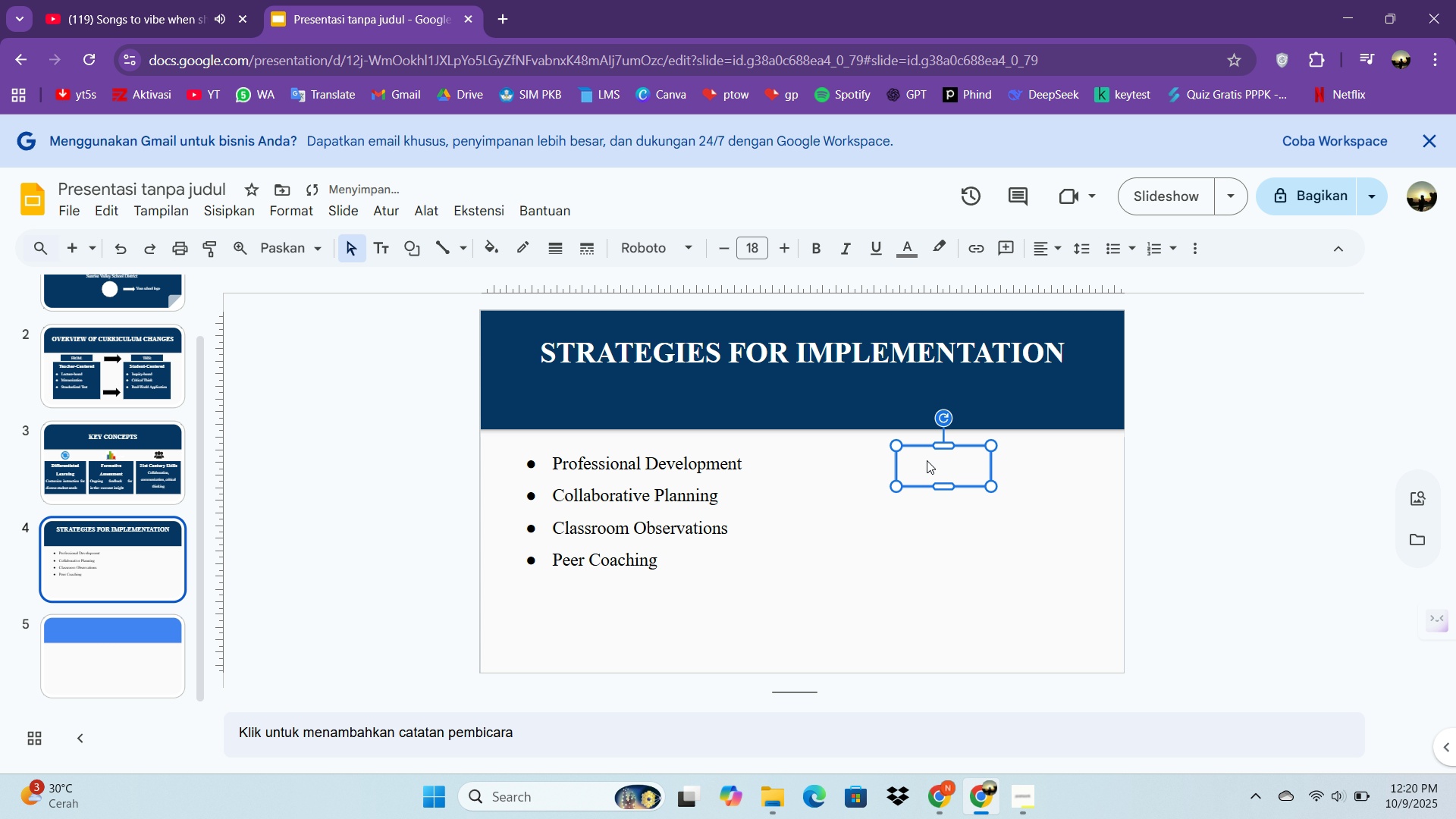 
double_click([927, 460])
 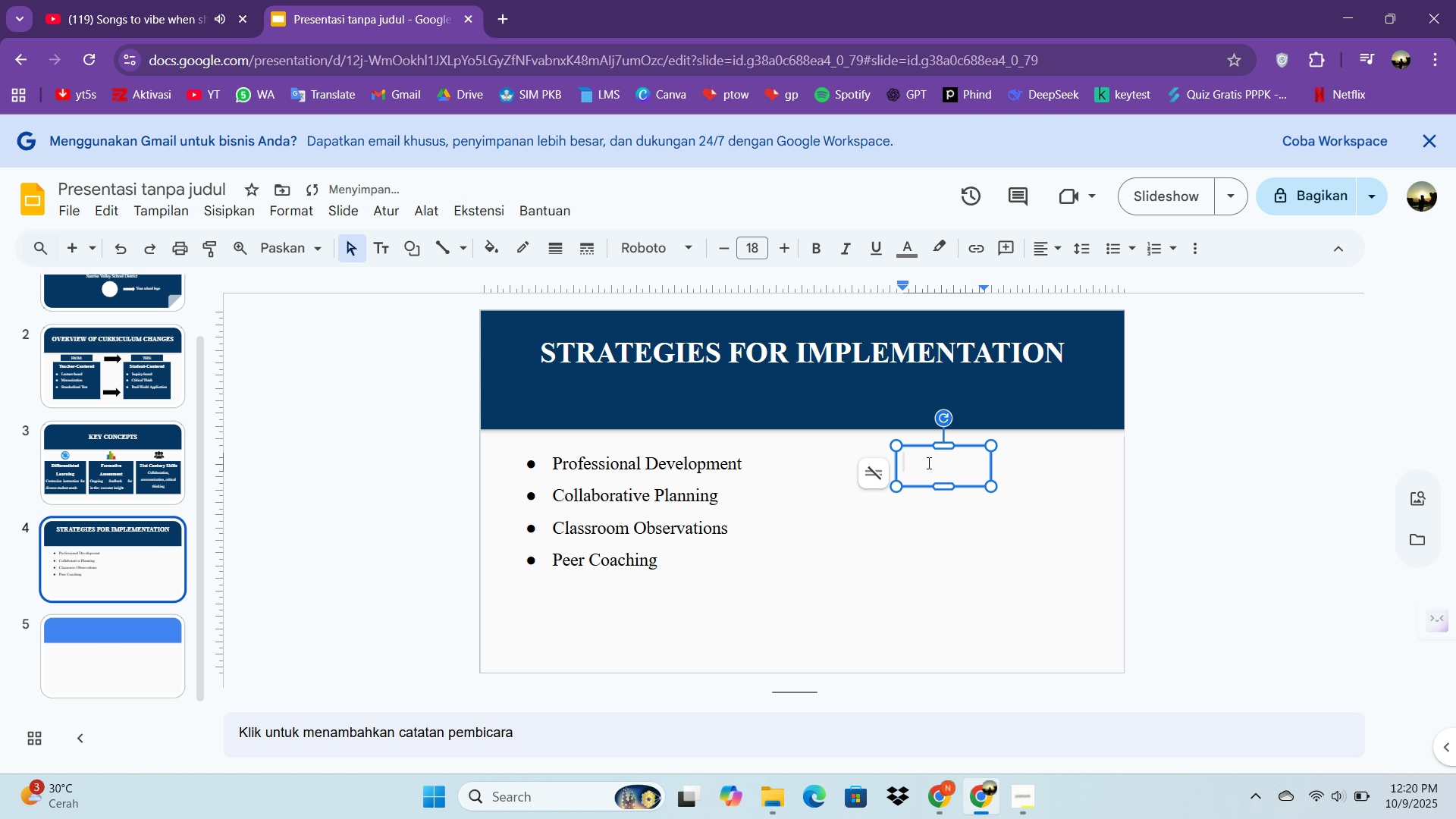 
type(Train)
key(Backspace)
key(Backspace)
key(Backspace)
key(Backspace)
type(RAINING)
 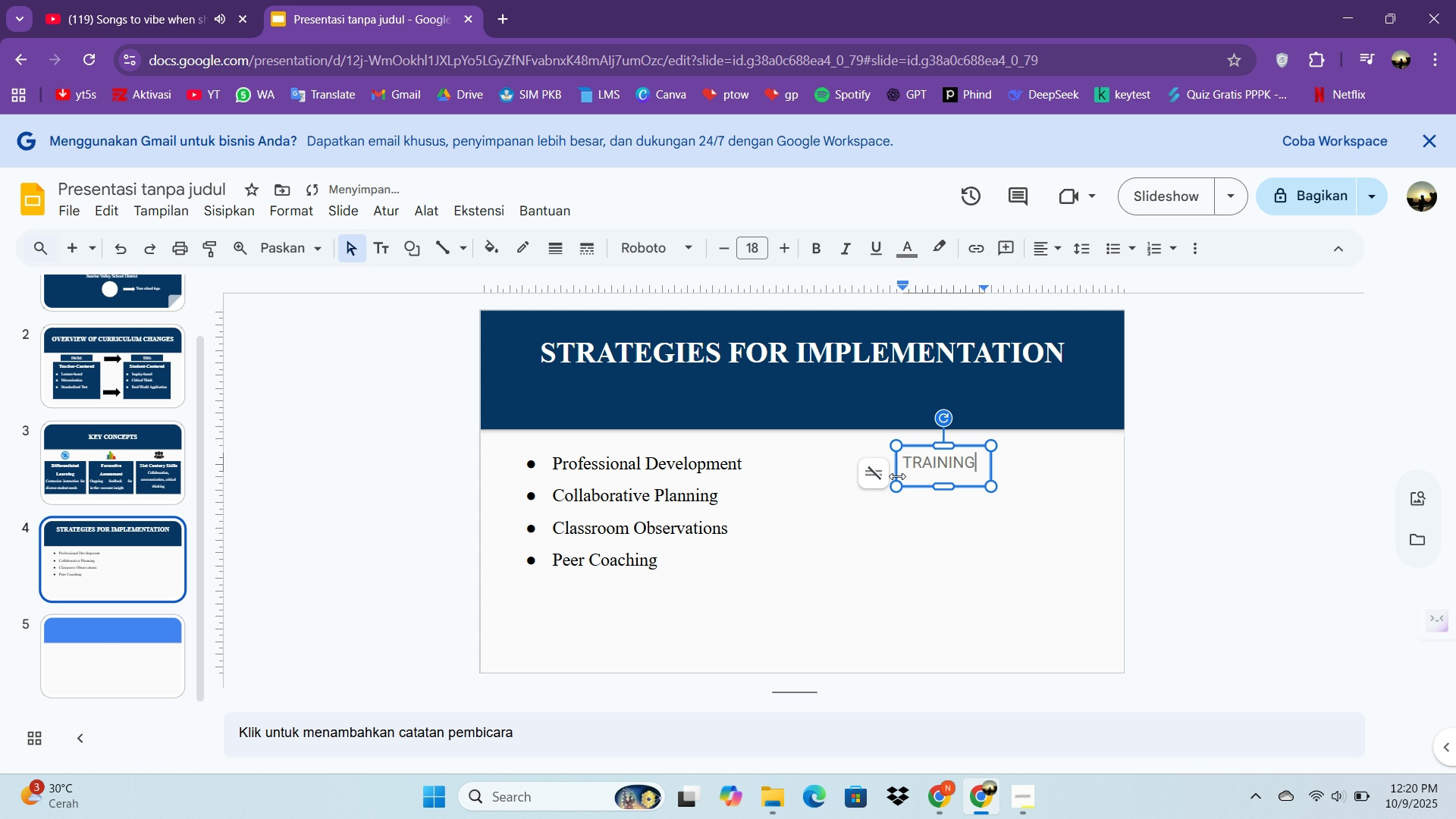 
key(Control+ControlLeft)
 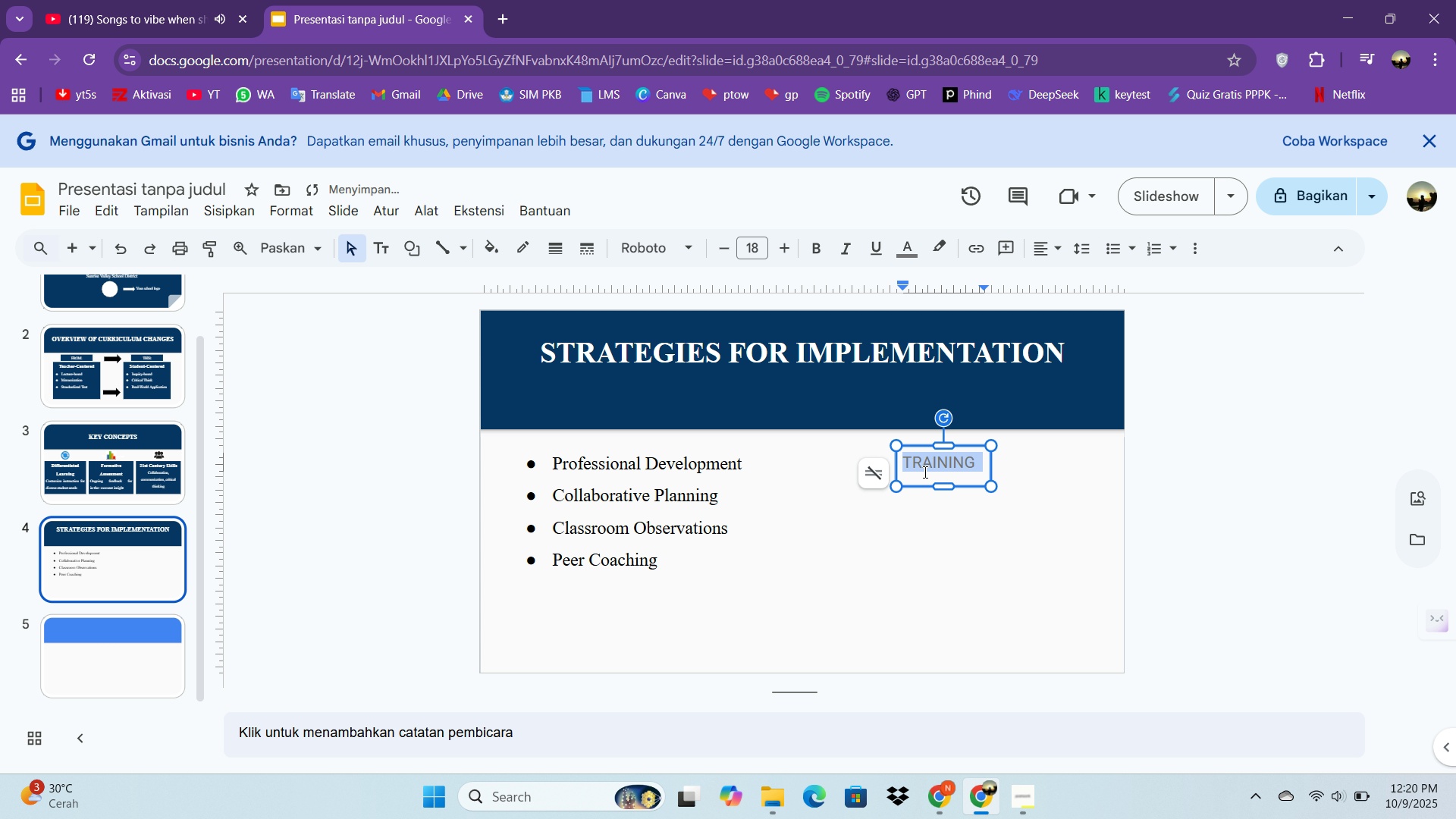 
key(Control+A)
 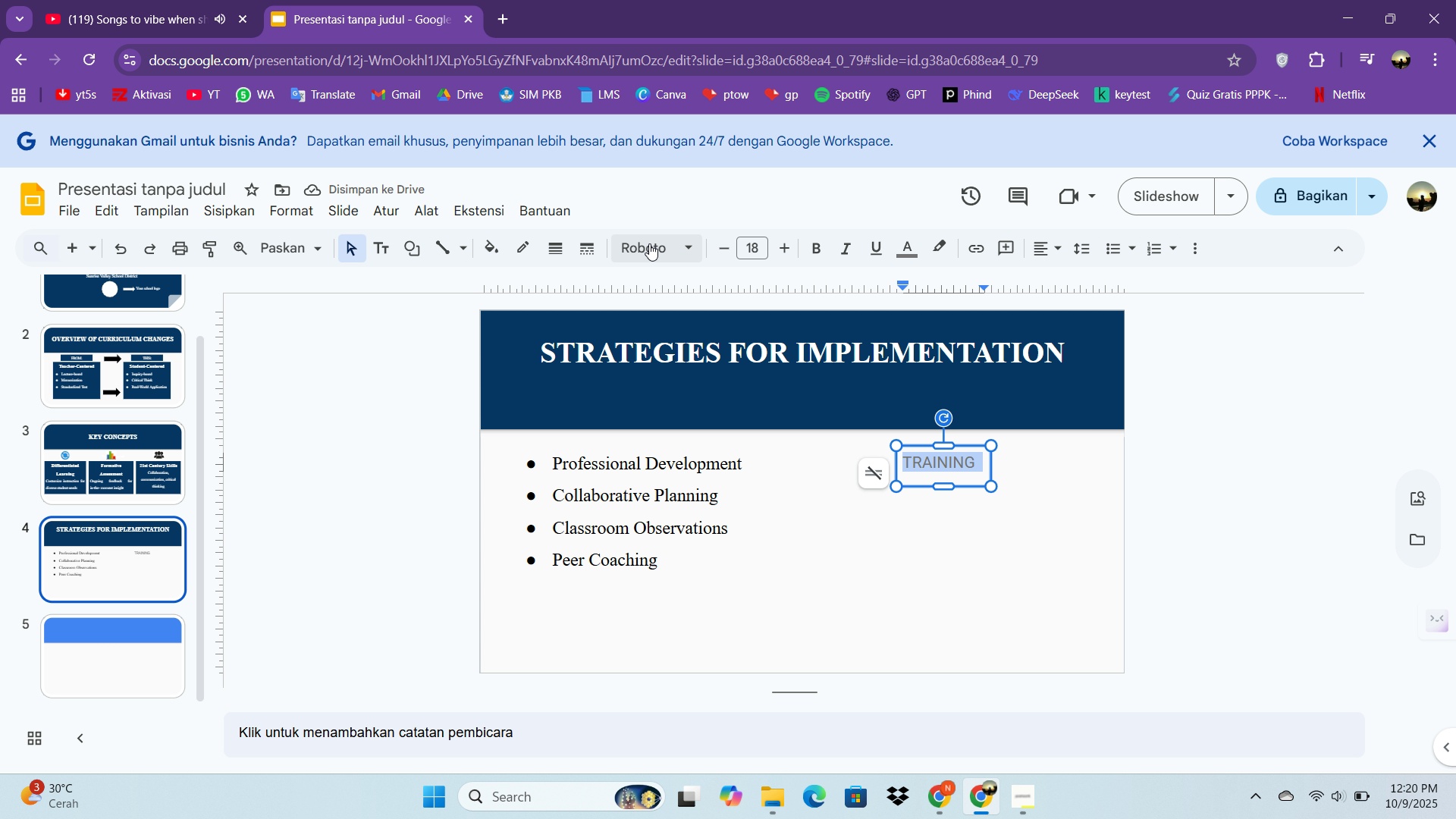 
left_click([649, 243])
 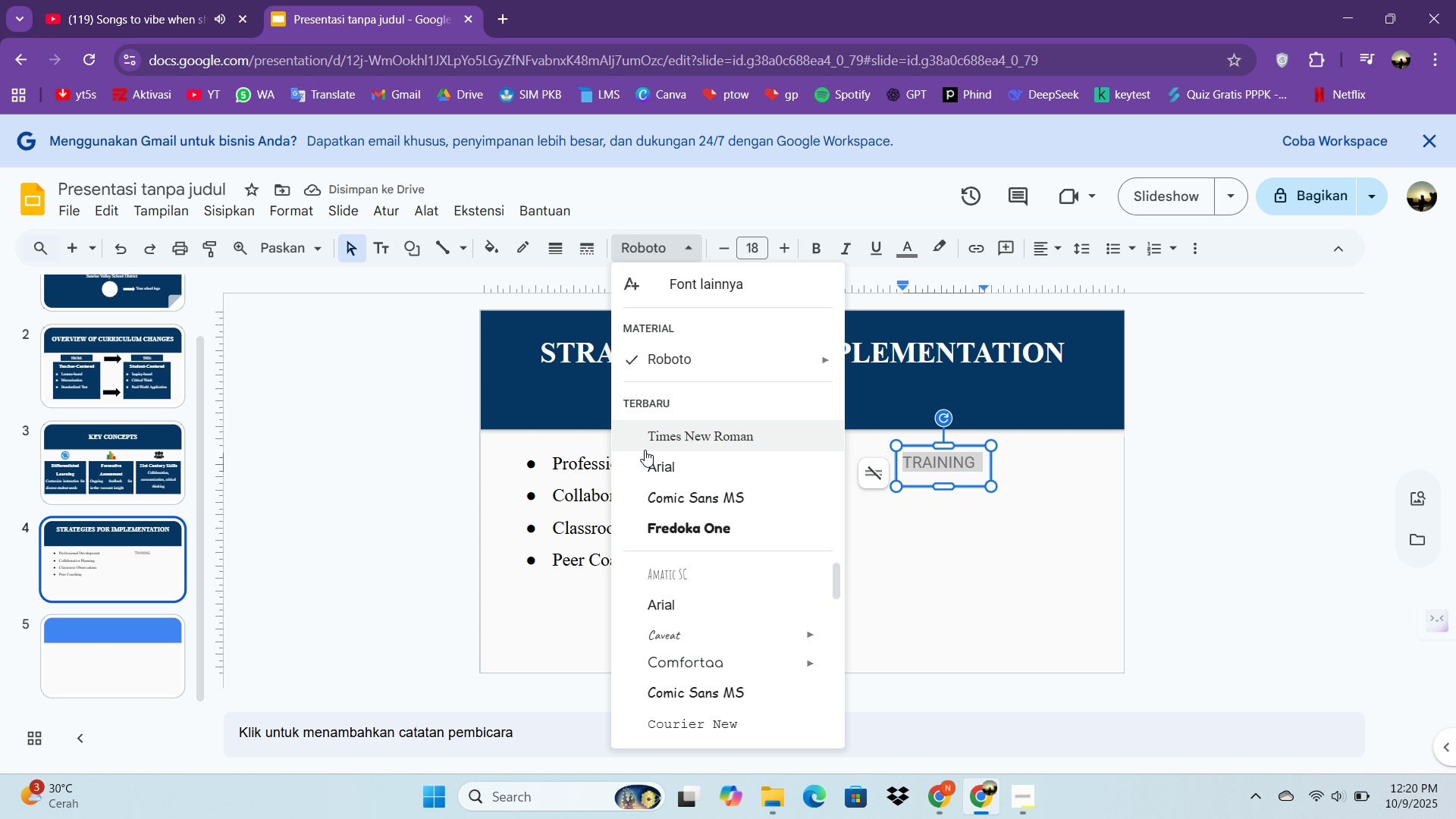 
left_click([645, 450])
 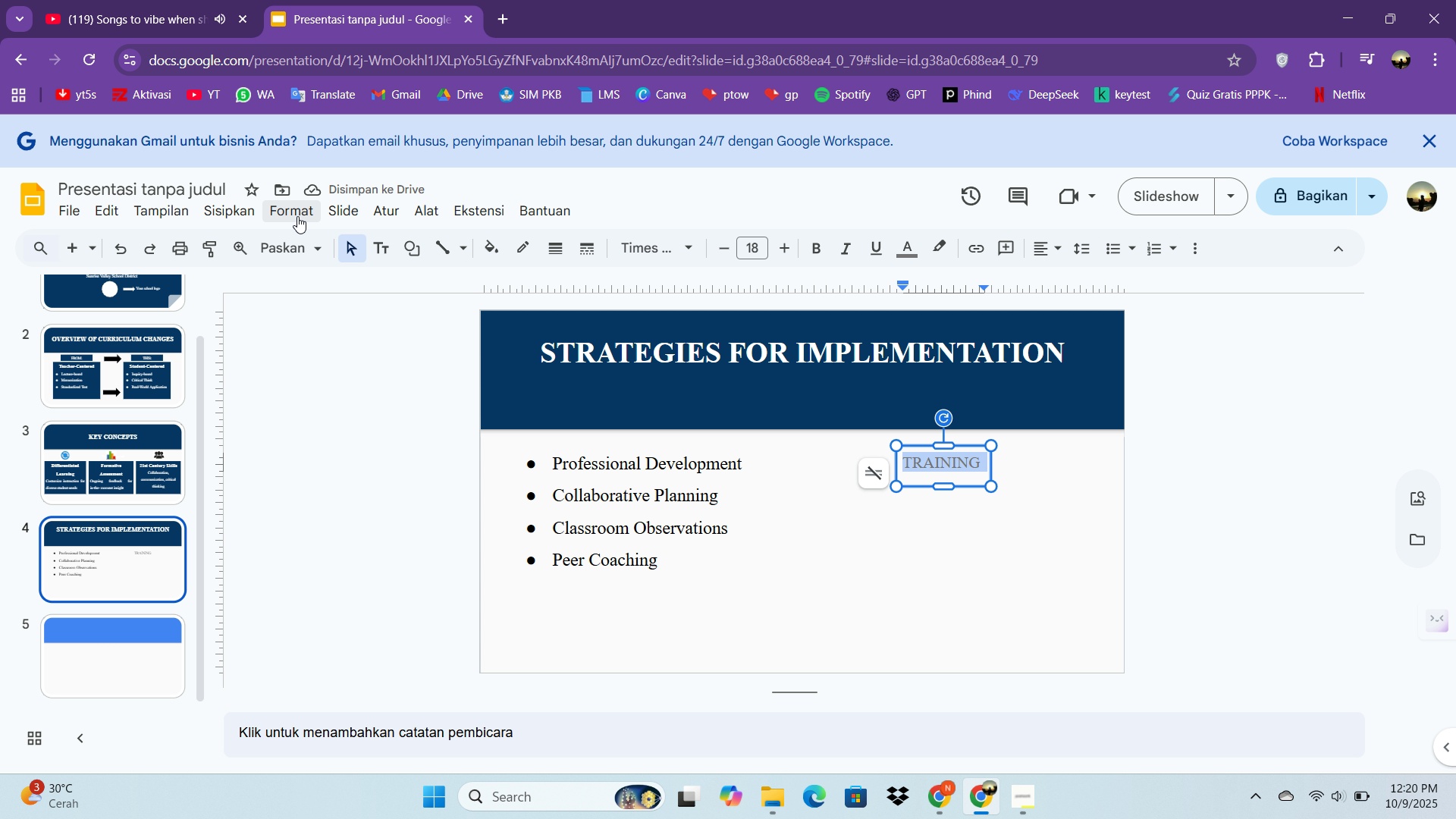 
wait(6.65)
 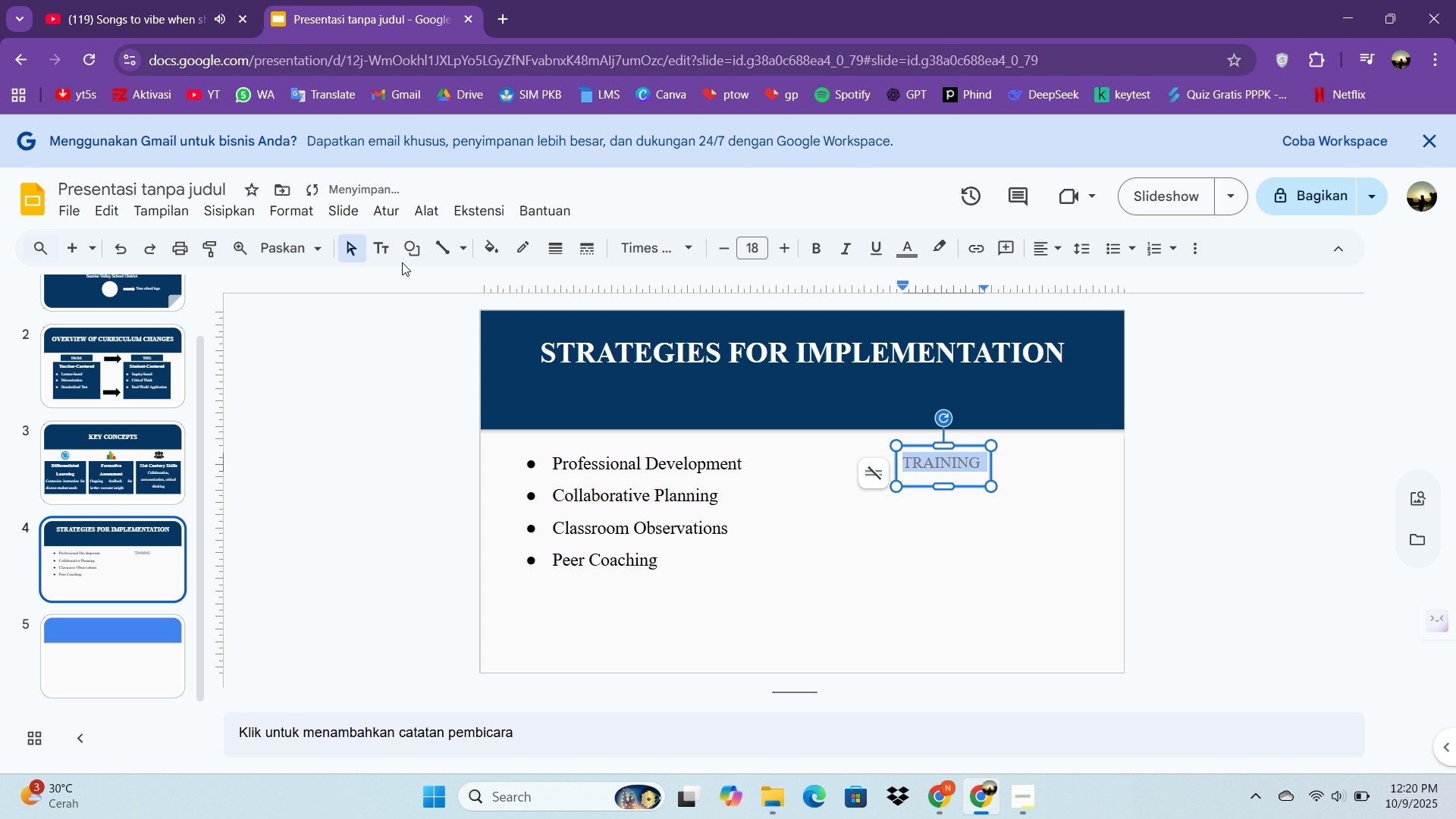 
left_click([489, 251])
 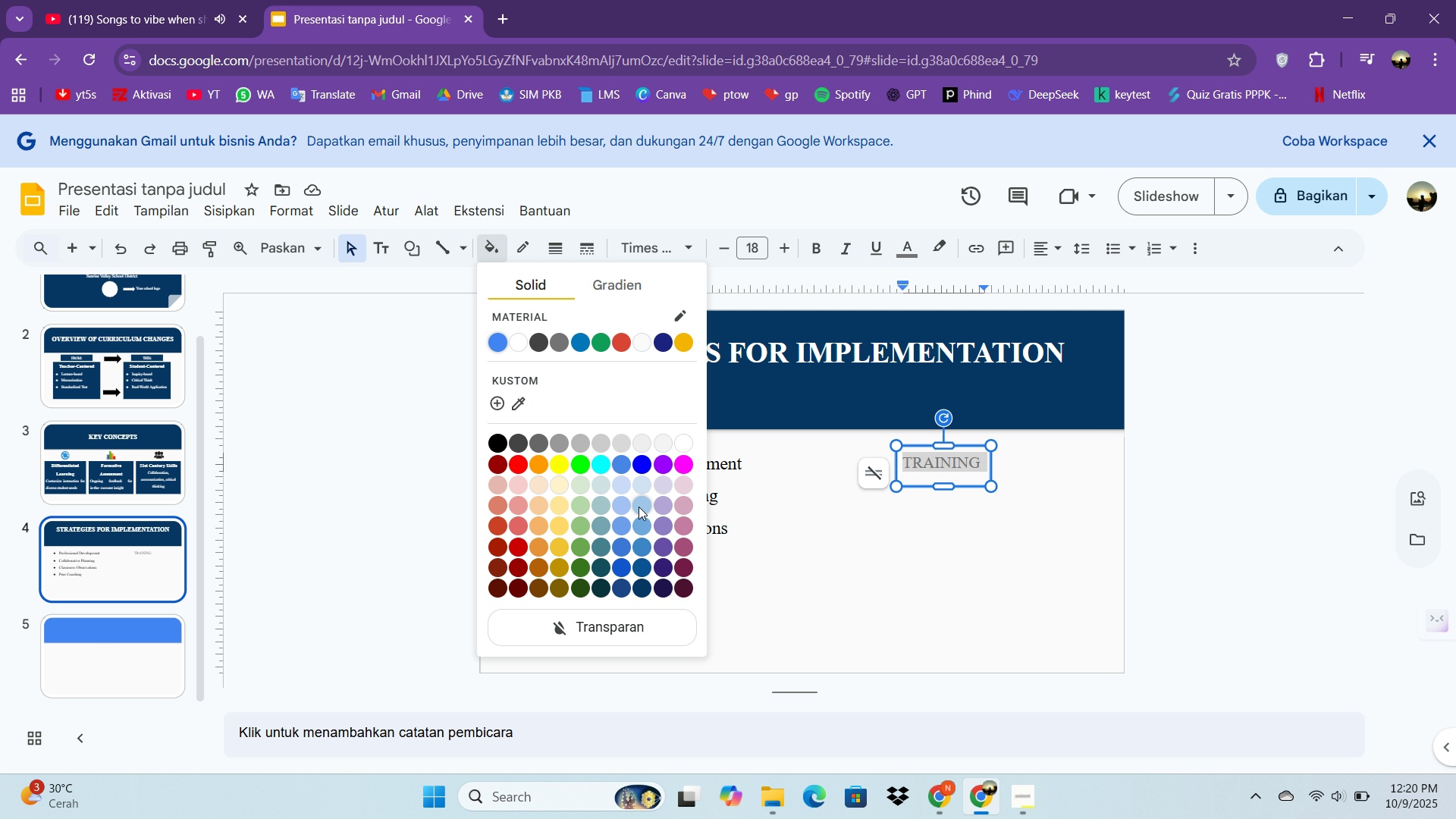 
left_click([639, 507])
 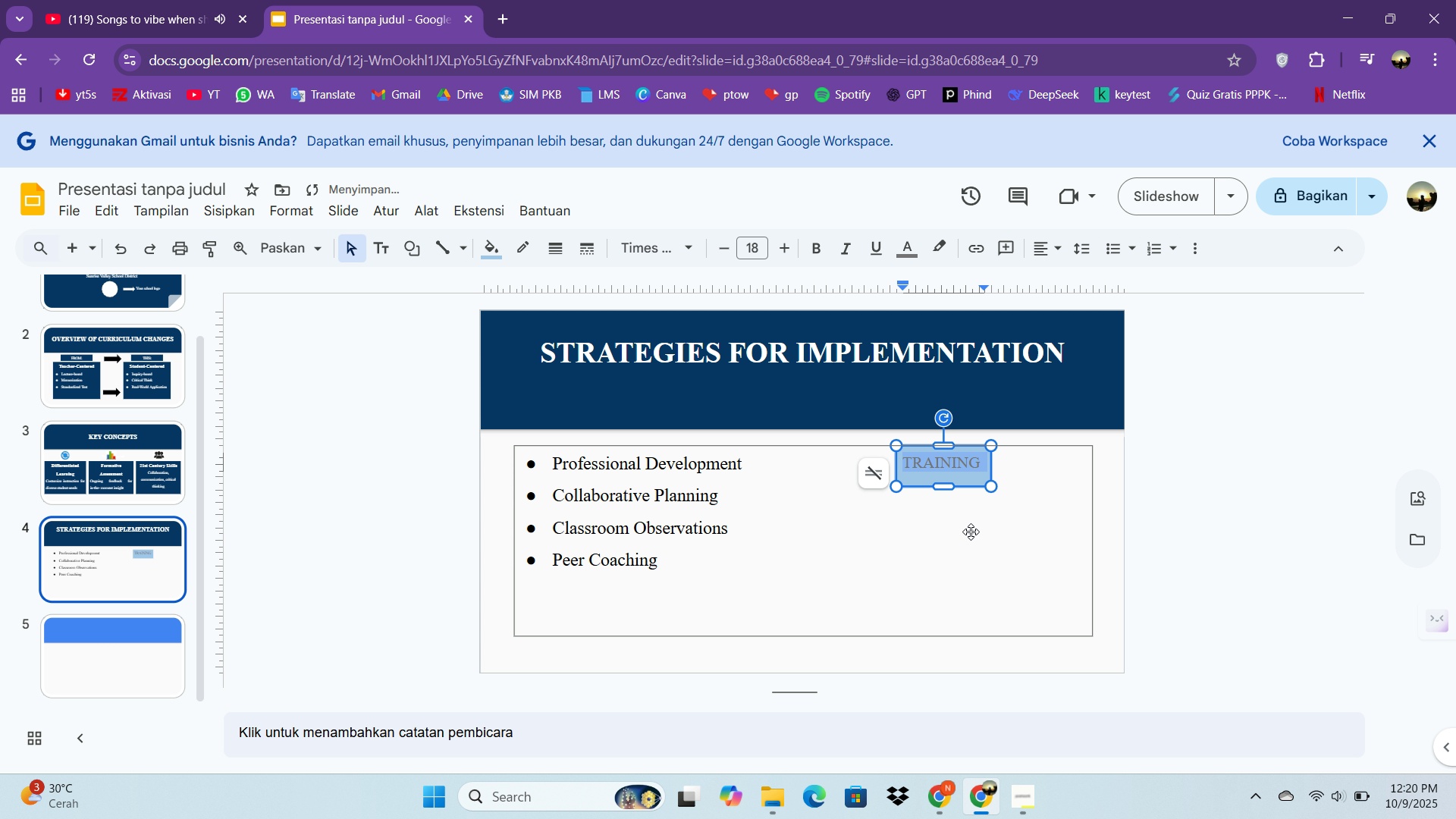 
left_click([971, 532])
 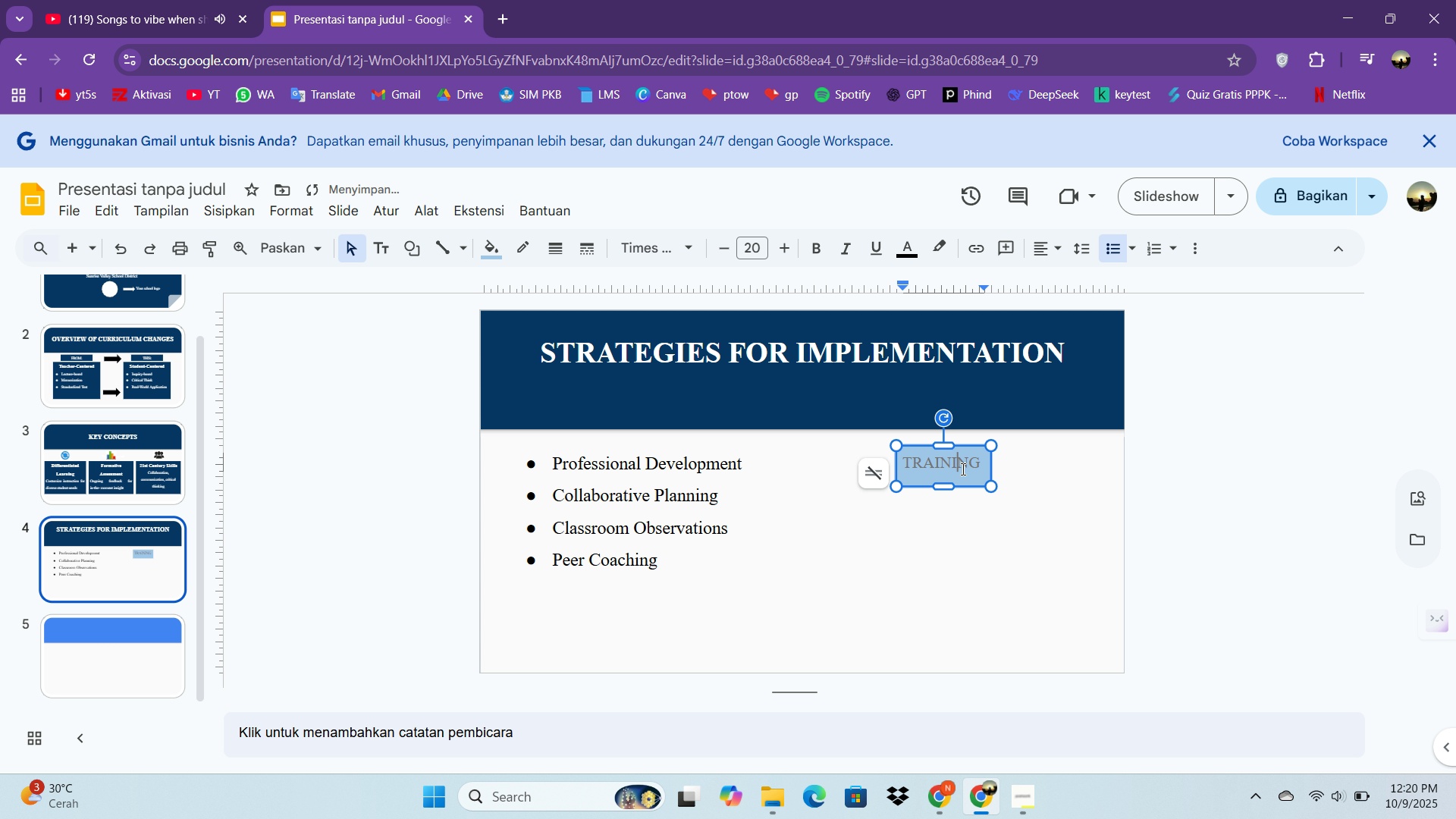 
double_click([962, 469])
 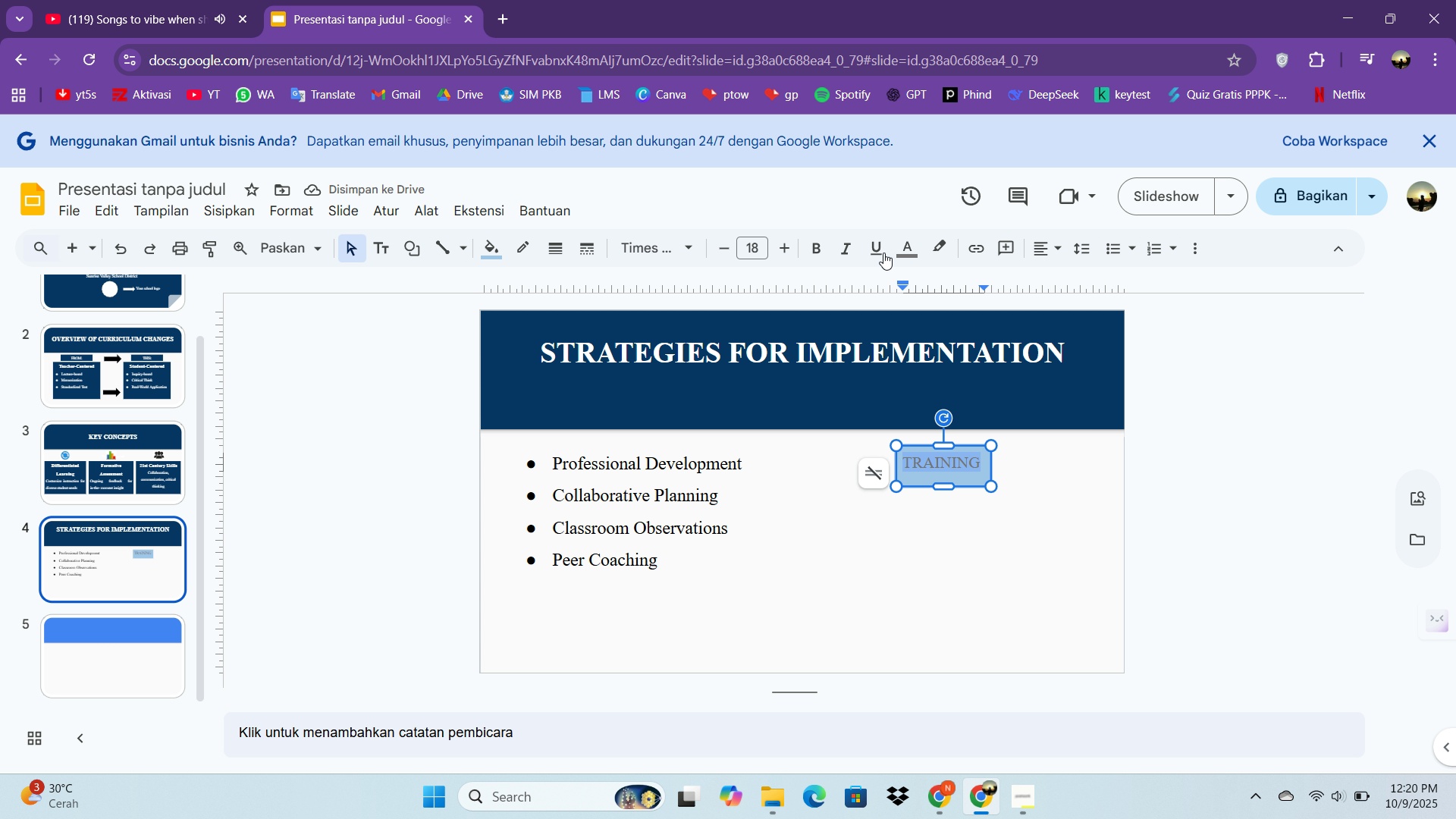 
left_click([897, 249])
 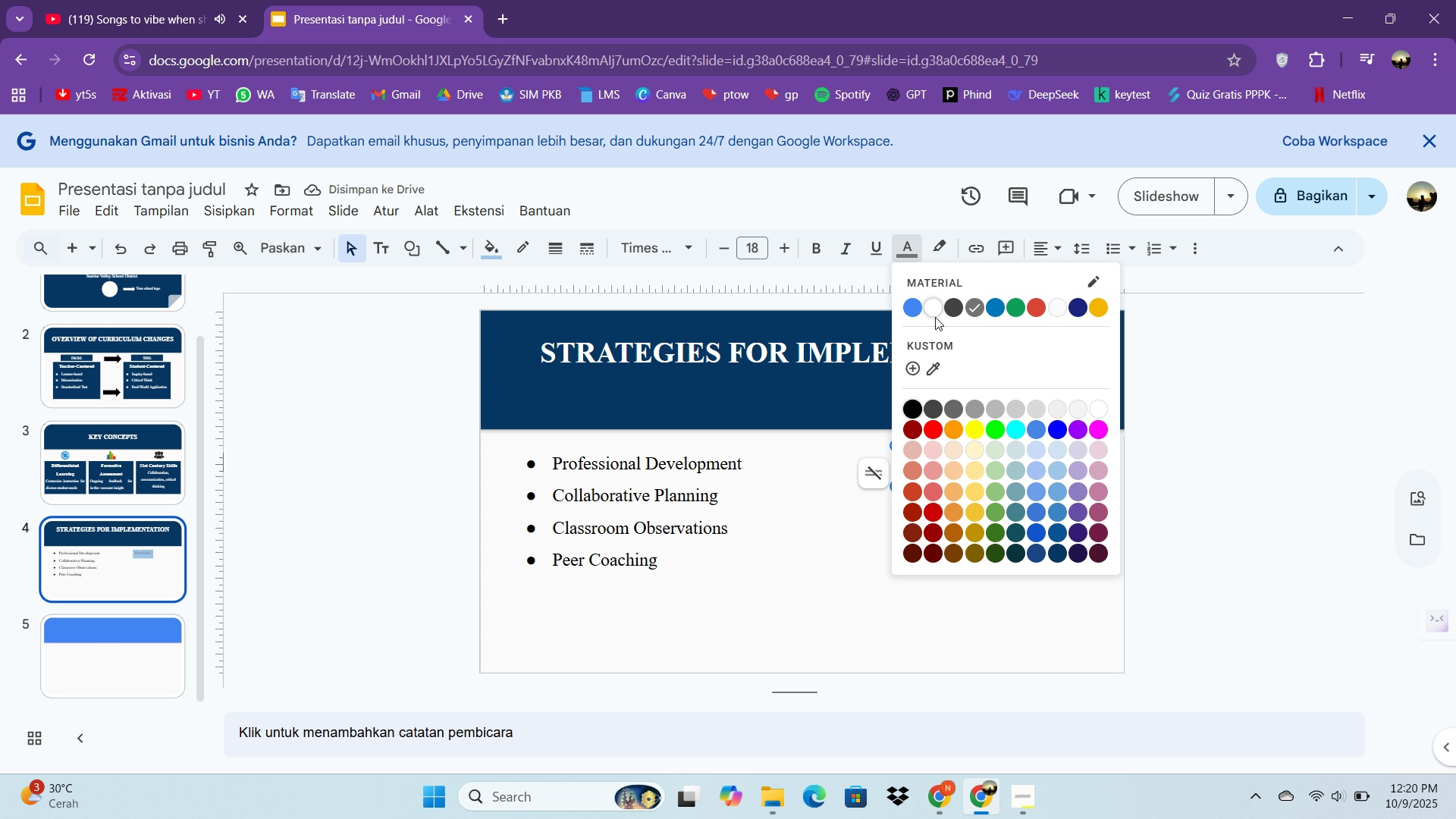 
left_click([935, 317])
 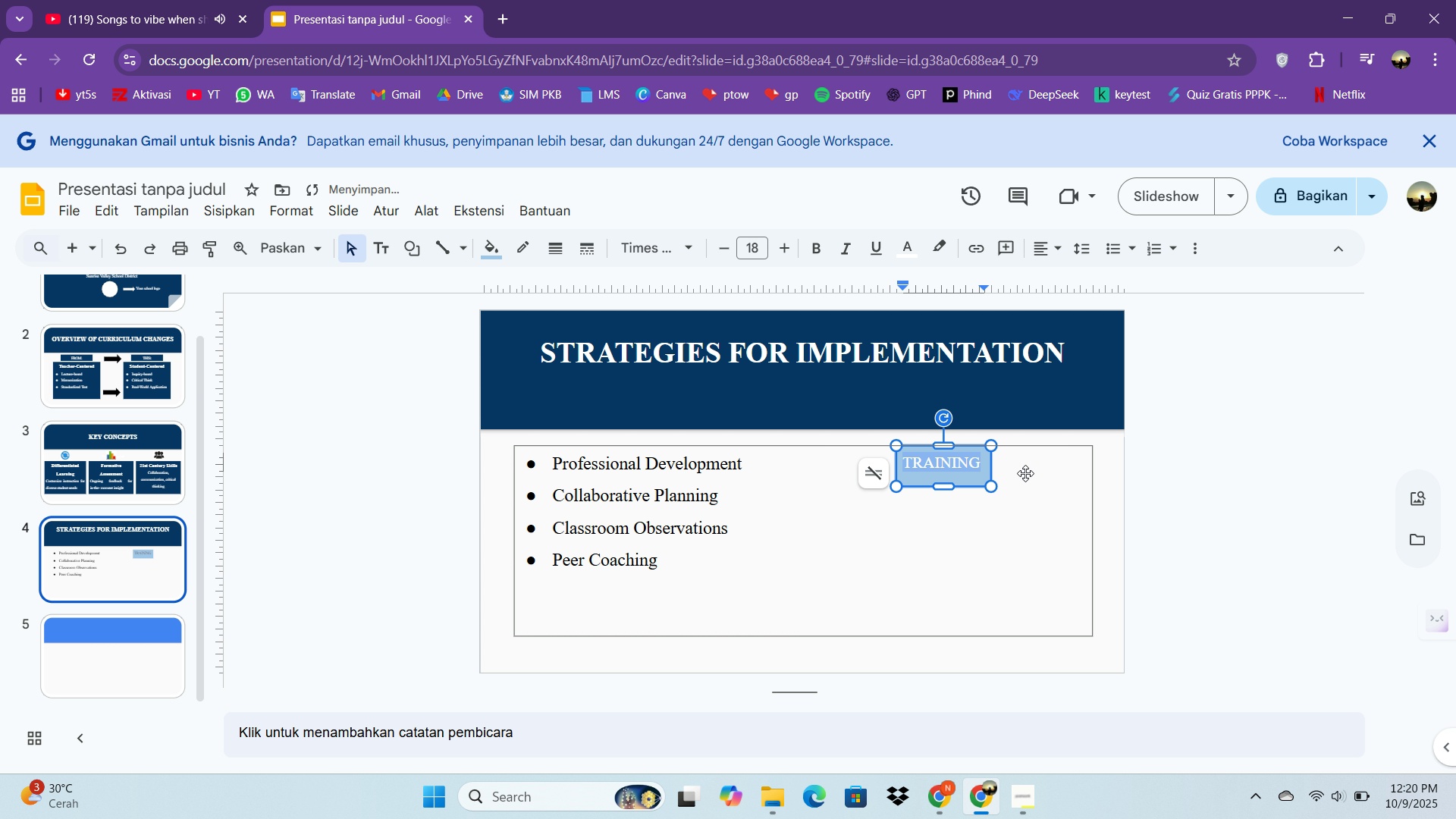 
left_click([1025, 473])
 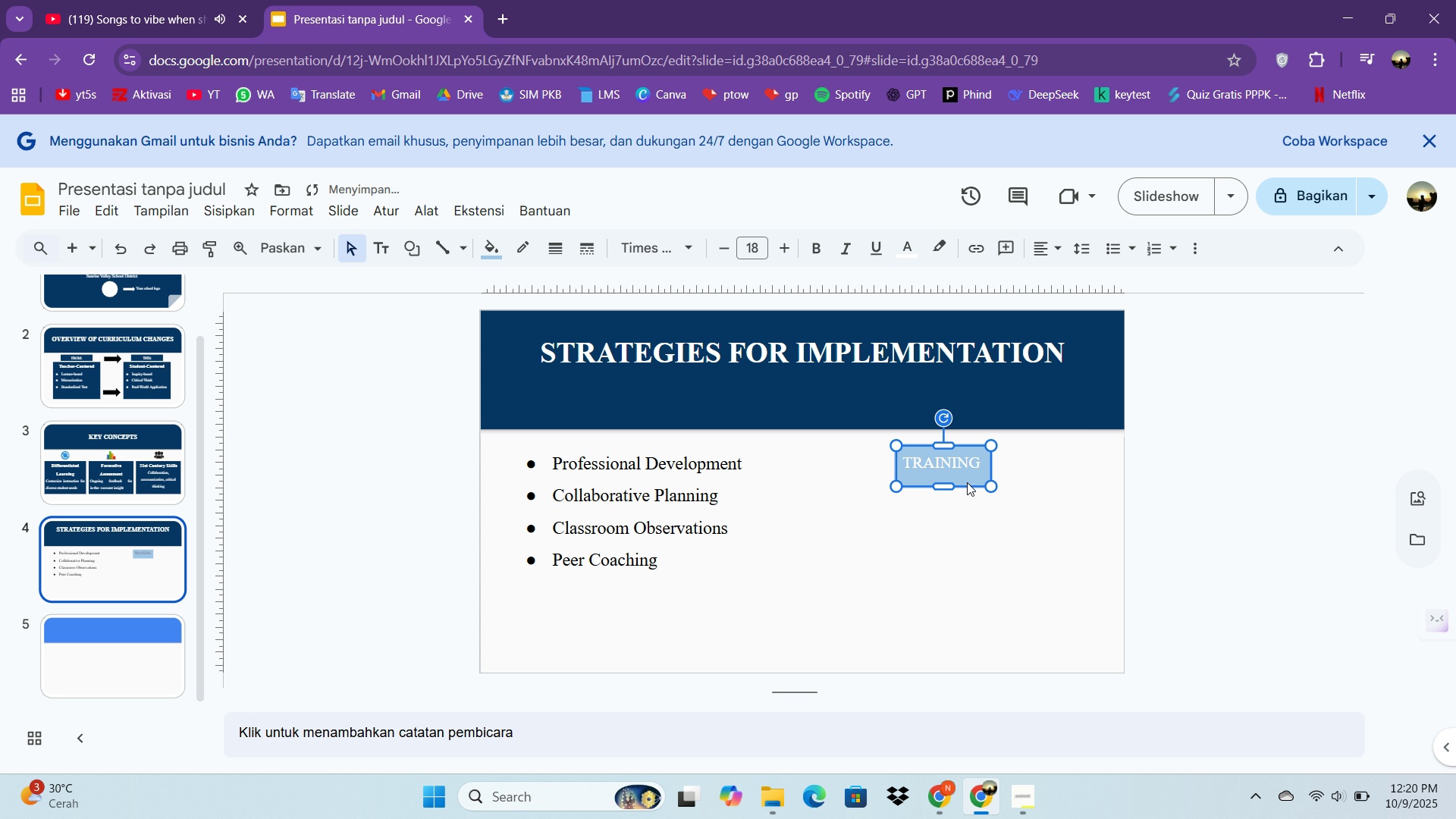 
left_click([967, 482])
 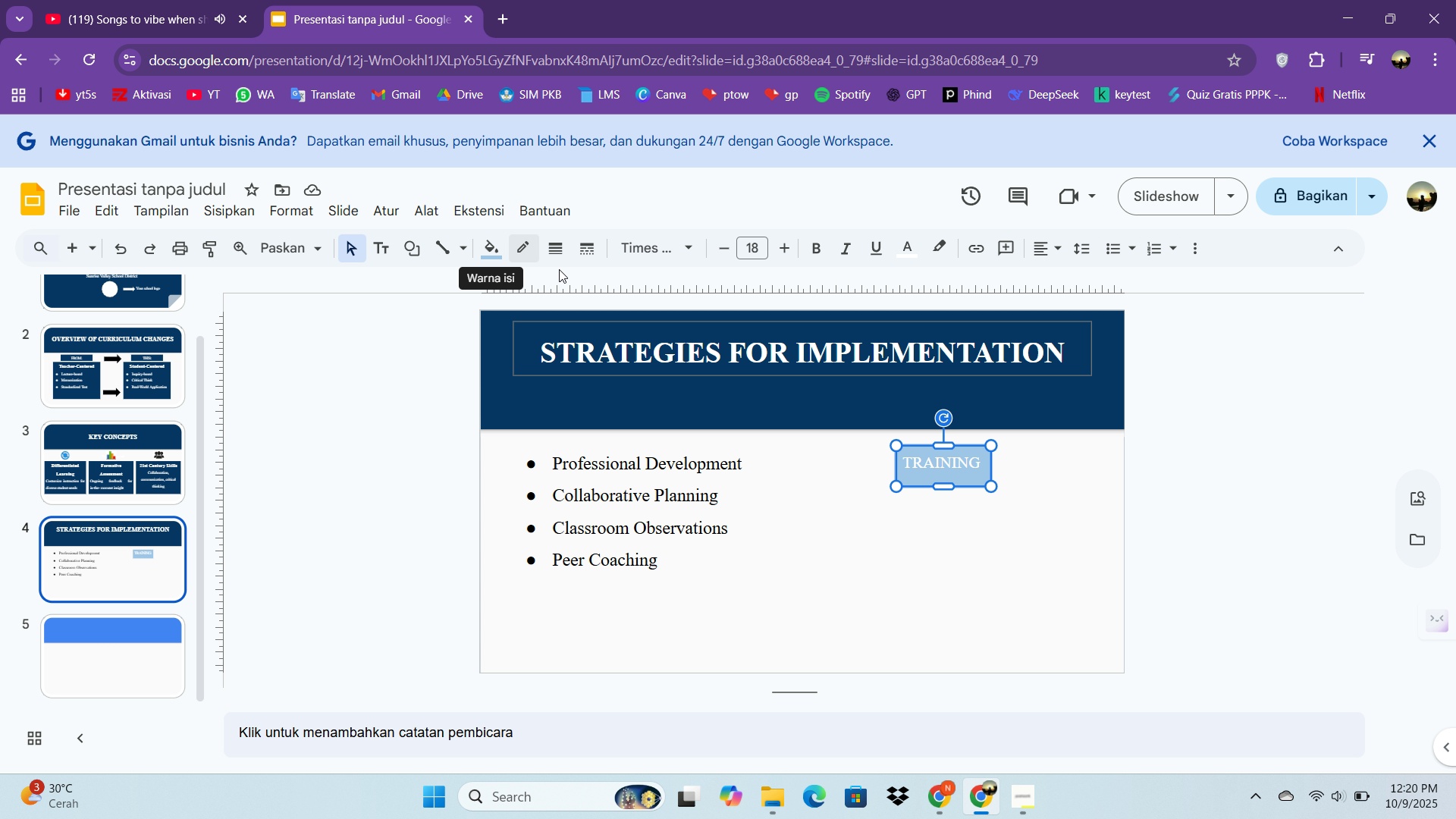 
wait(5.69)
 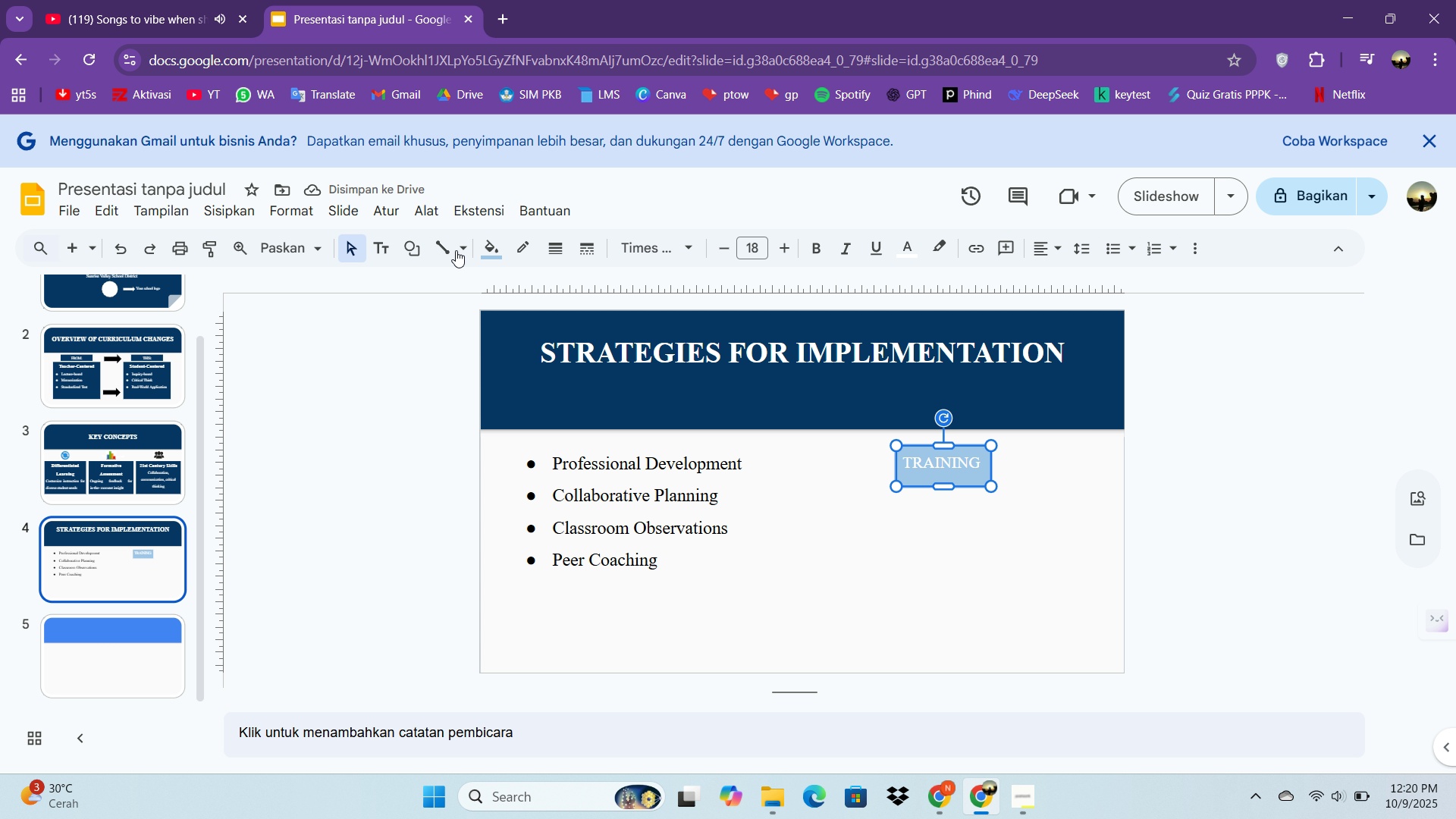 
left_click([486, 247])
 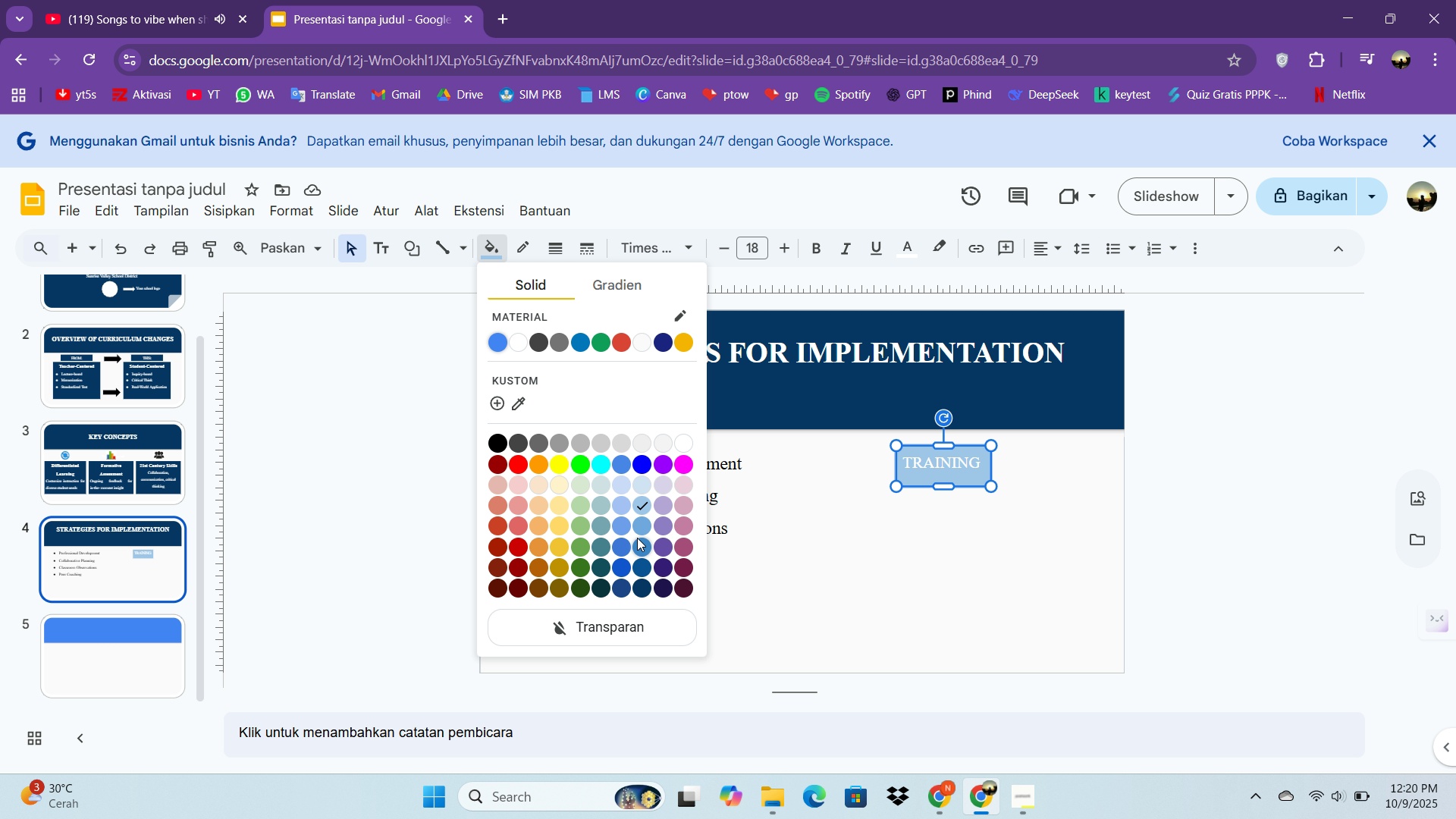 
left_click([637, 541])
 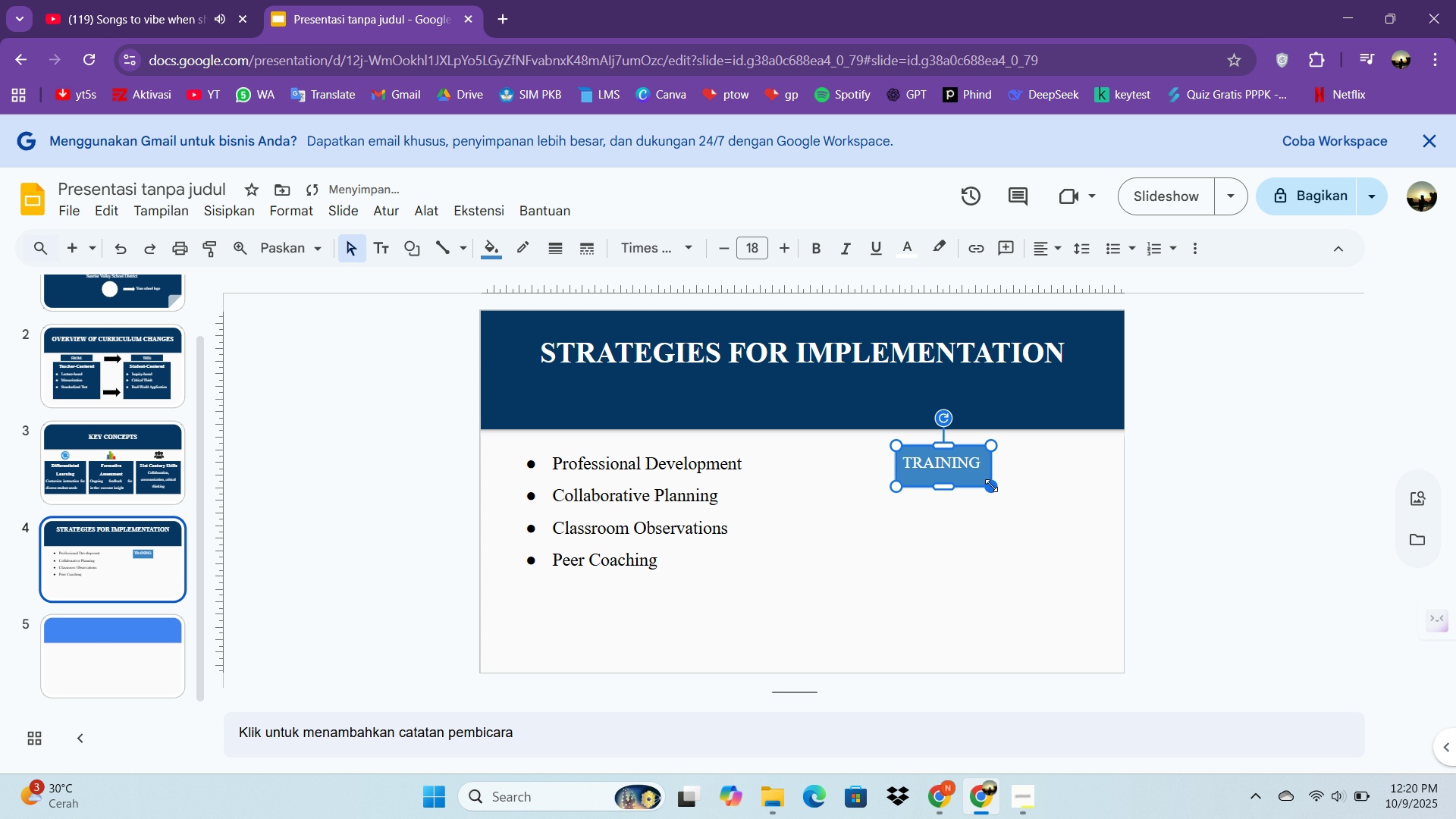 
left_click_drag(start_coordinate=[991, 485], to_coordinate=[1015, 483])
 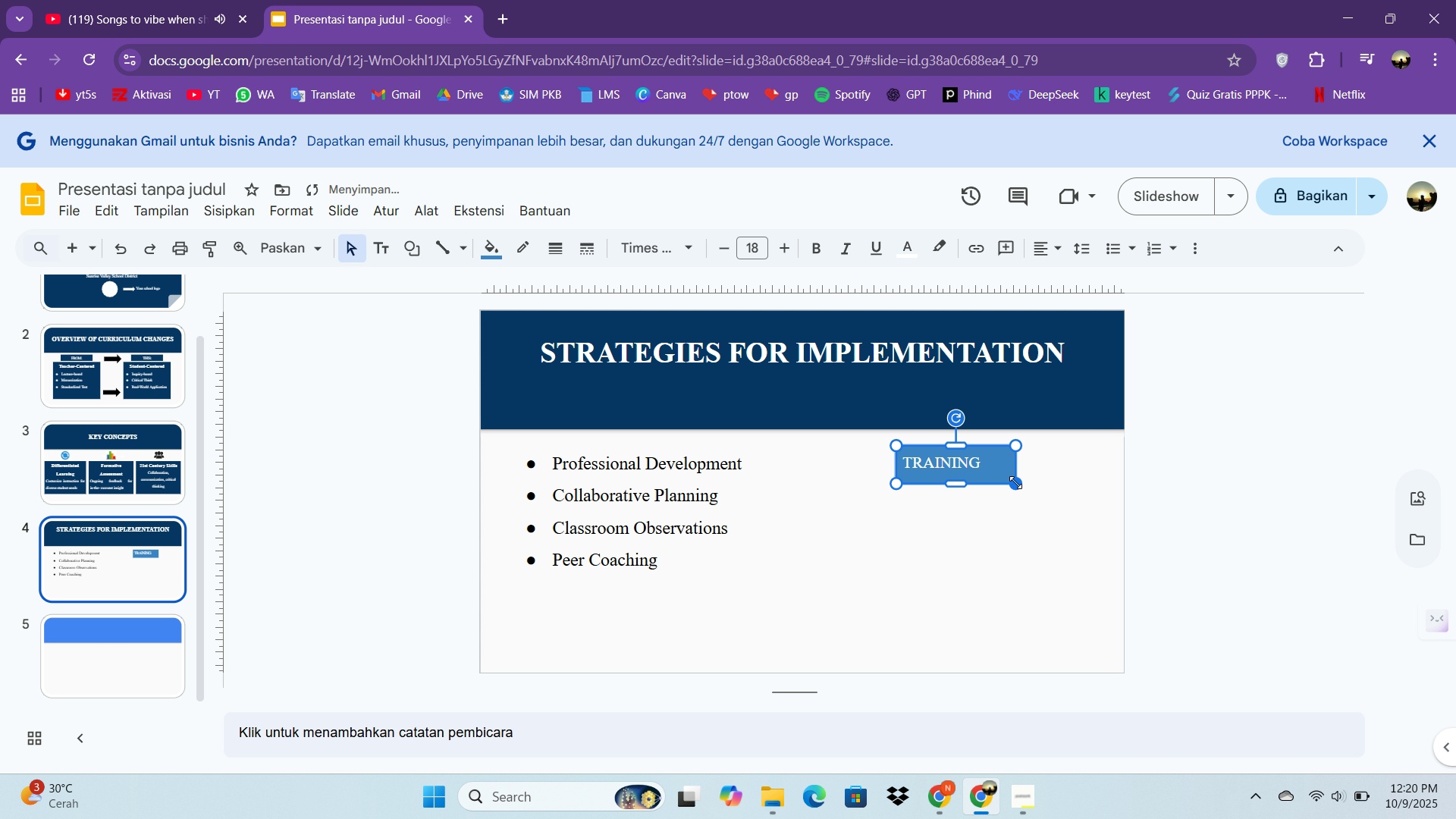 
left_click_drag(start_coordinate=[1015, 482], to_coordinate=[1043, 481])
 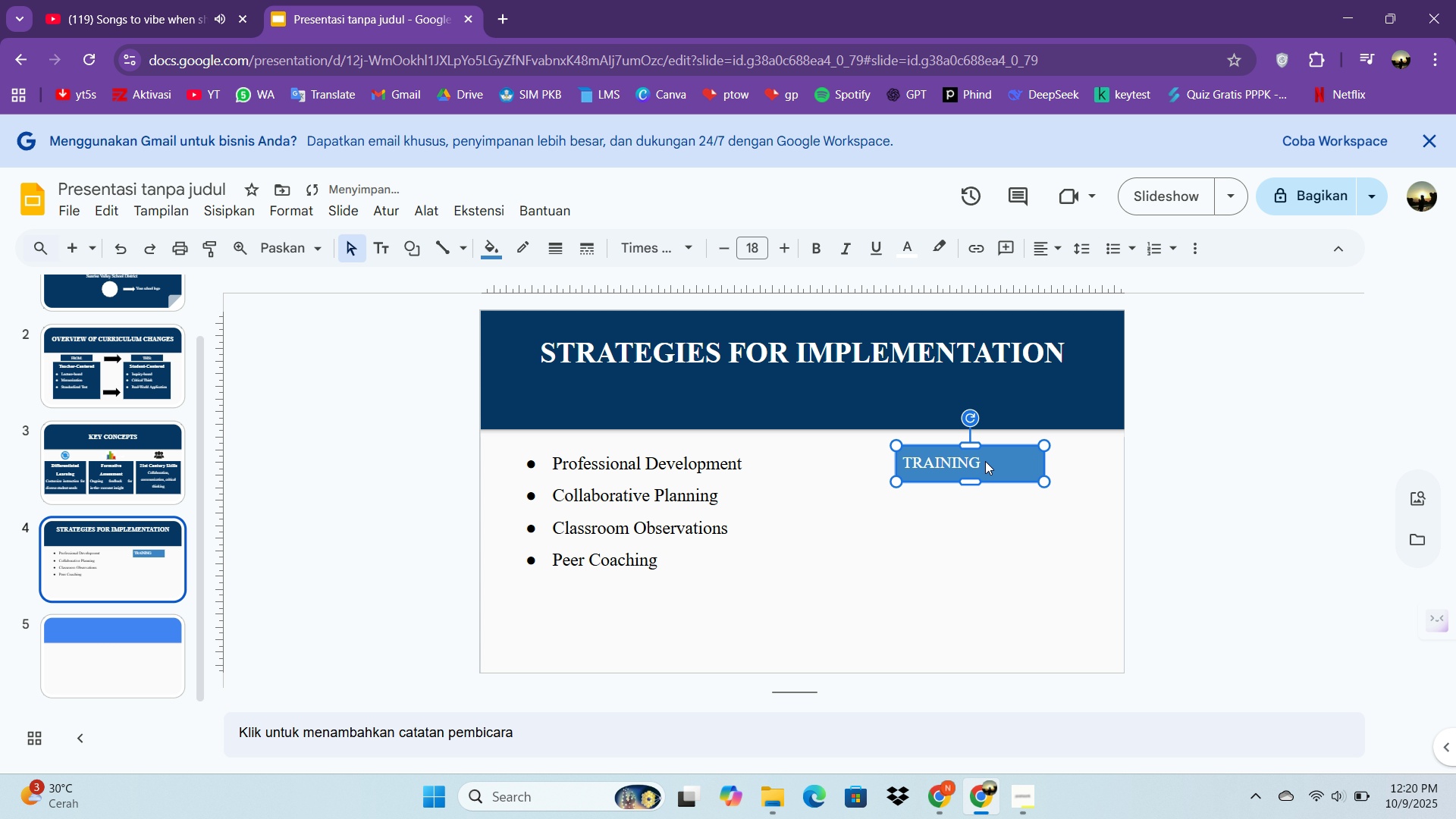 
double_click([983, 460])
 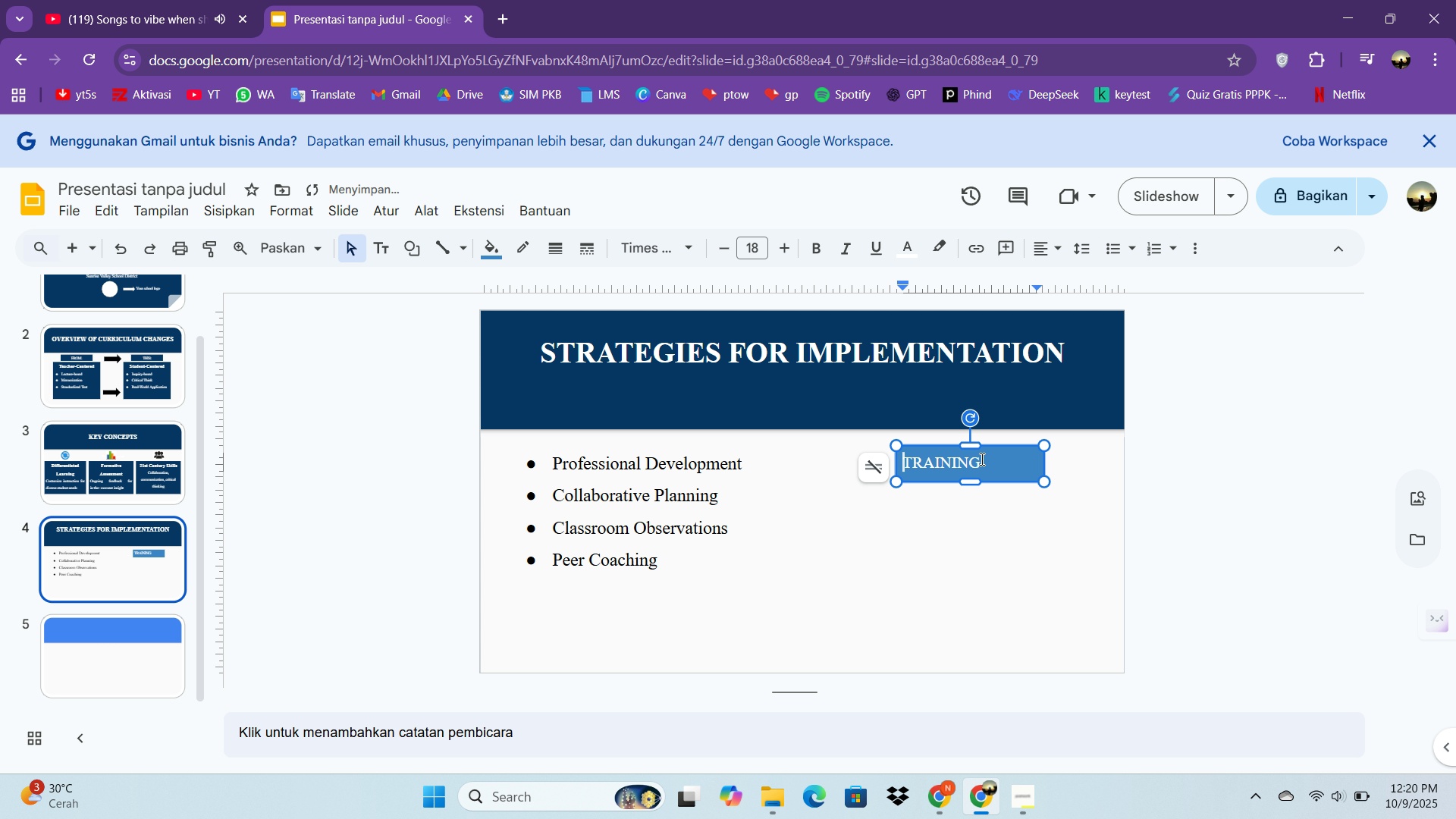 
key(Control+A)
 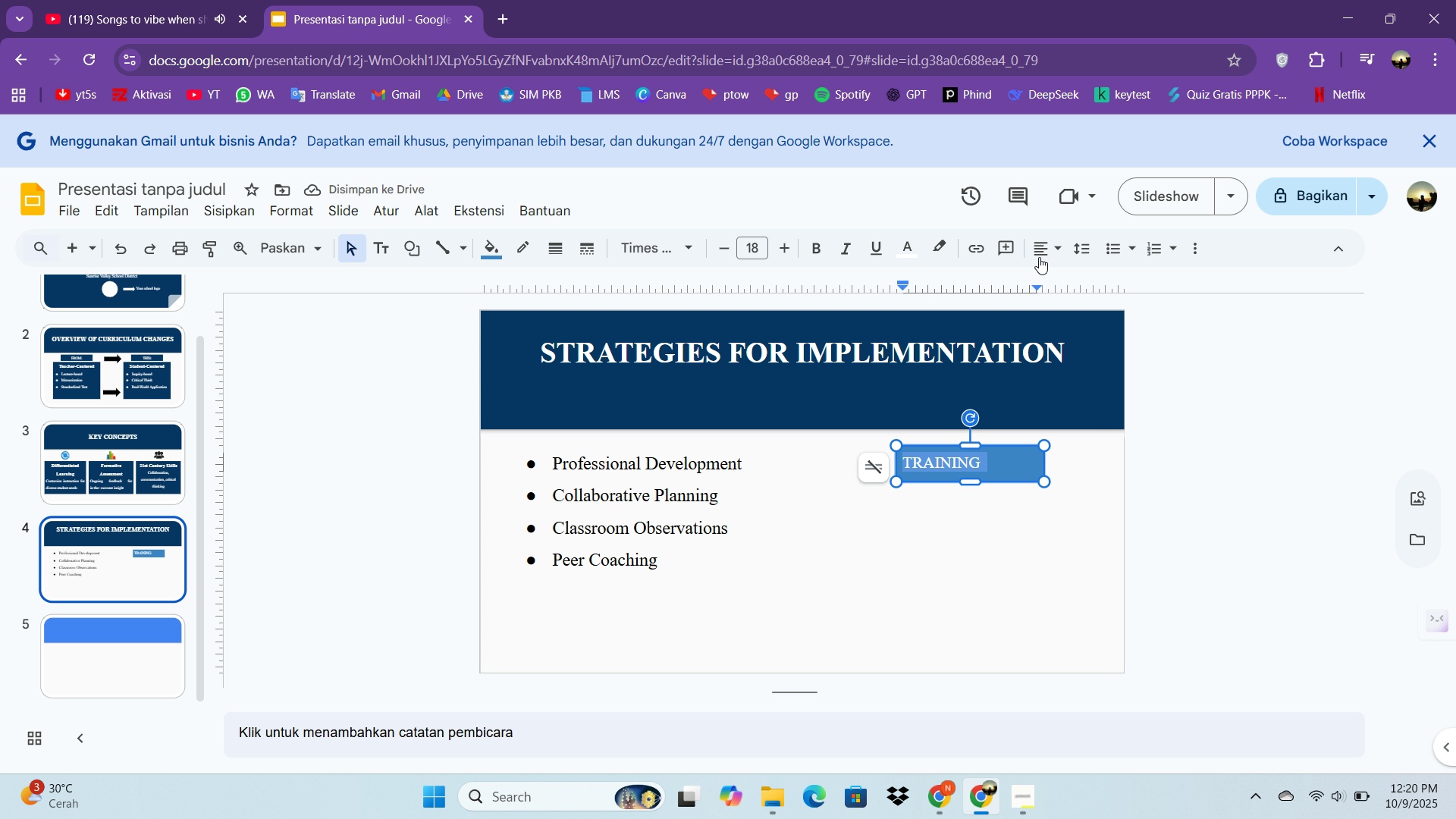 
left_click([1039, 256])
 